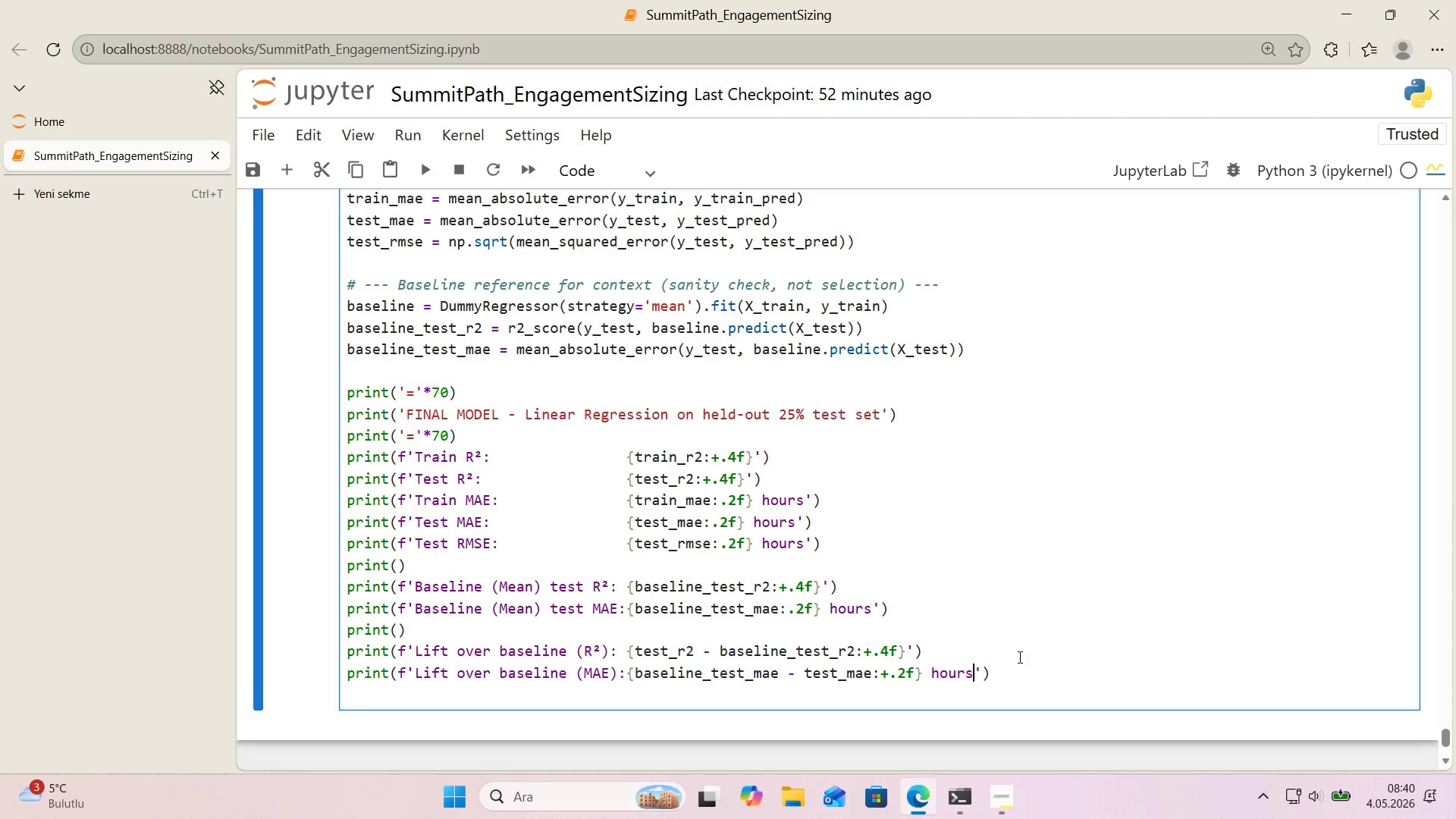 
key(Space)
 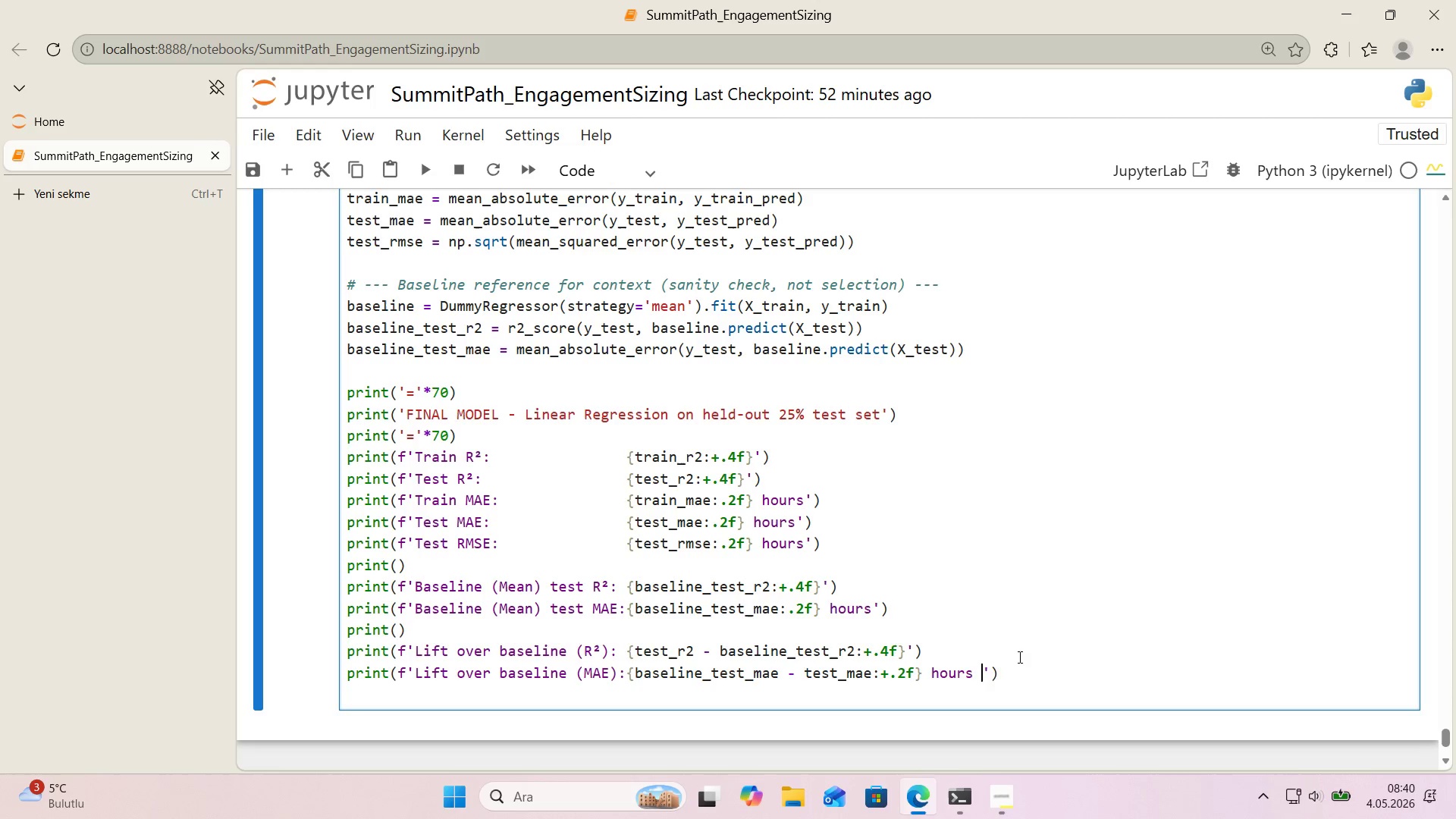 
key(Space)
 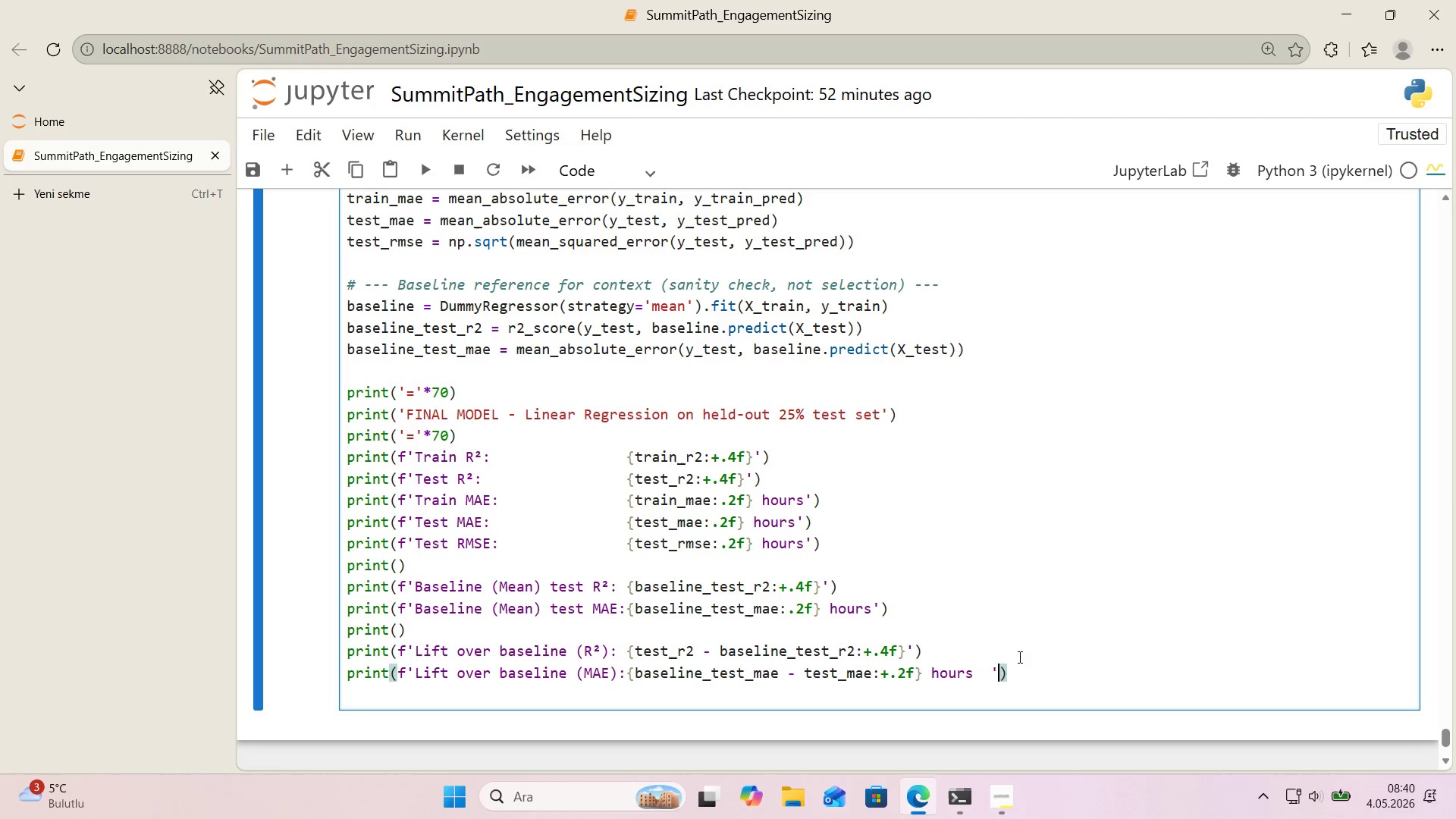 
key(ArrowRight)
 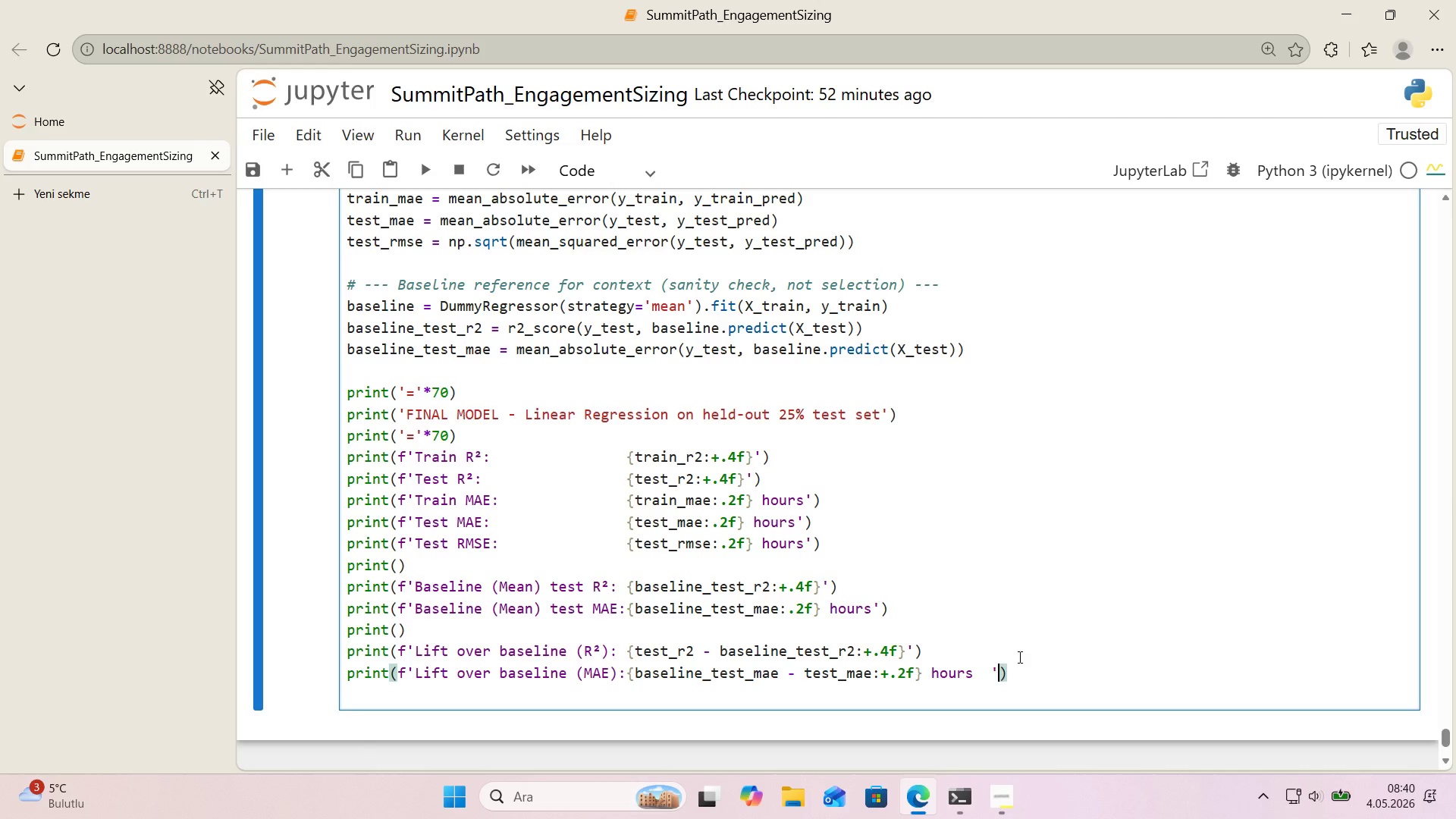 
key(Enter)
 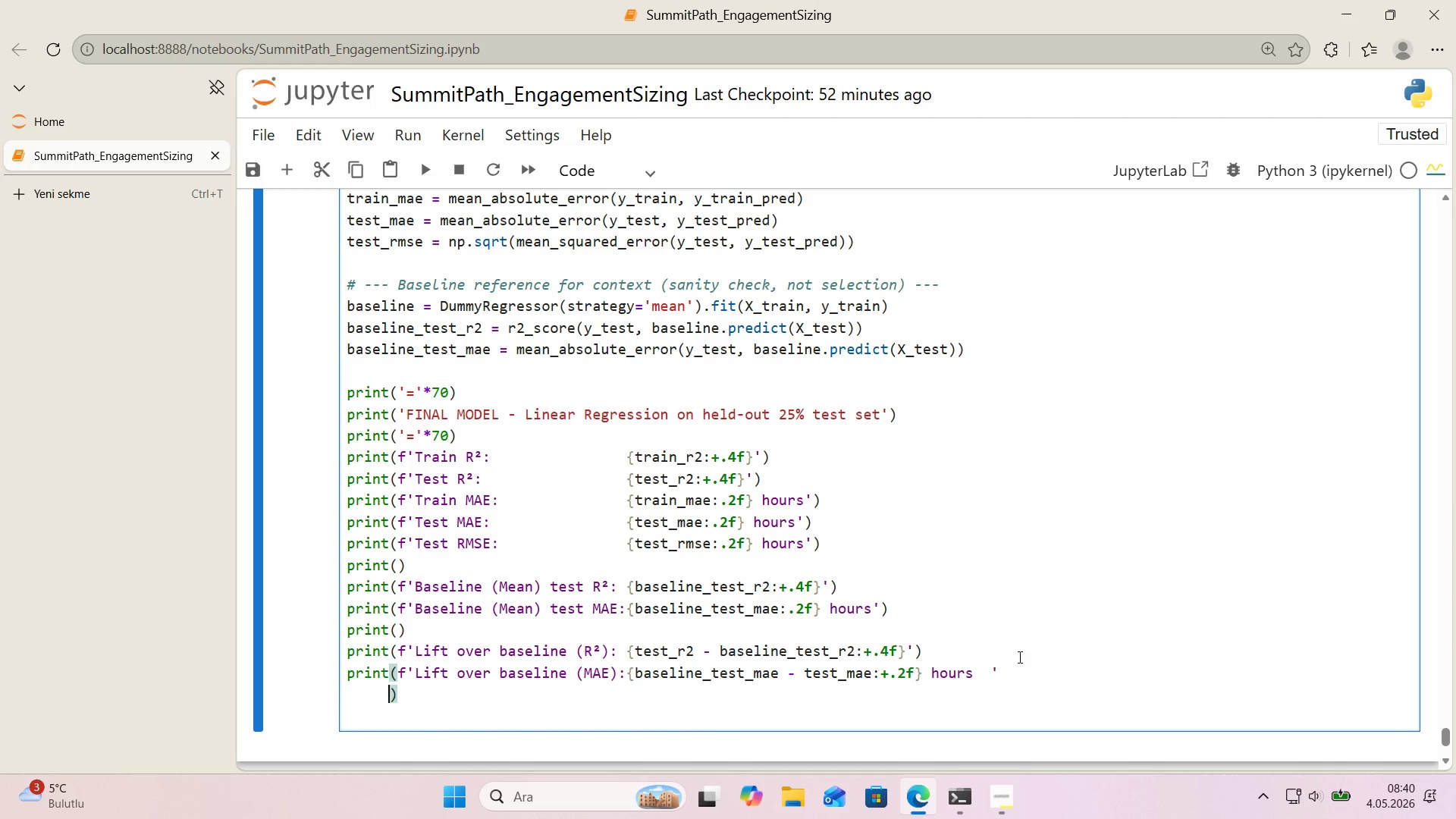 
key(F)
 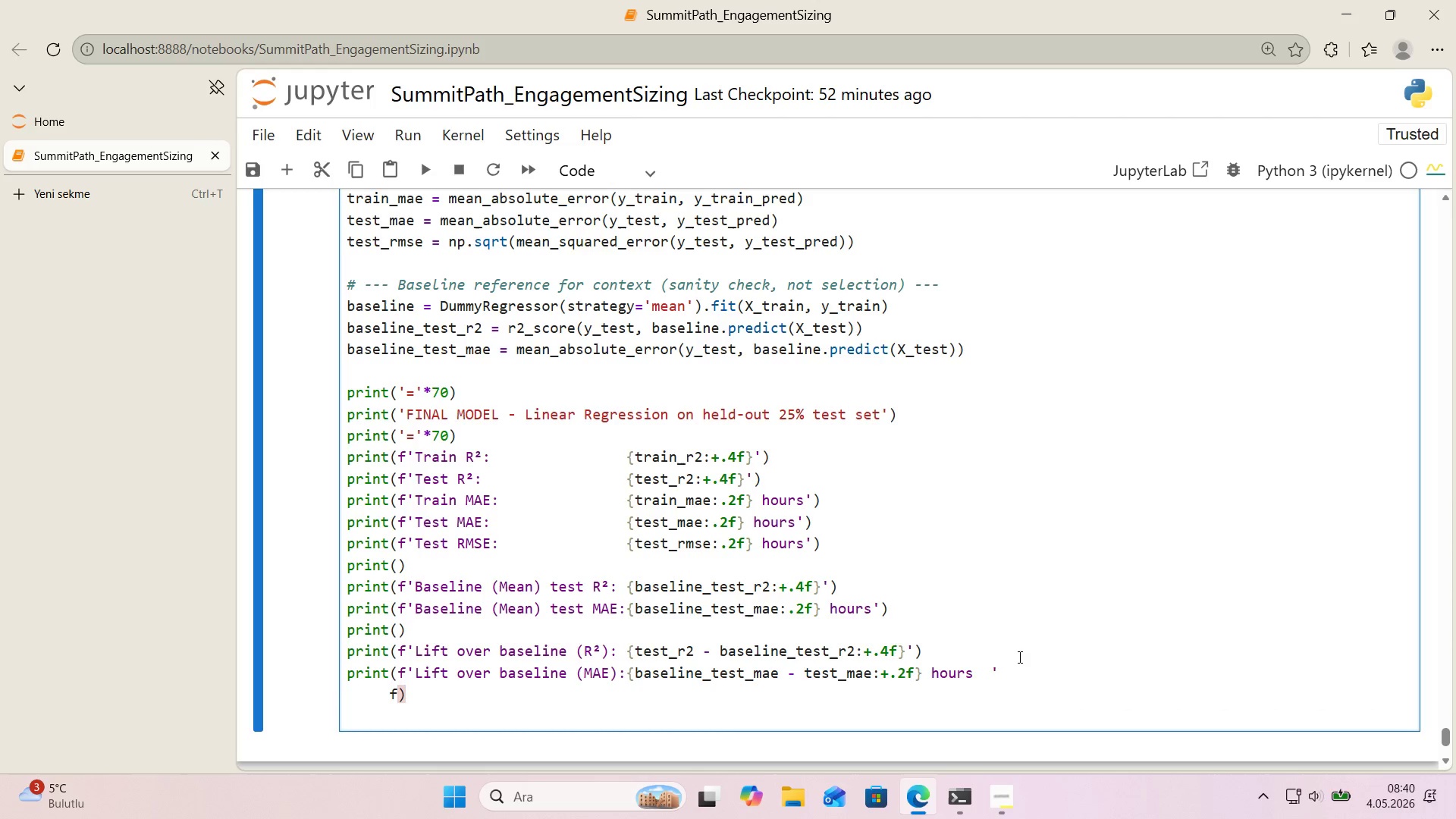 
key(ArrowLeft)
 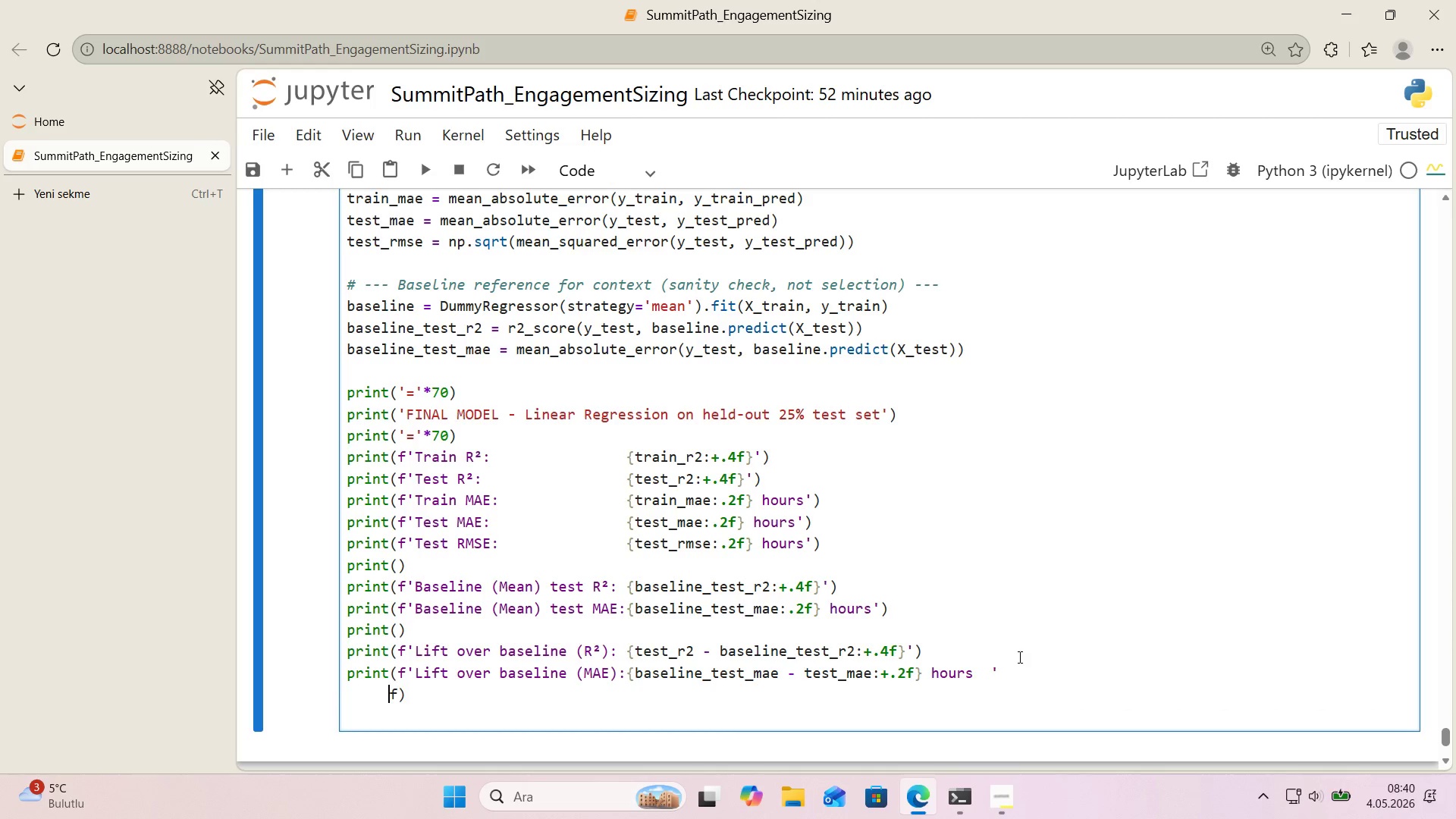 
key(Space)
 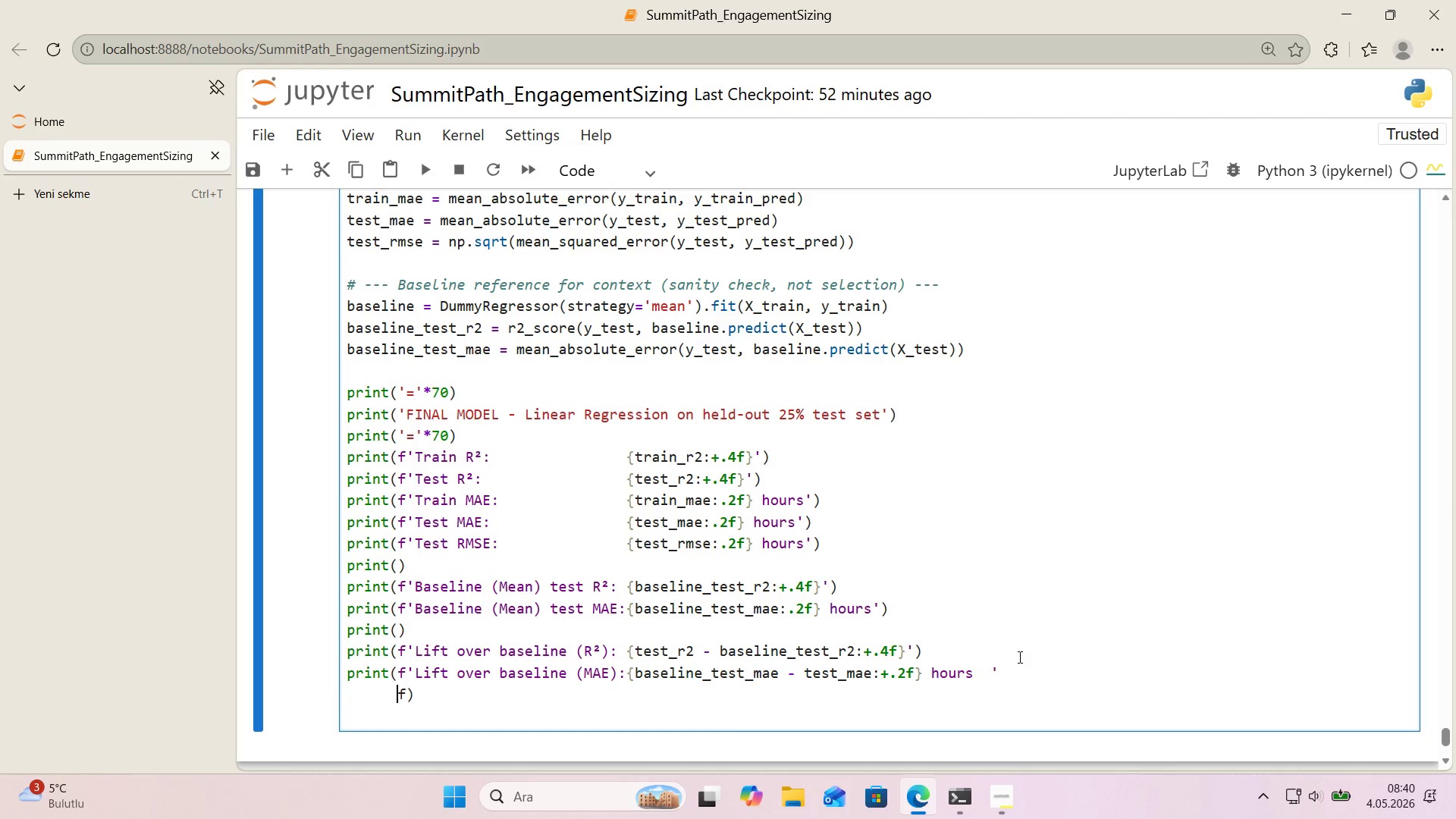 
key(ArrowRight)
 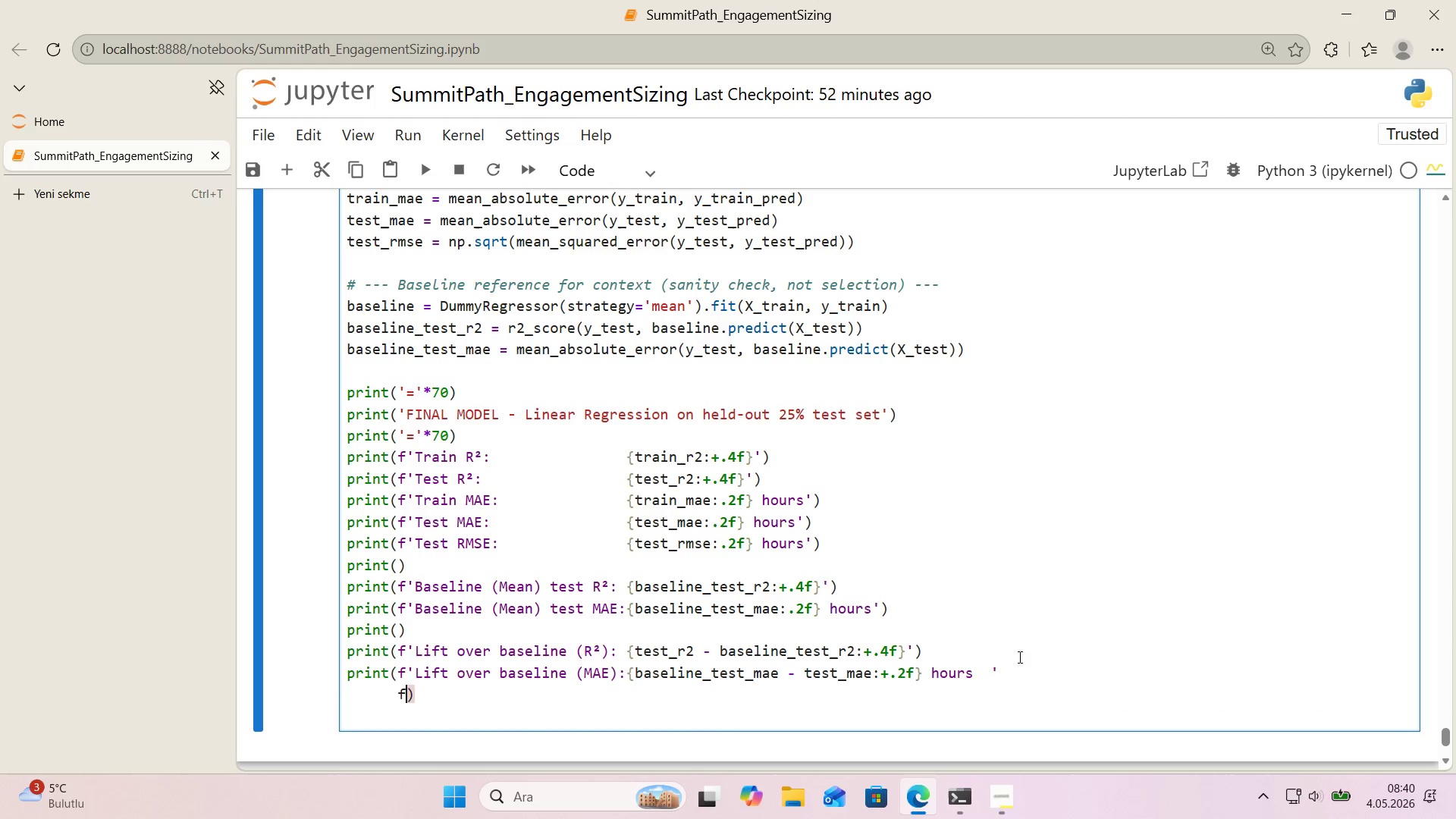 
type(@@)
 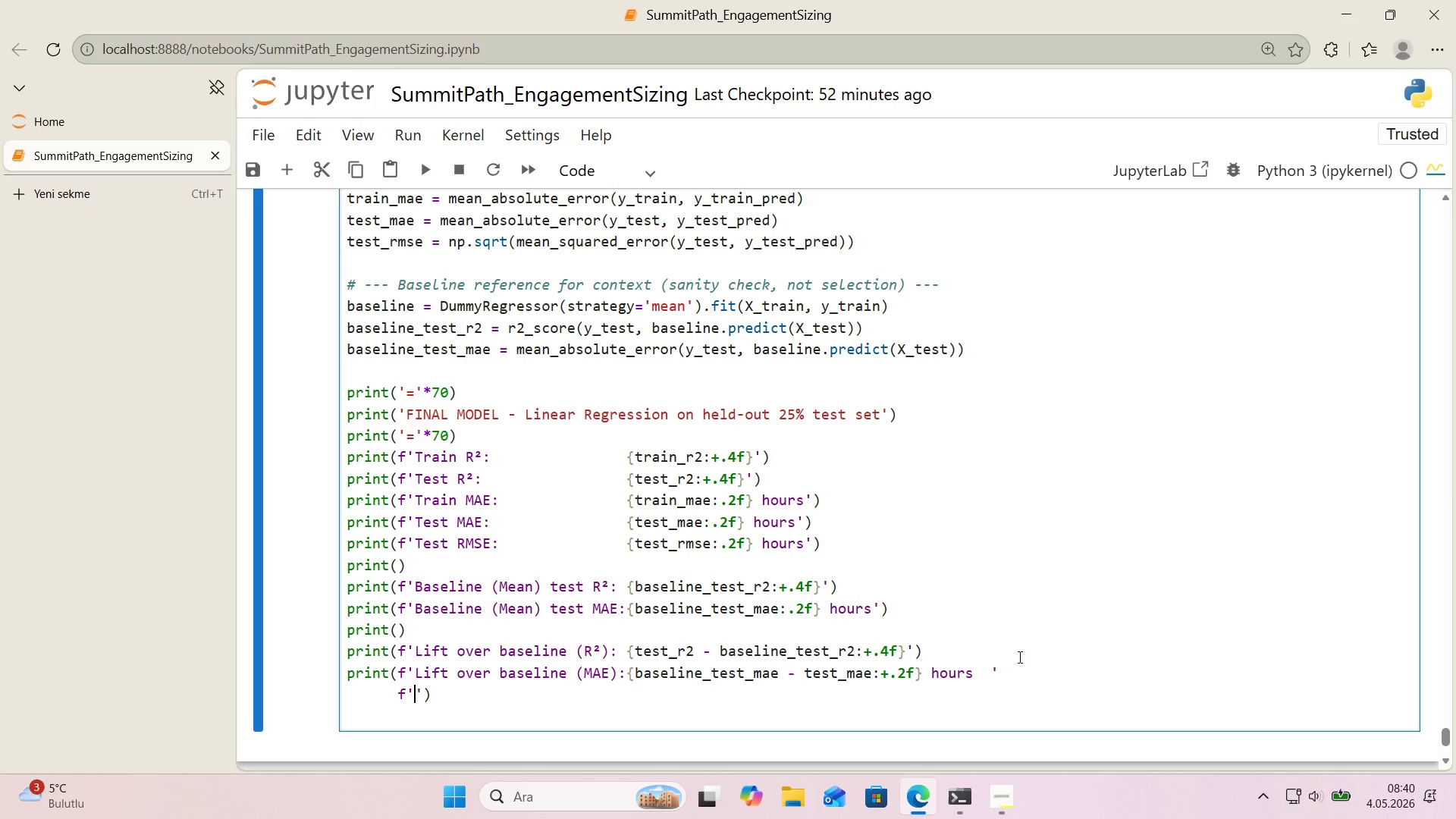 
key(ArrowLeft)
 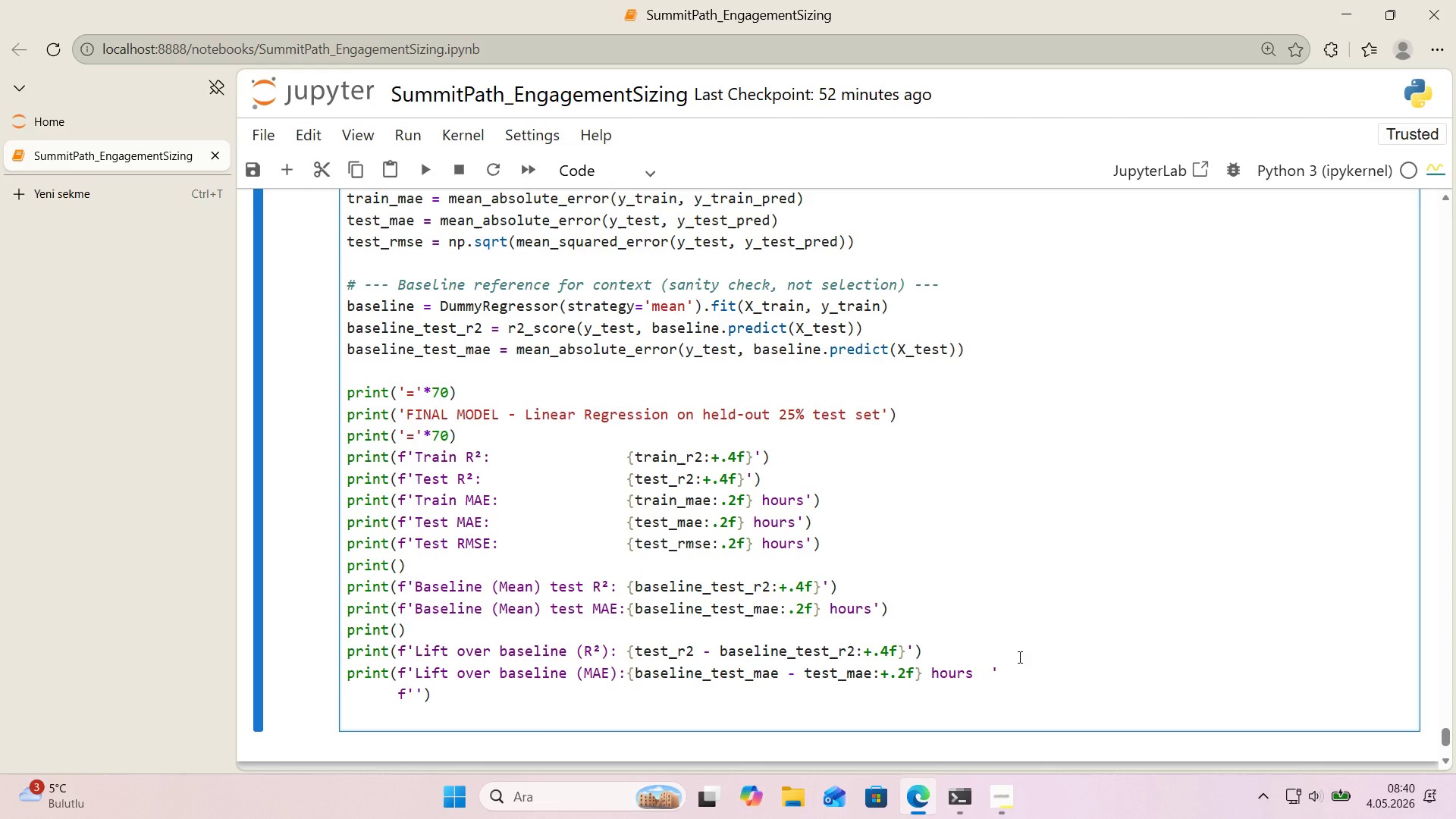 
type(*()
 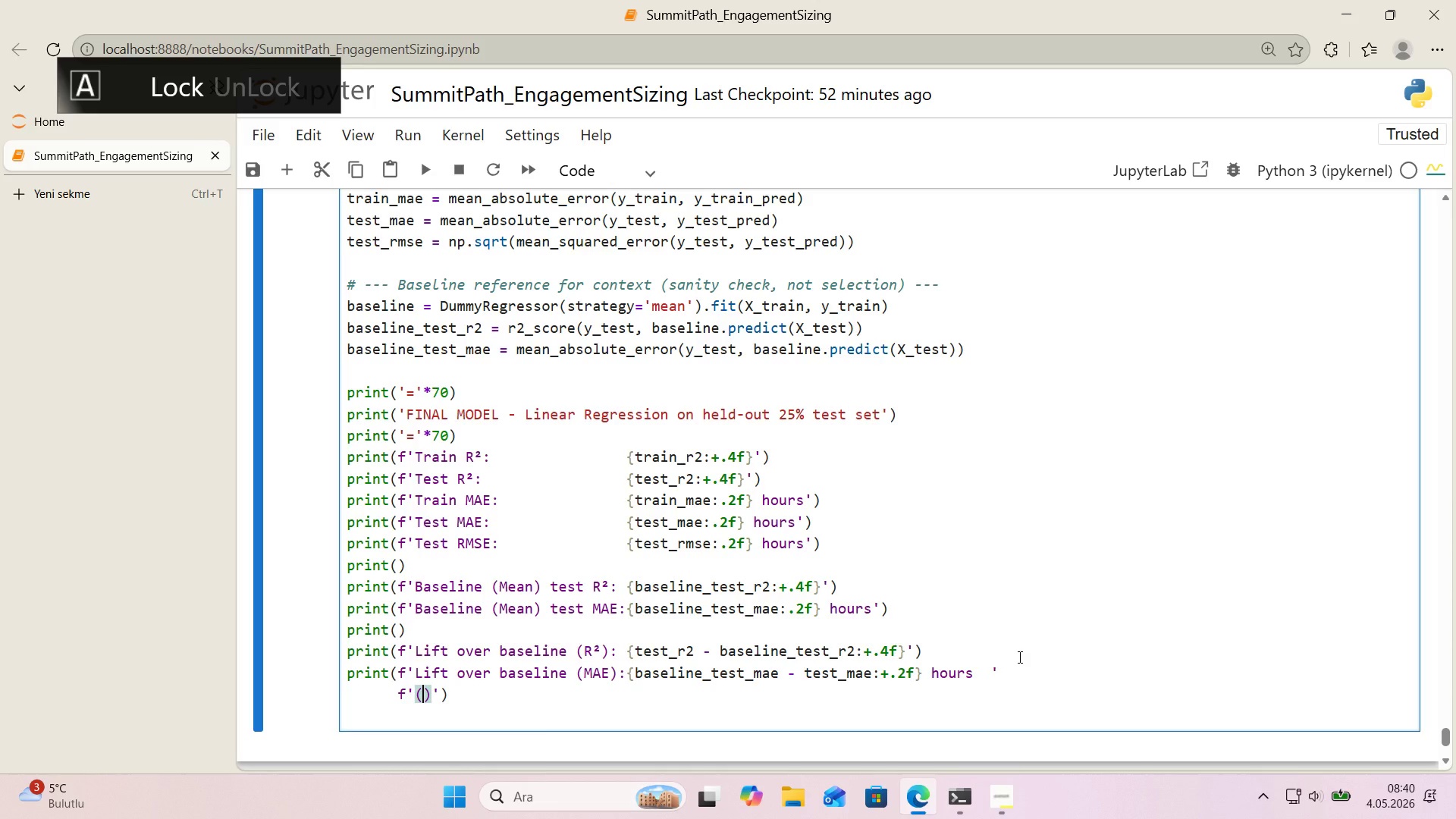 
 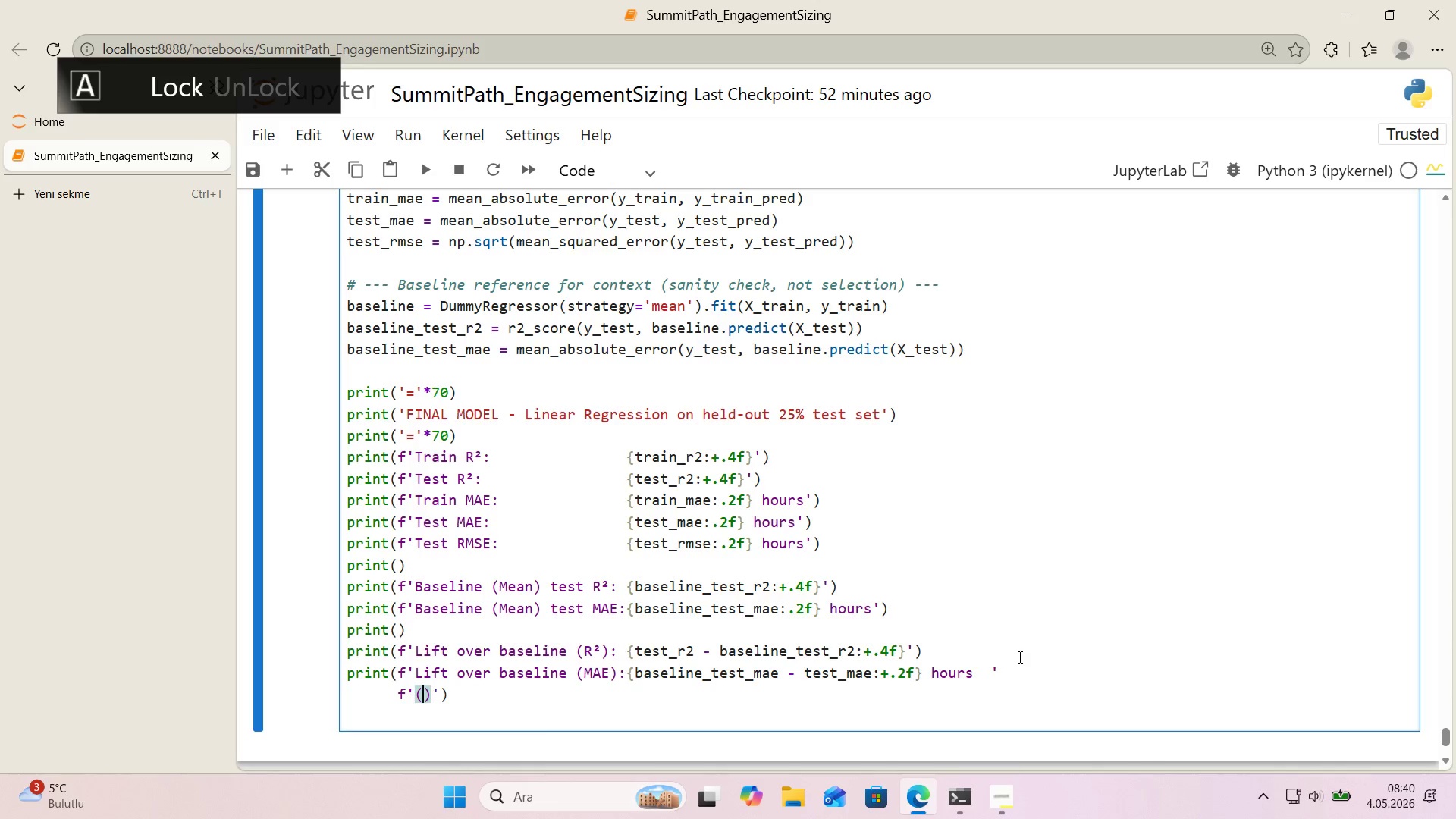 
key(ArrowLeft)
 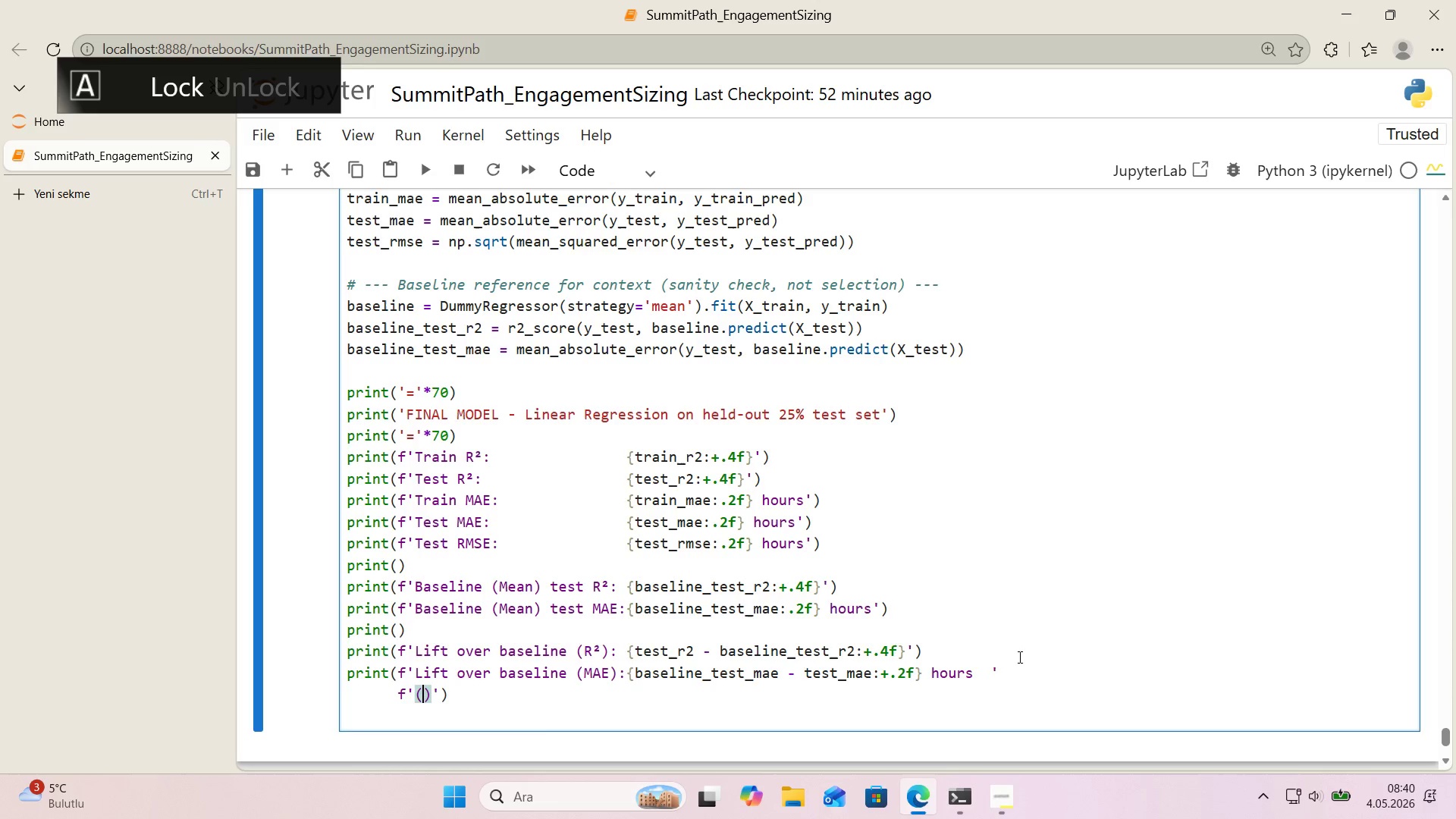 
key(Alt+Control+7)
 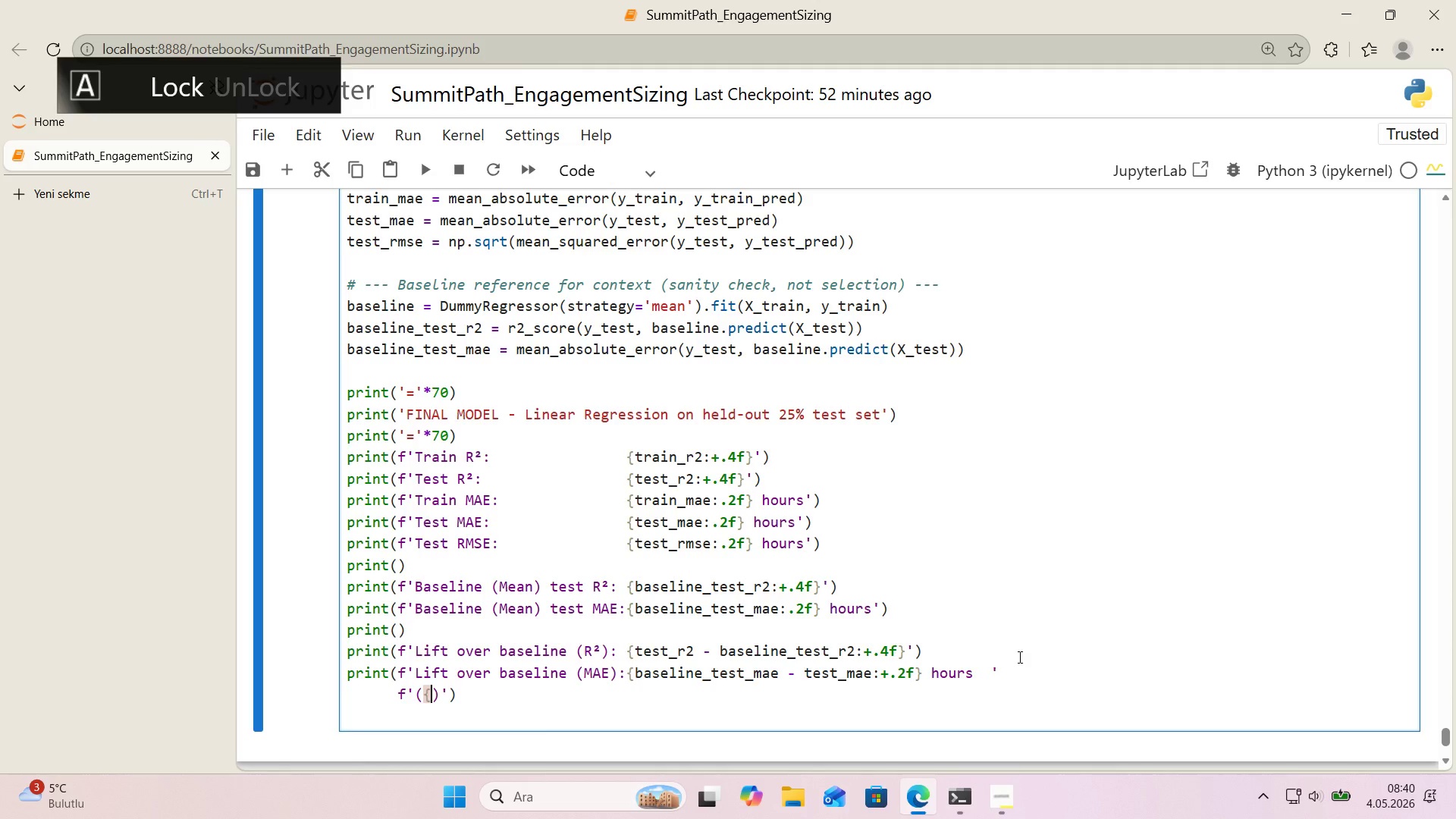 
key(Alt+Control+0)
 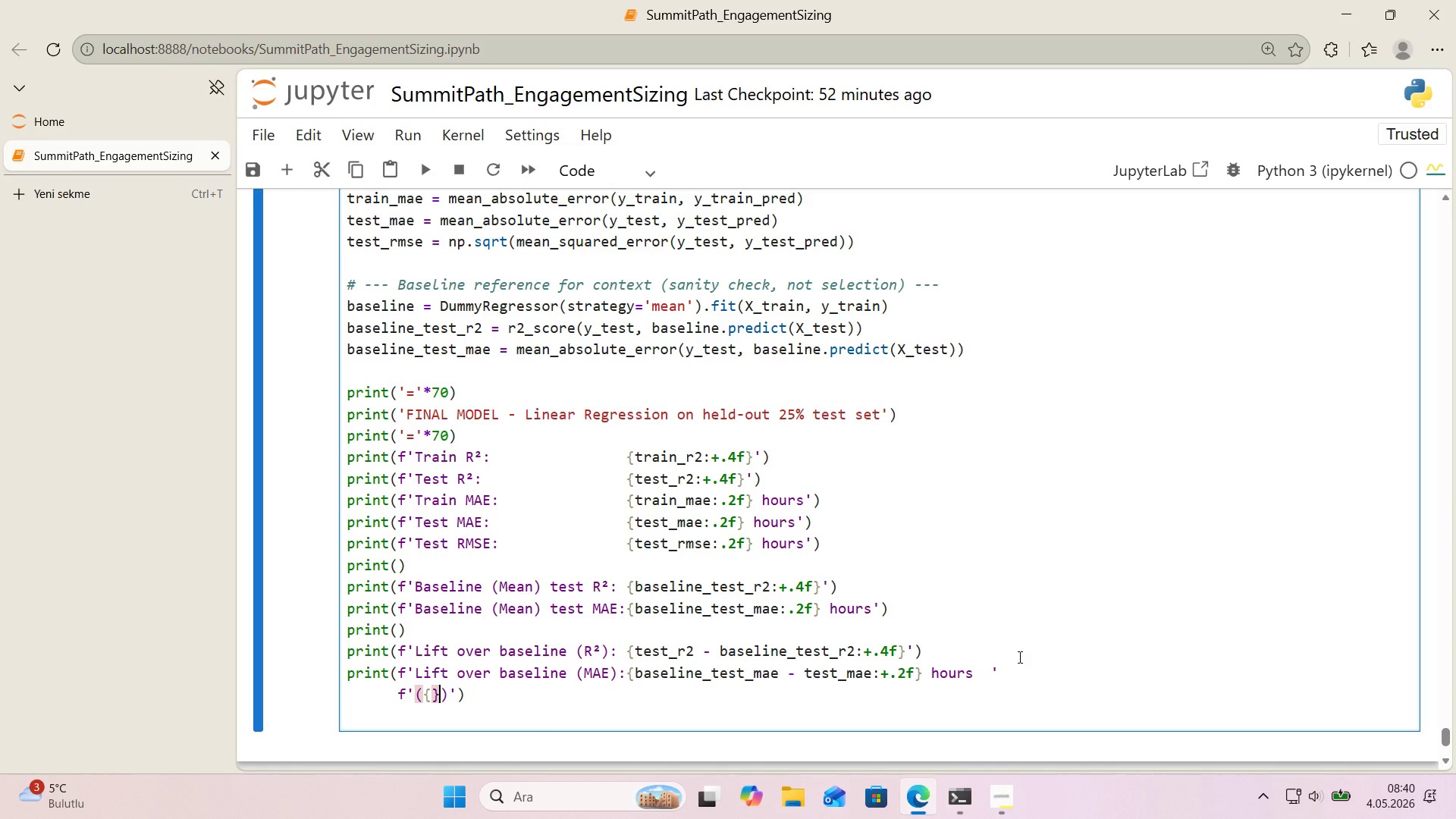 
key(ArrowLeft)
 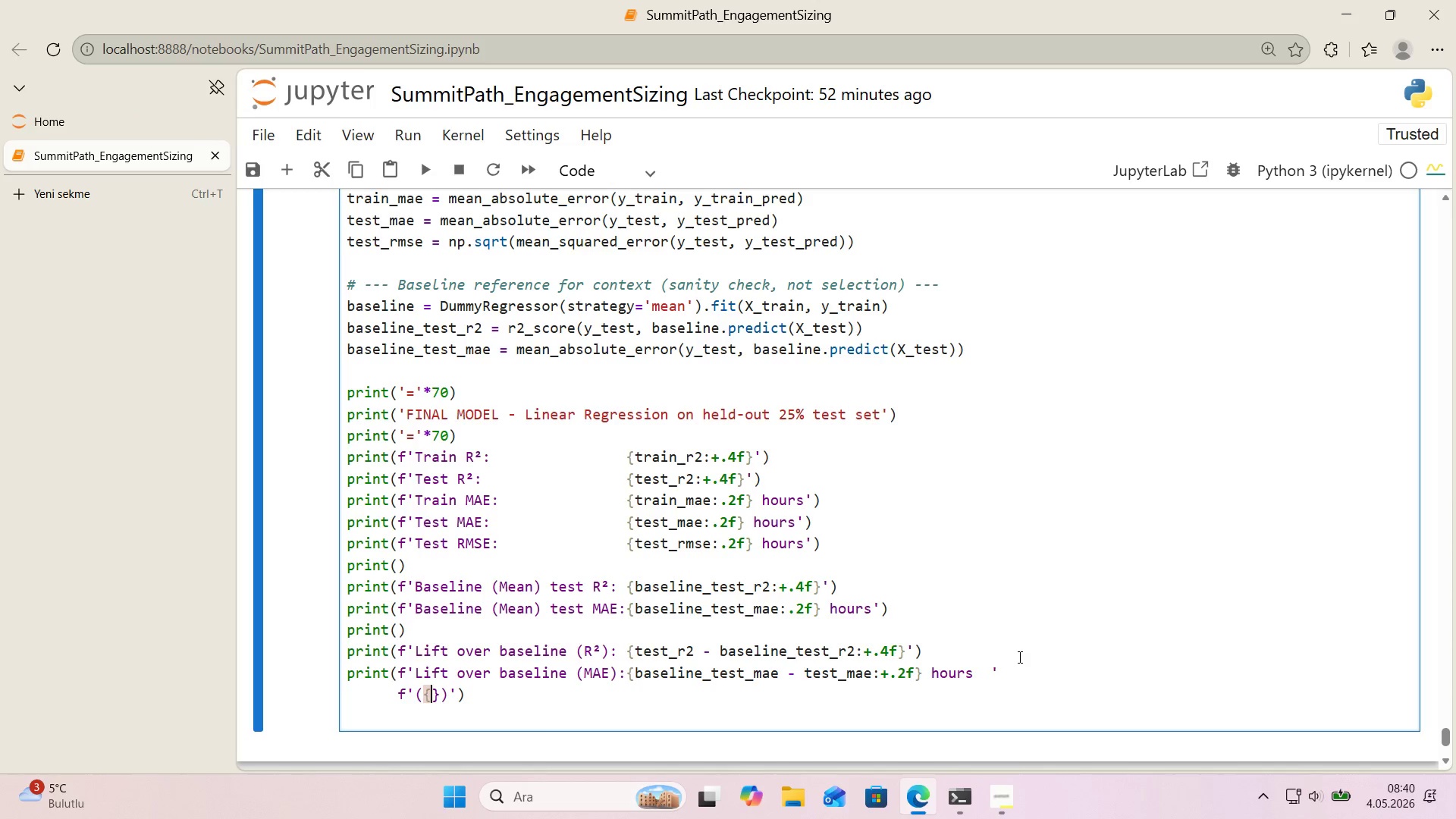 
type(*()
 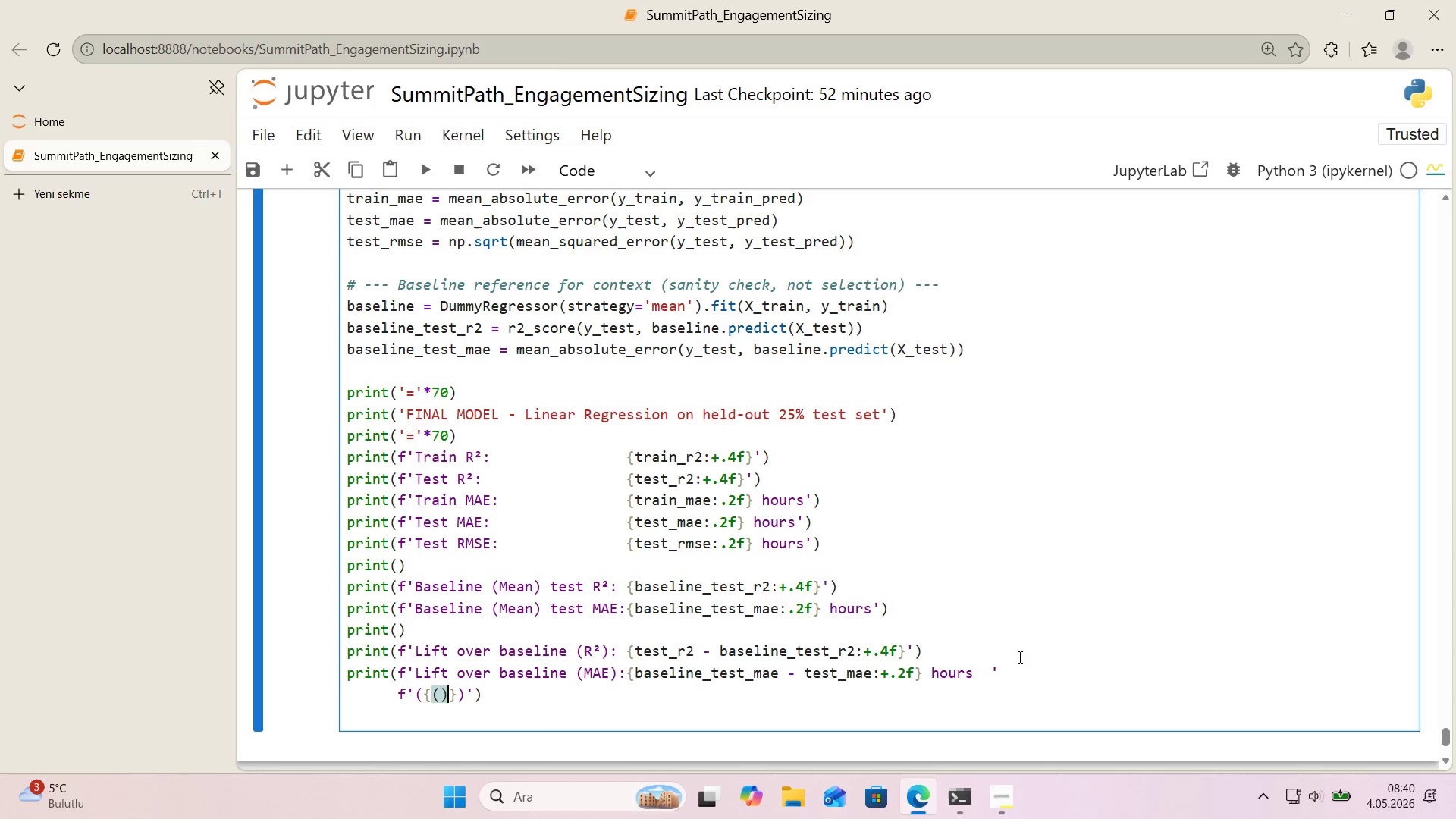 
key(ArrowLeft)
 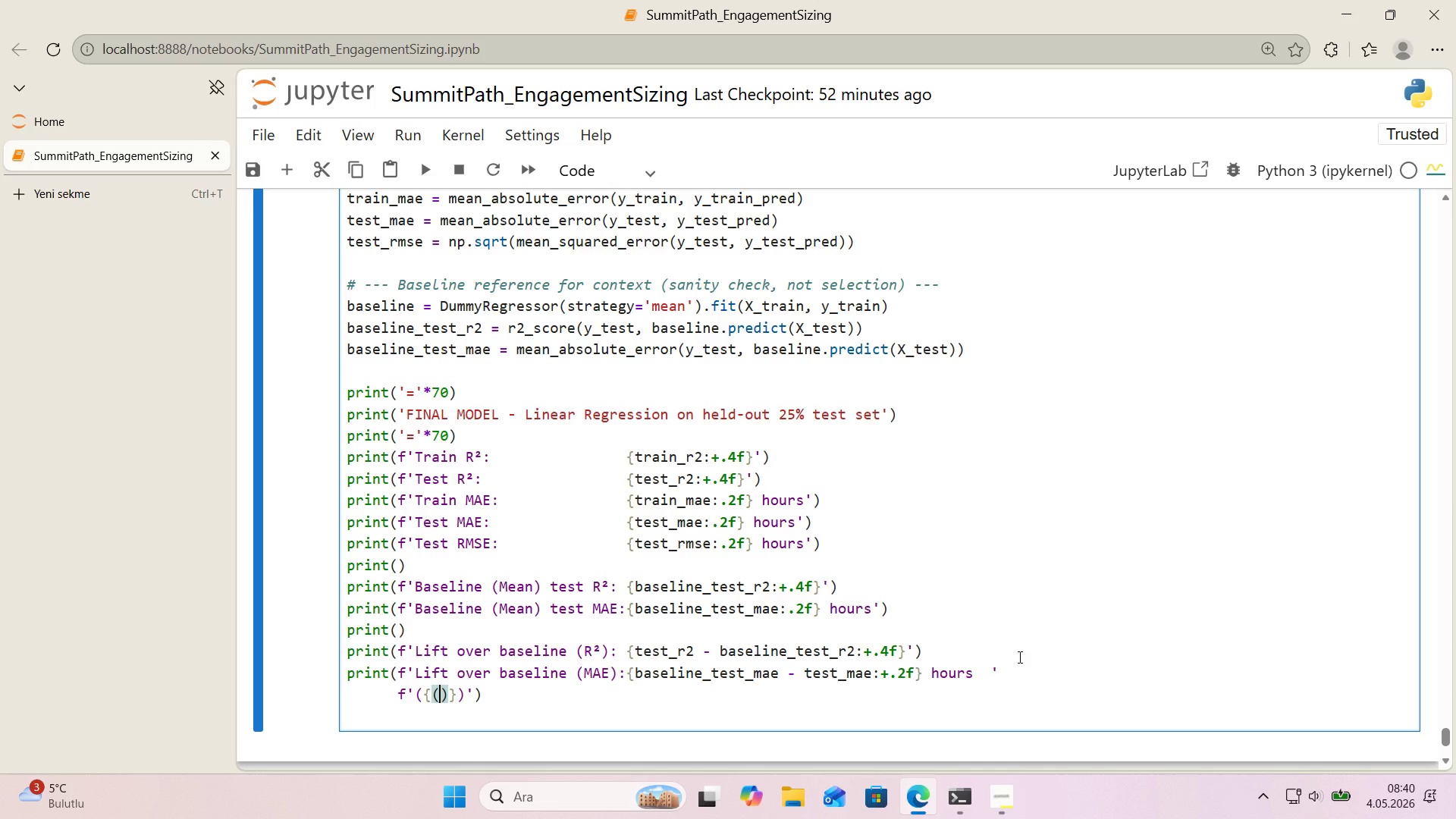 
type(basel'ne_test_mae - test_mae)
 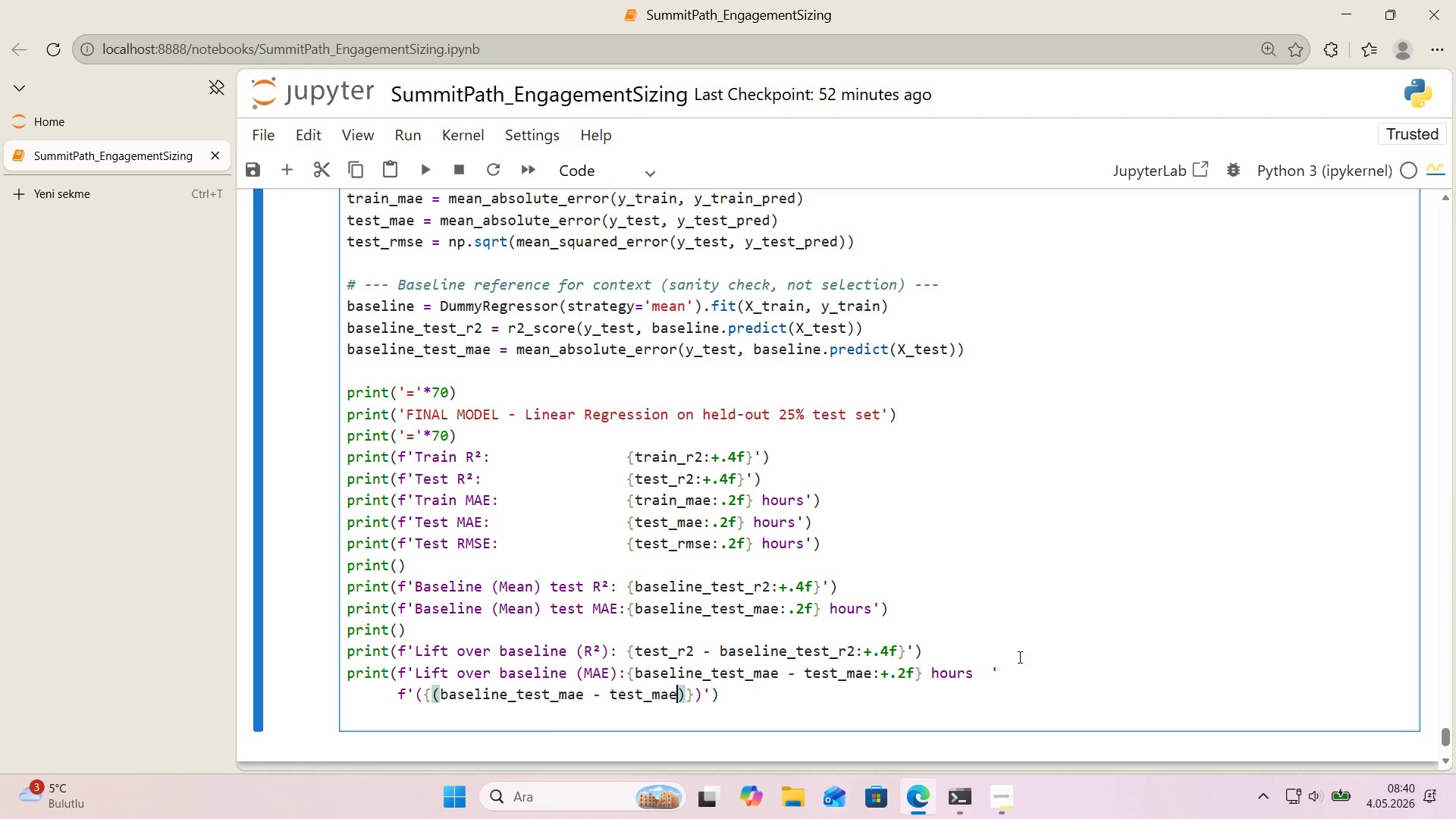 
key(ArrowRight)
 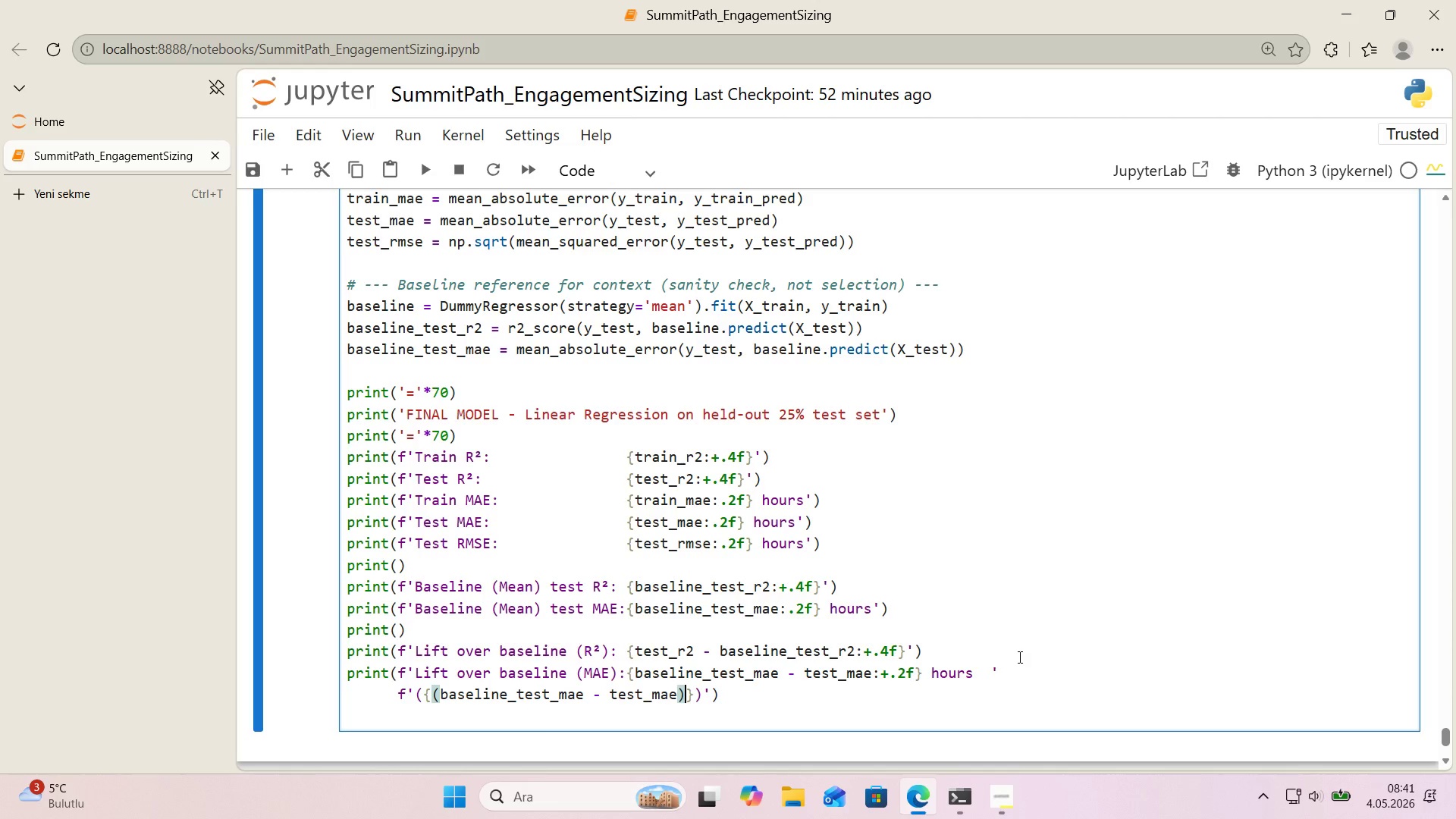 
type( & basek)
key(Backspace)
type(l'ne_test_mae>.0%)
 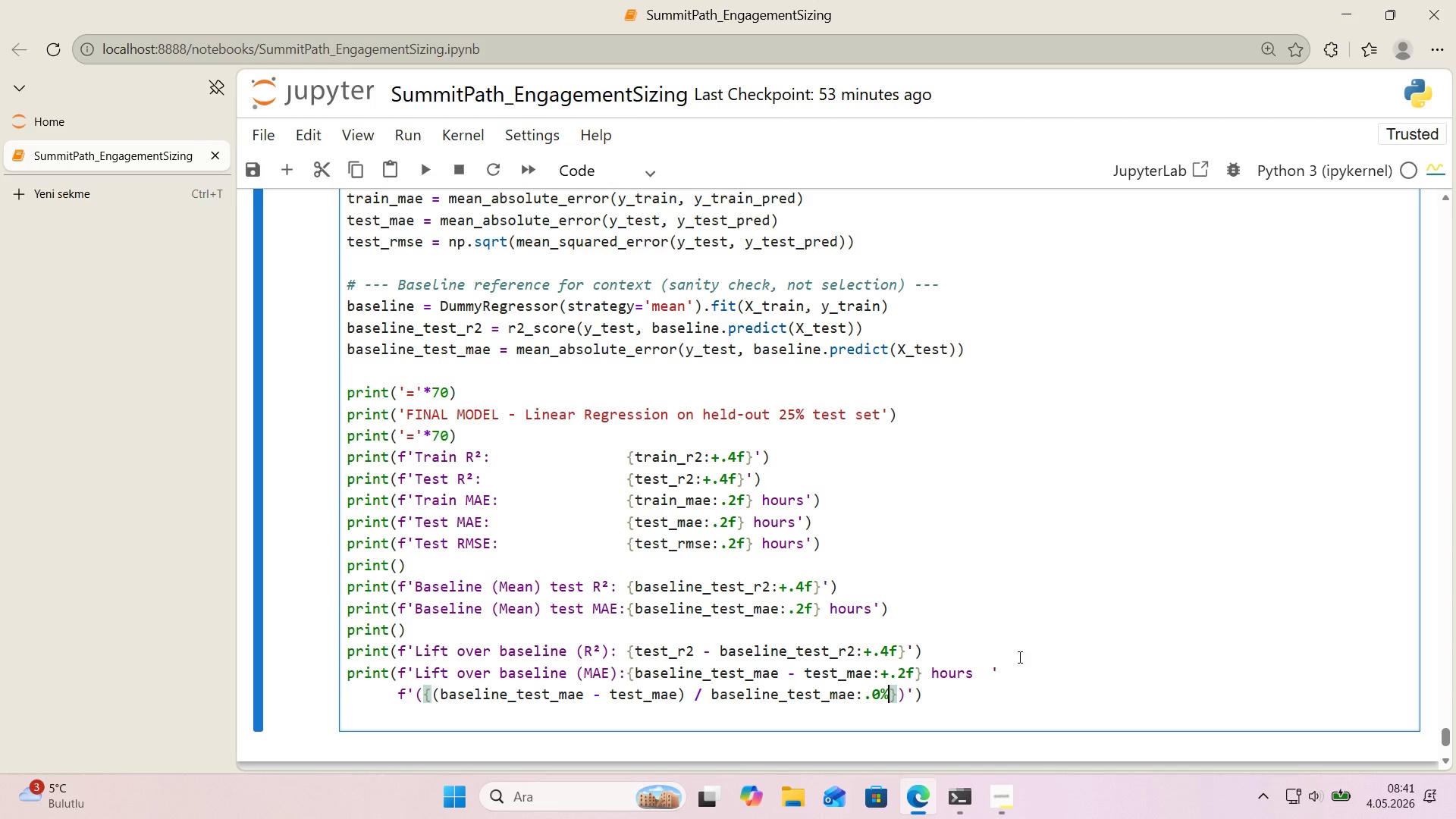 
key(ArrowRight)
 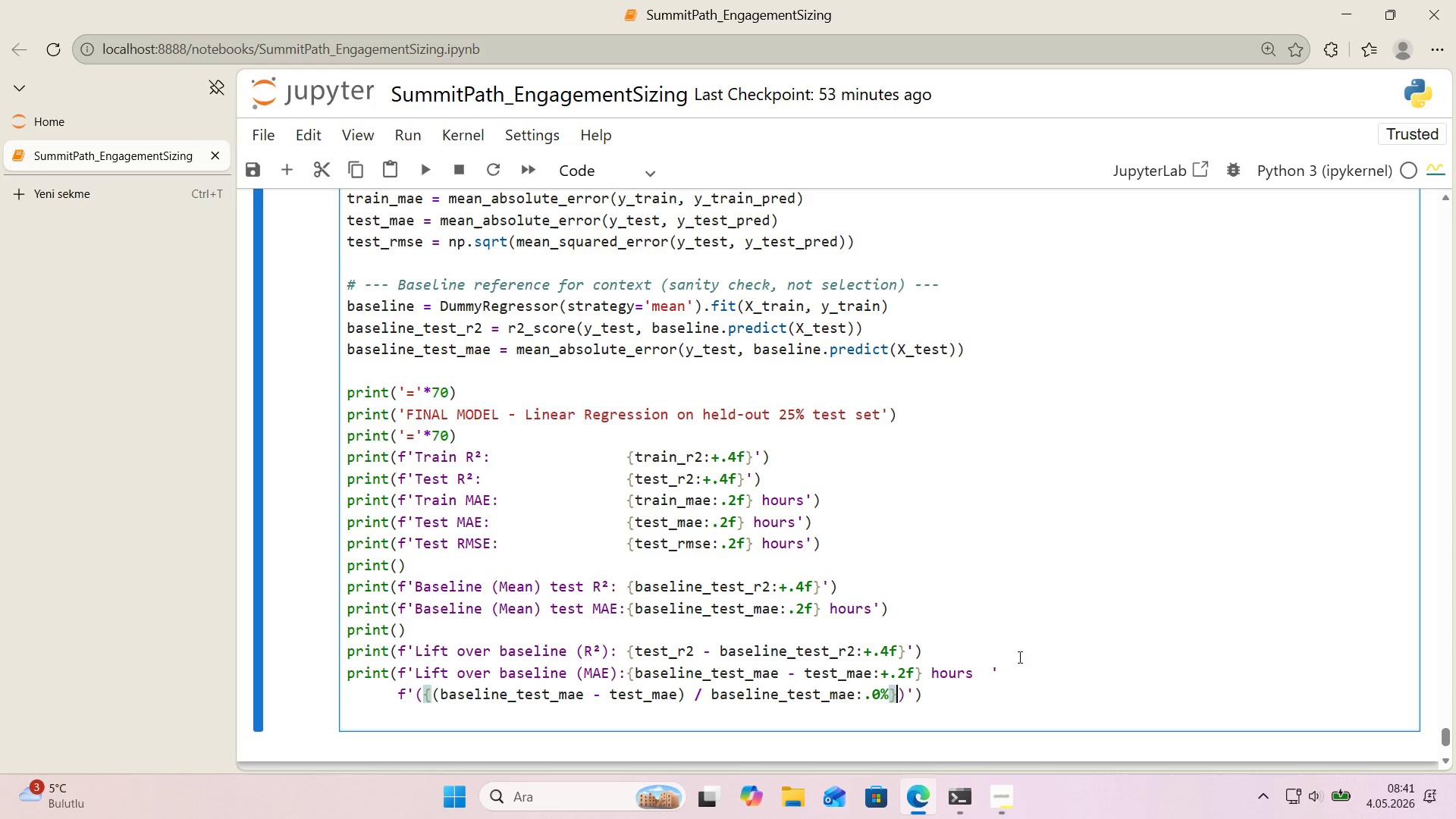 
type( reduce)
key(Backspace)
type(t'n)
key(Backspace)
type(on)
 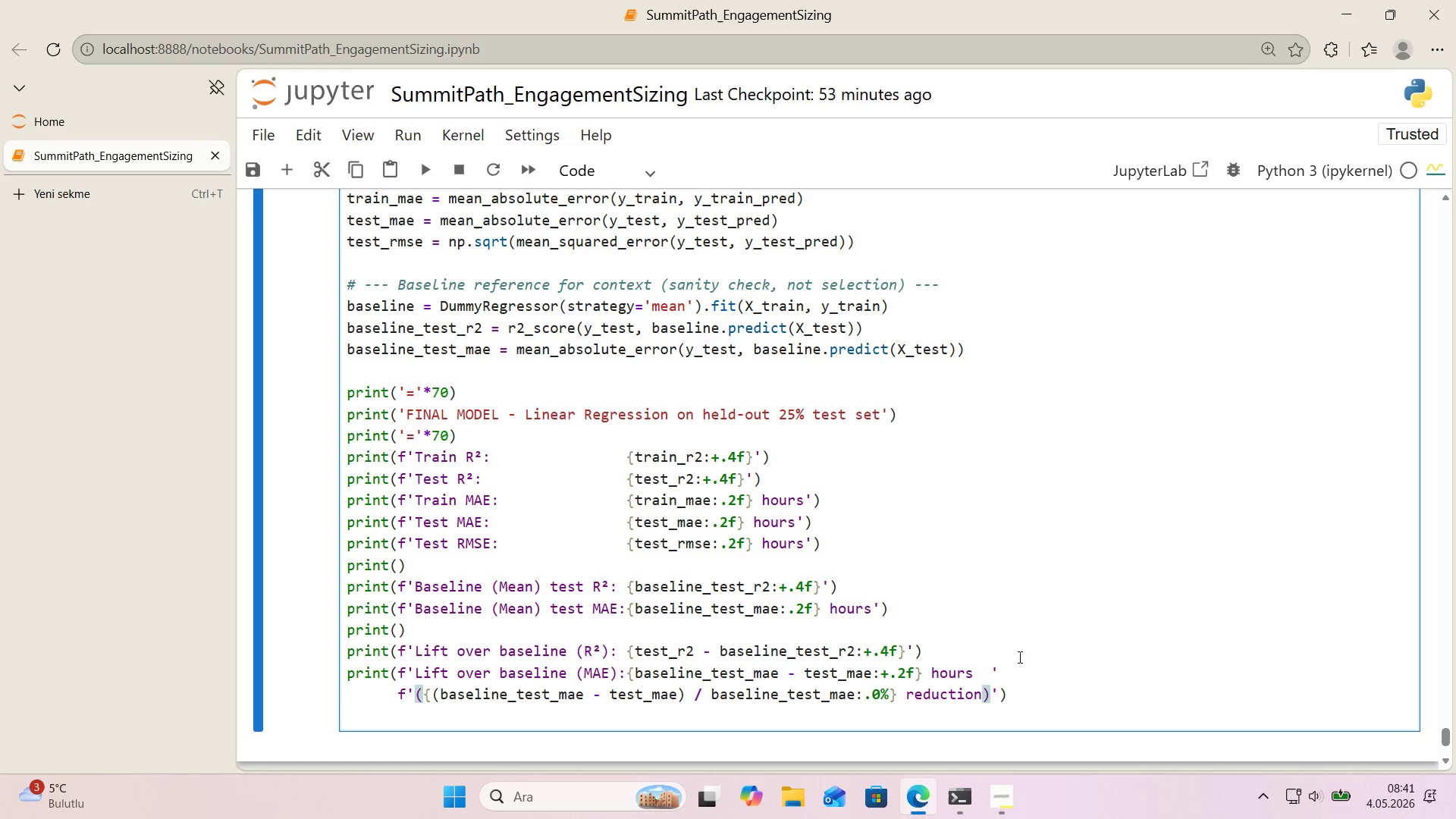 
key(ArrowRight)
 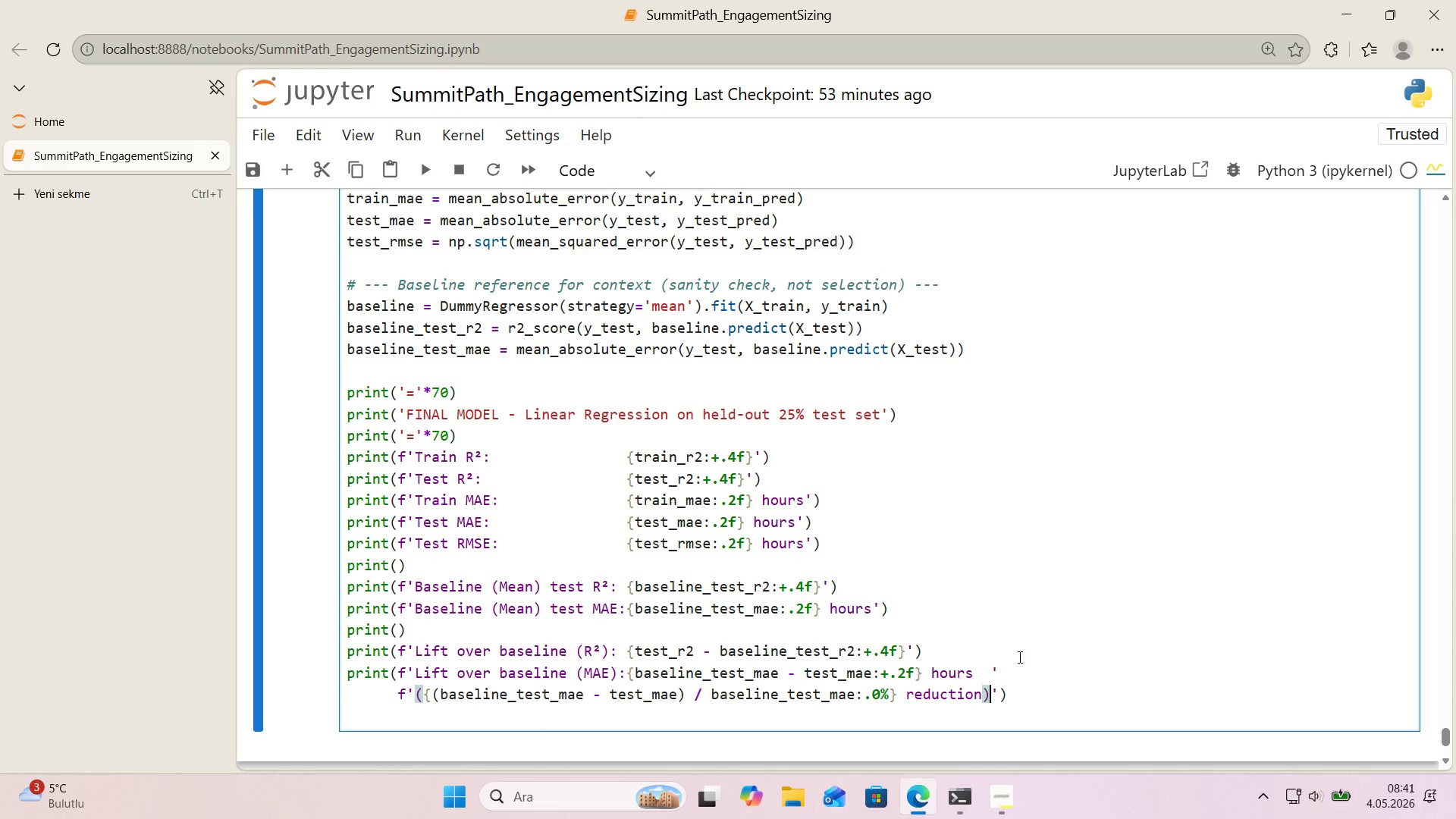 
key(ArrowRight)
 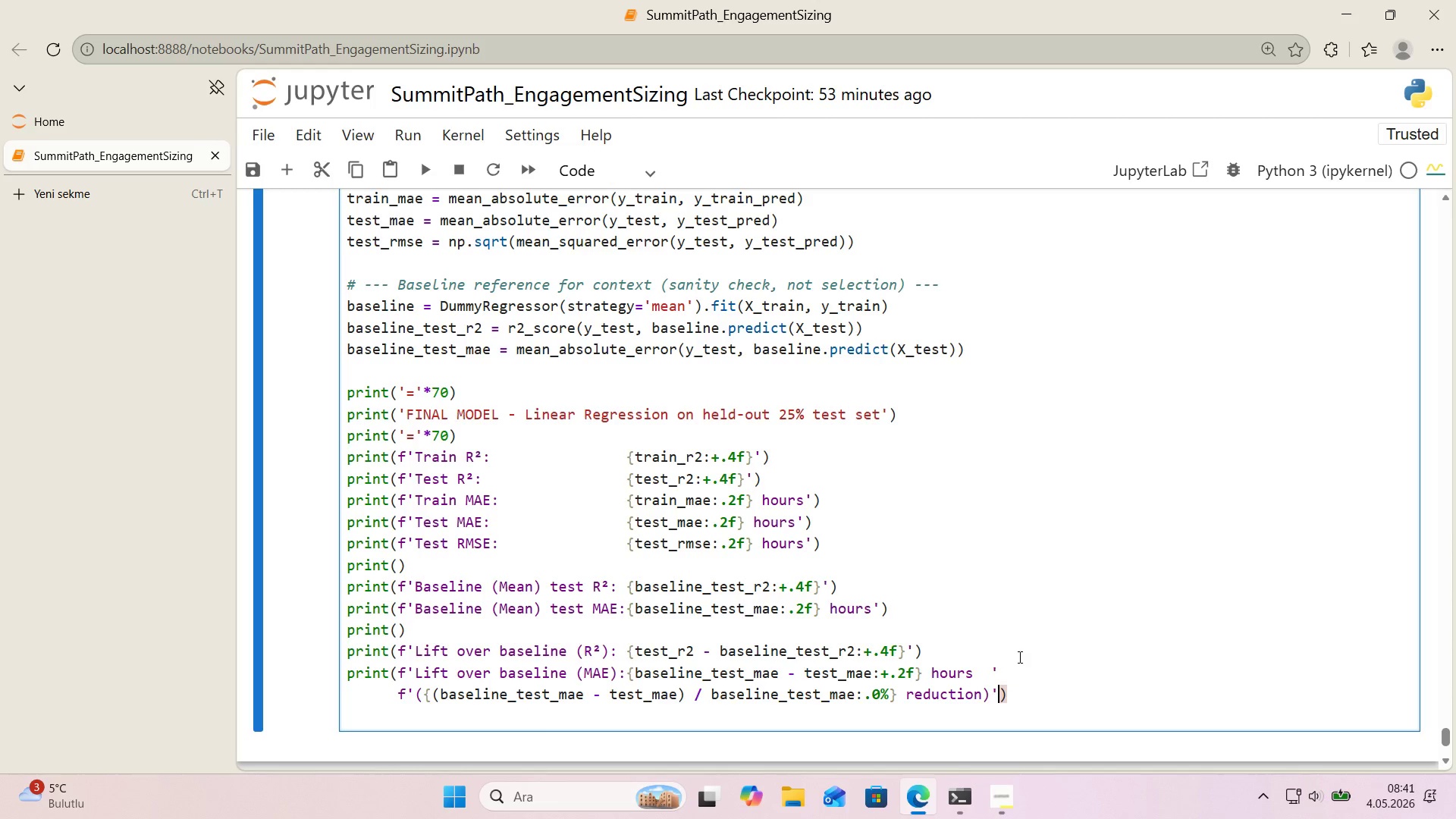 
key(ArrowRight)
 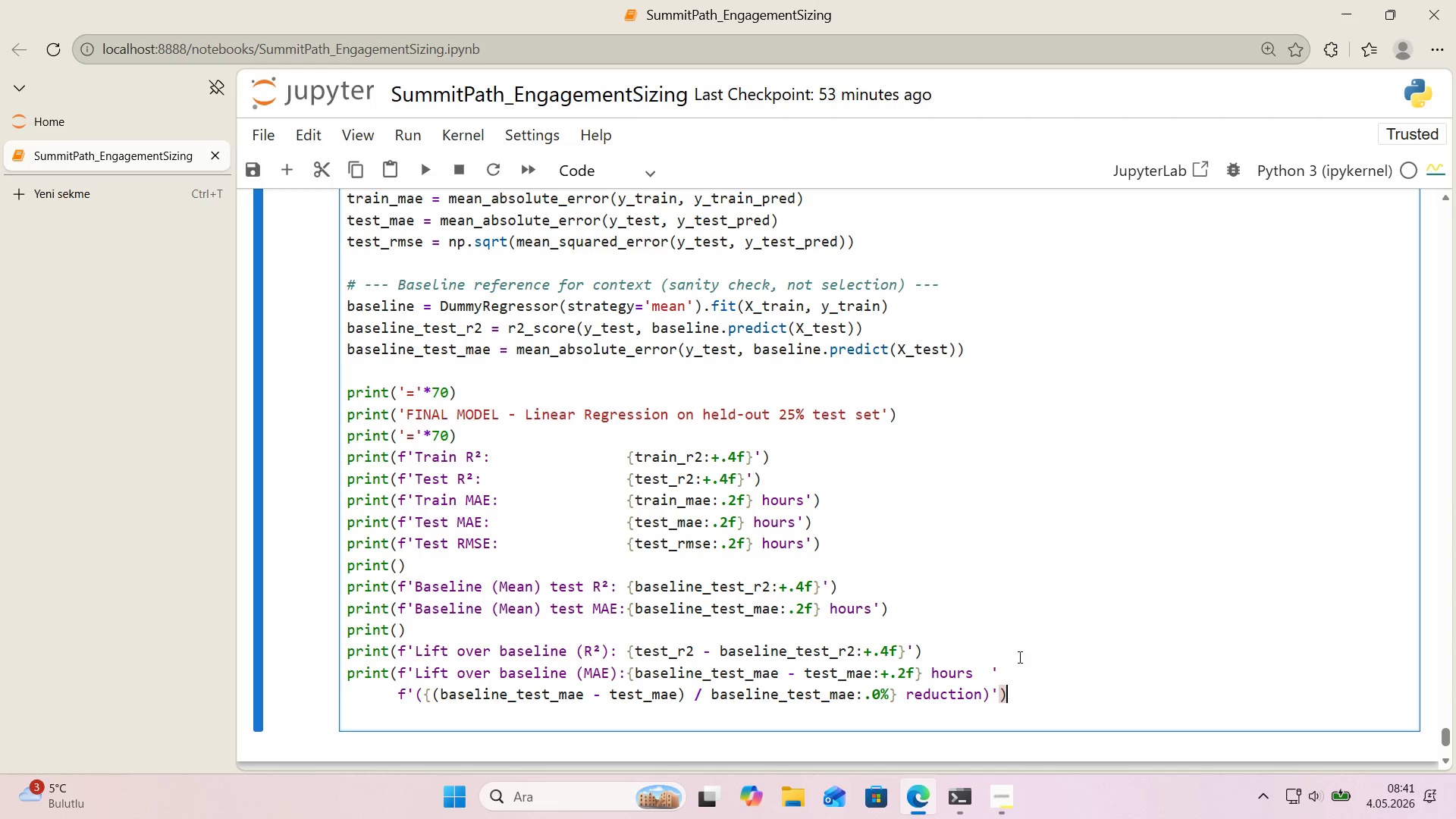 
key(Enter)
 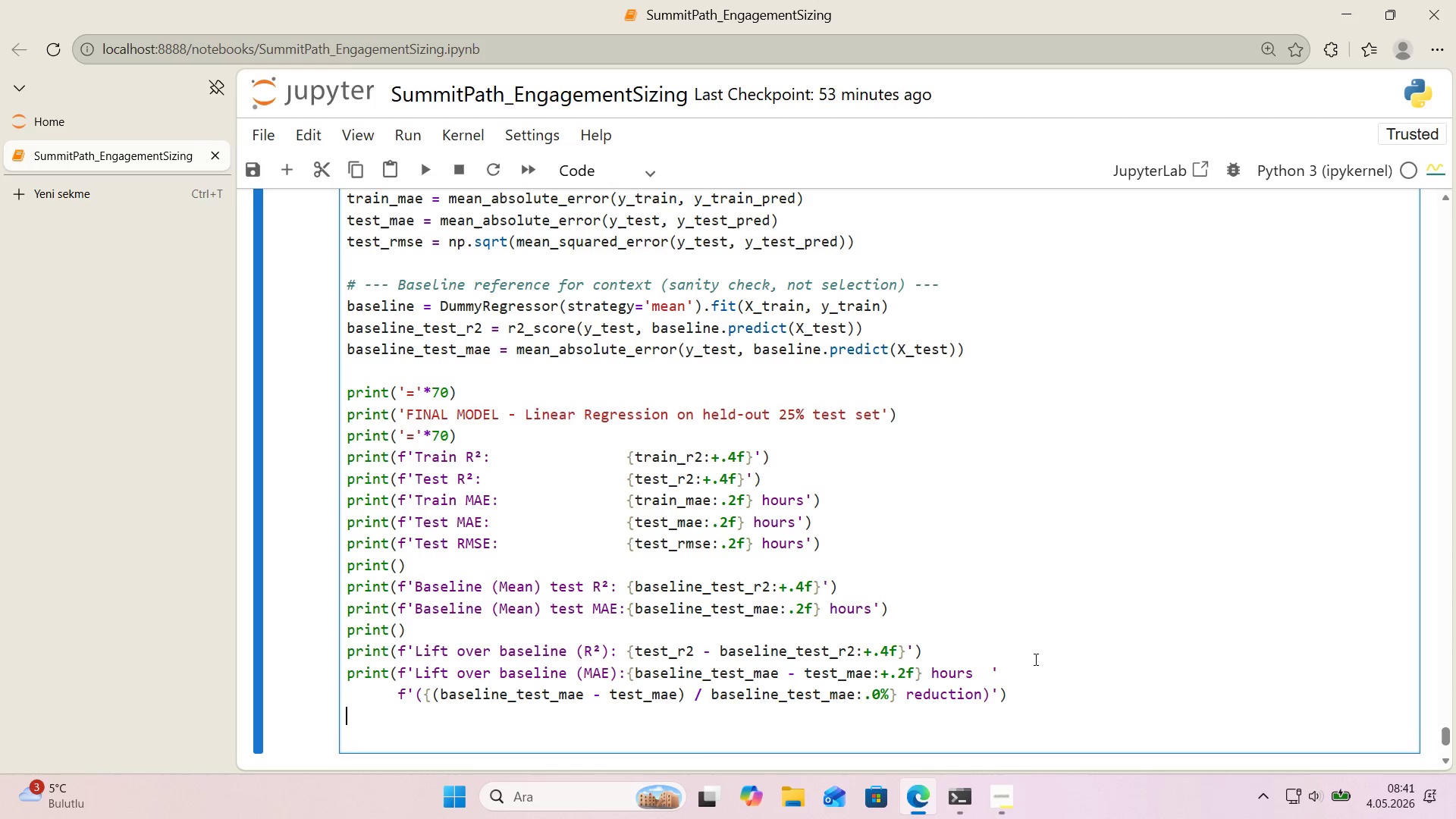 
scroll: coordinate [1131, 542], scroll_direction: down, amount: 1.0
 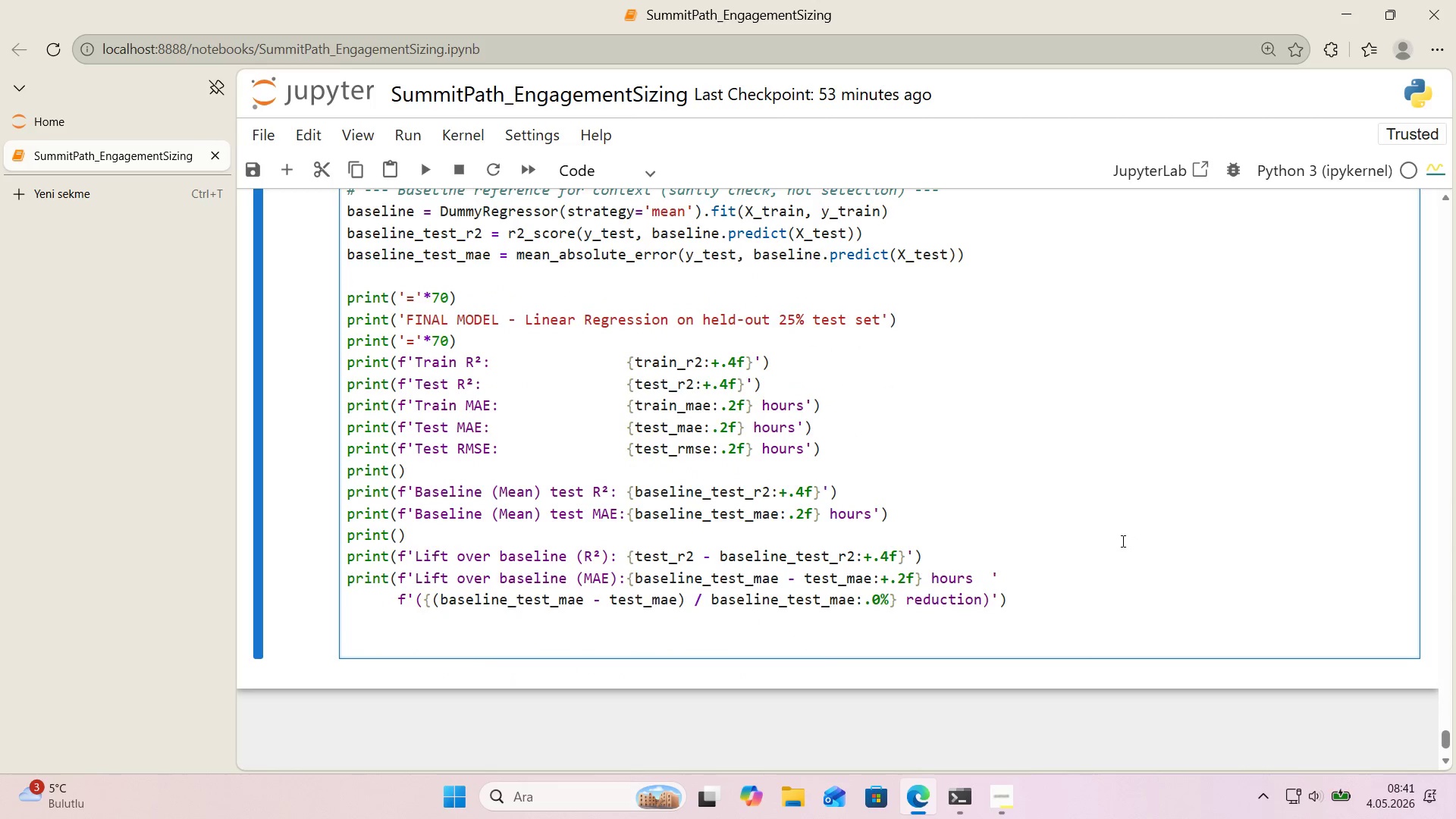 
type(pr'nt*()
 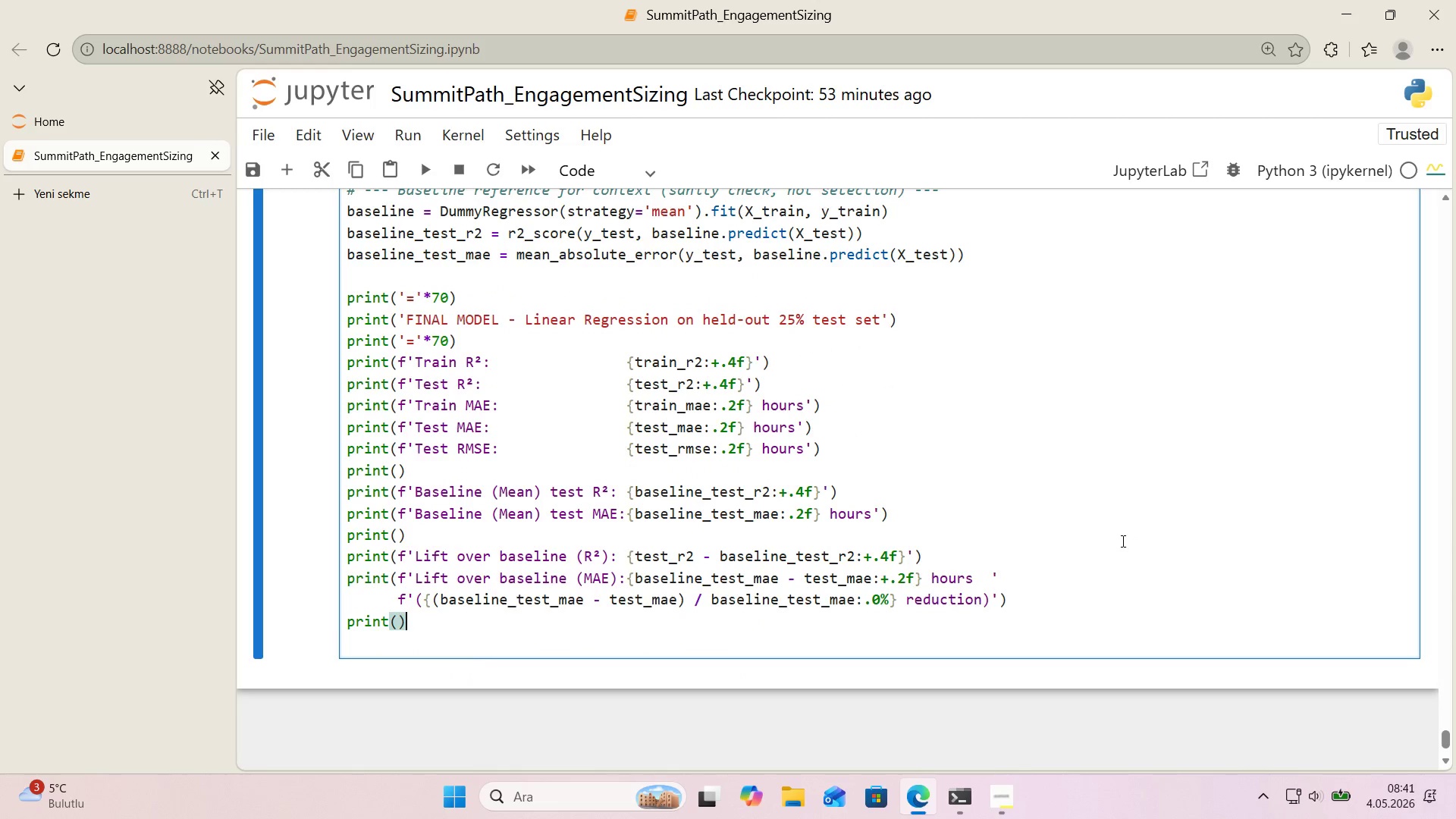 
key(Enter)
 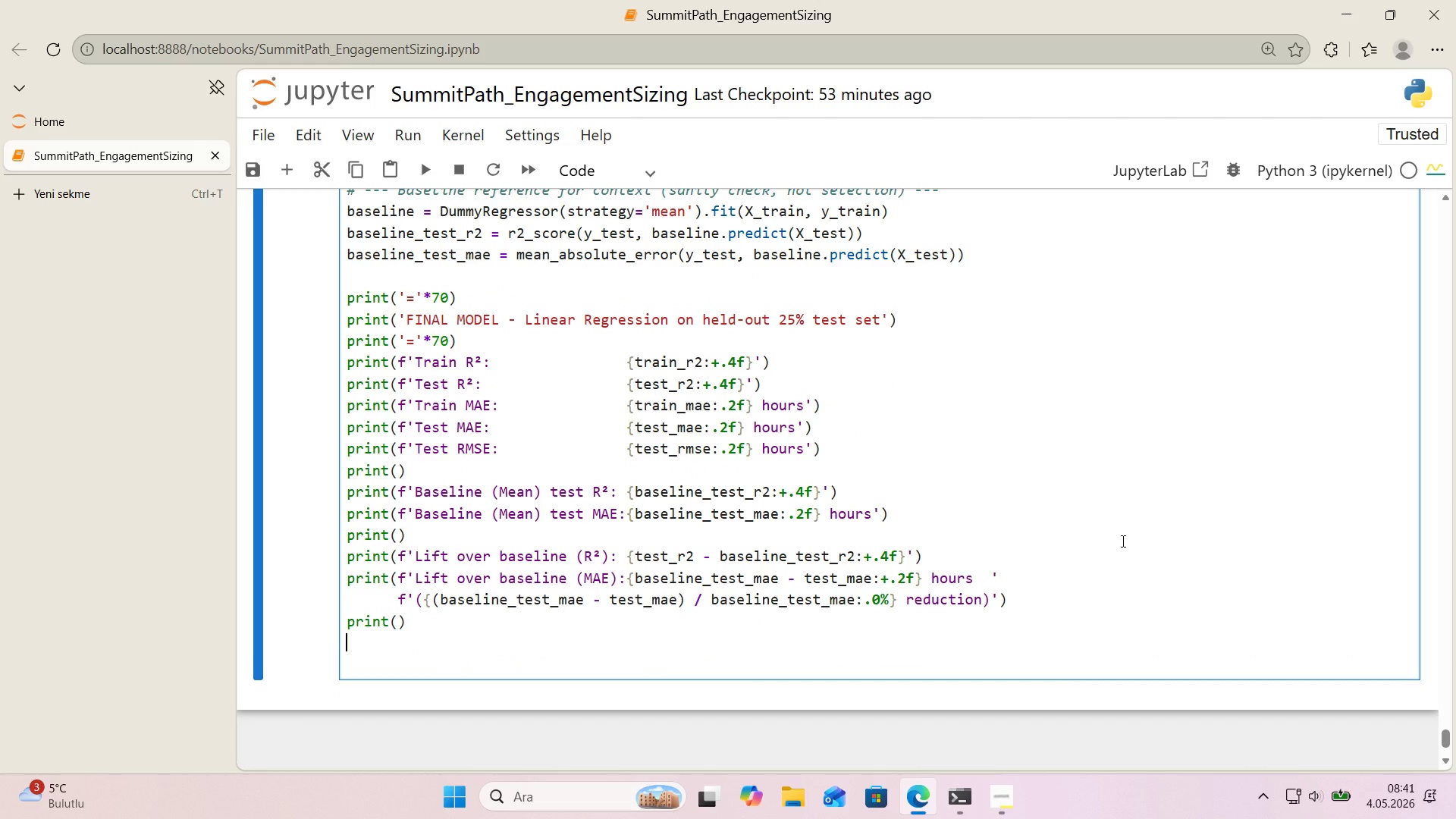 
type(pr'nt*()
 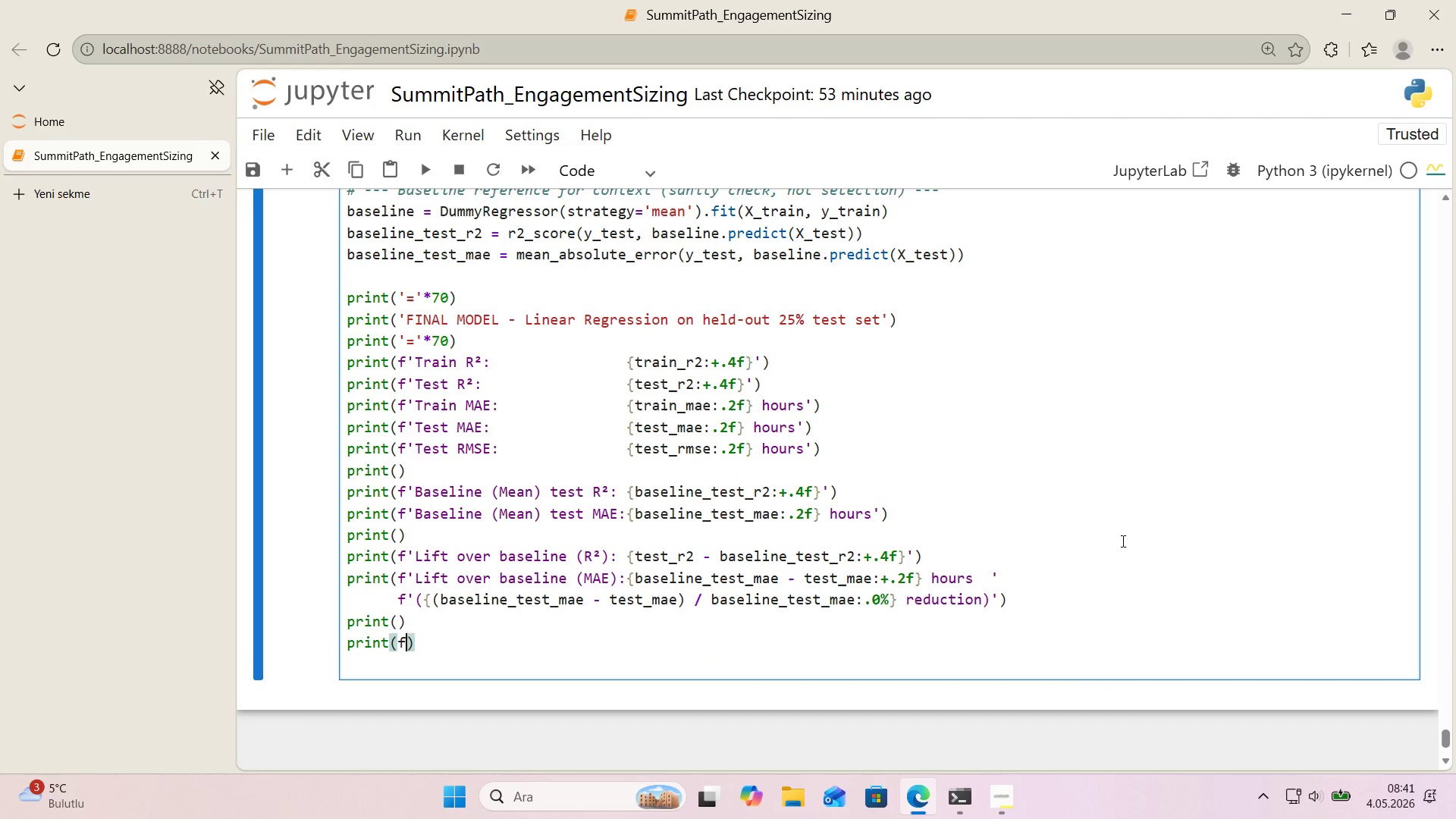 
 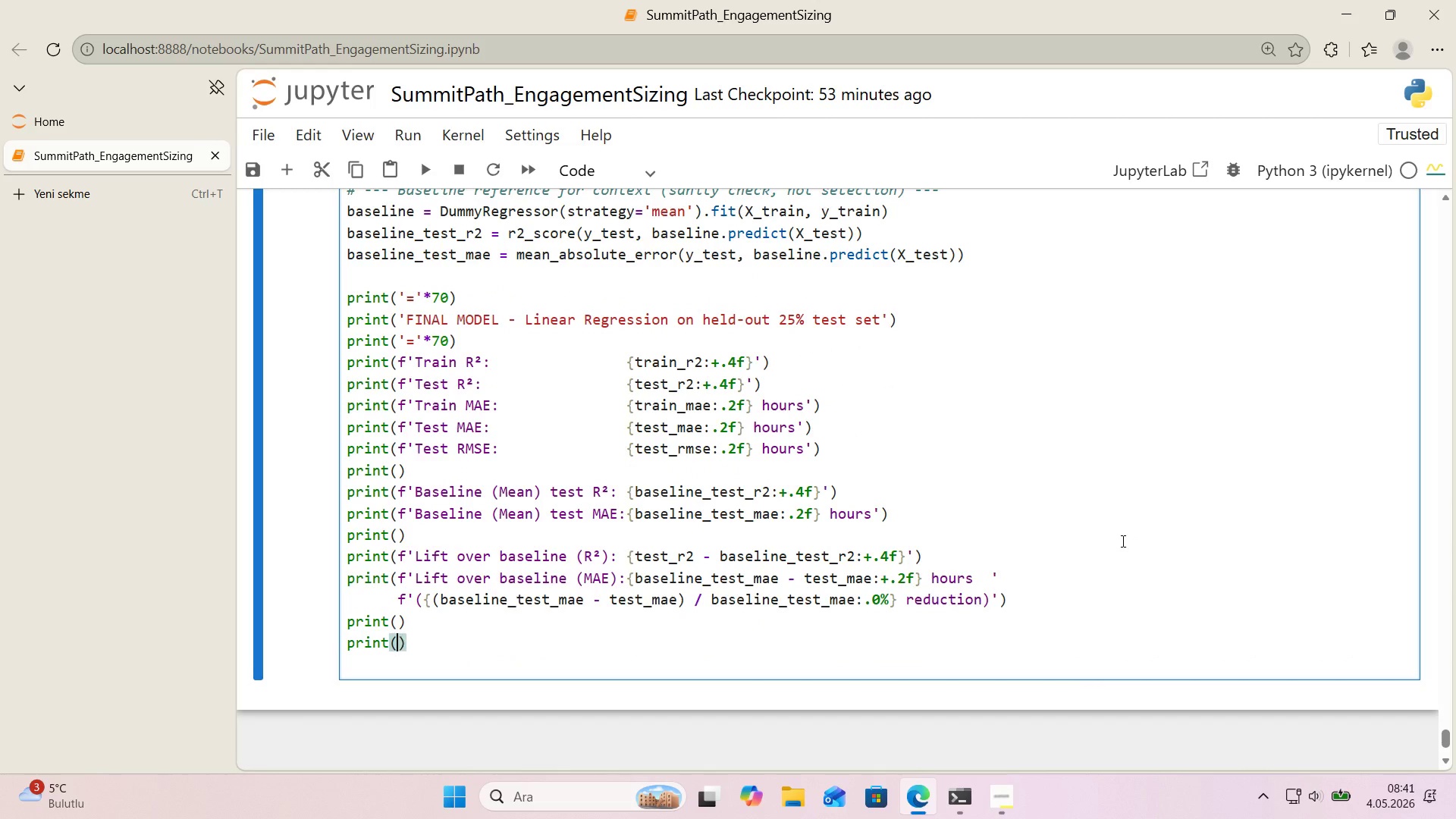 
key(ArrowLeft)
 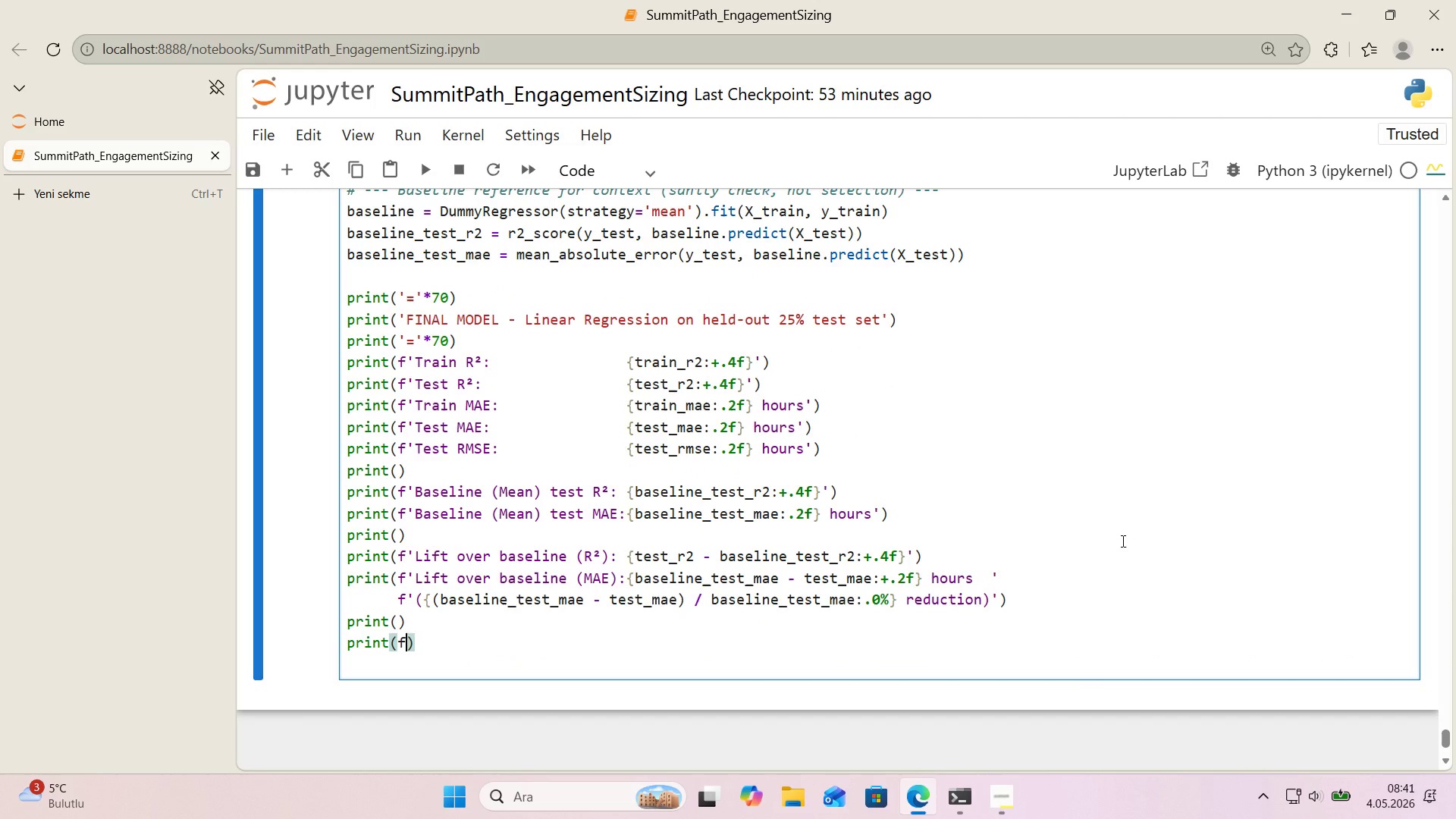 
type(f@@)
 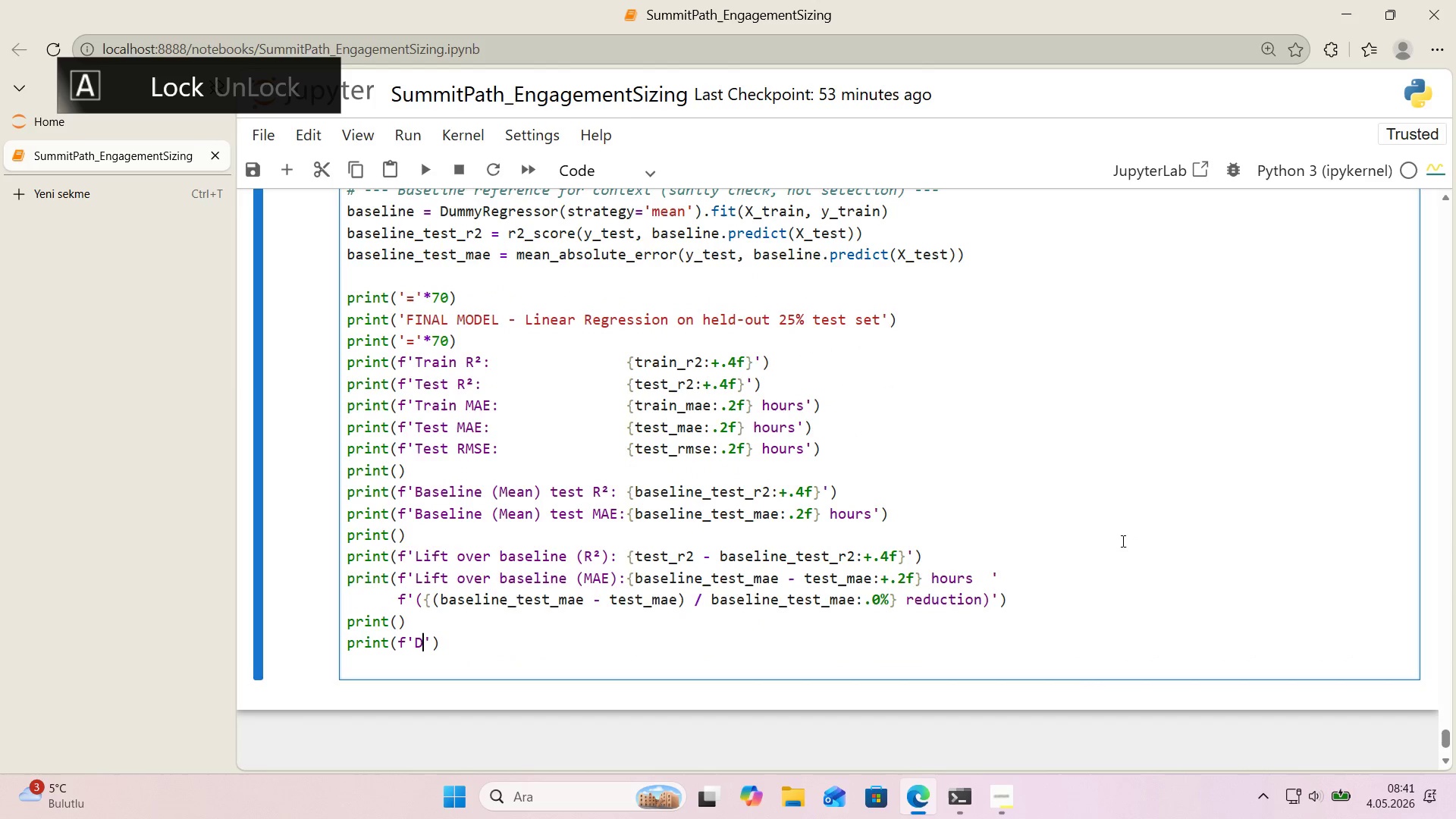 
 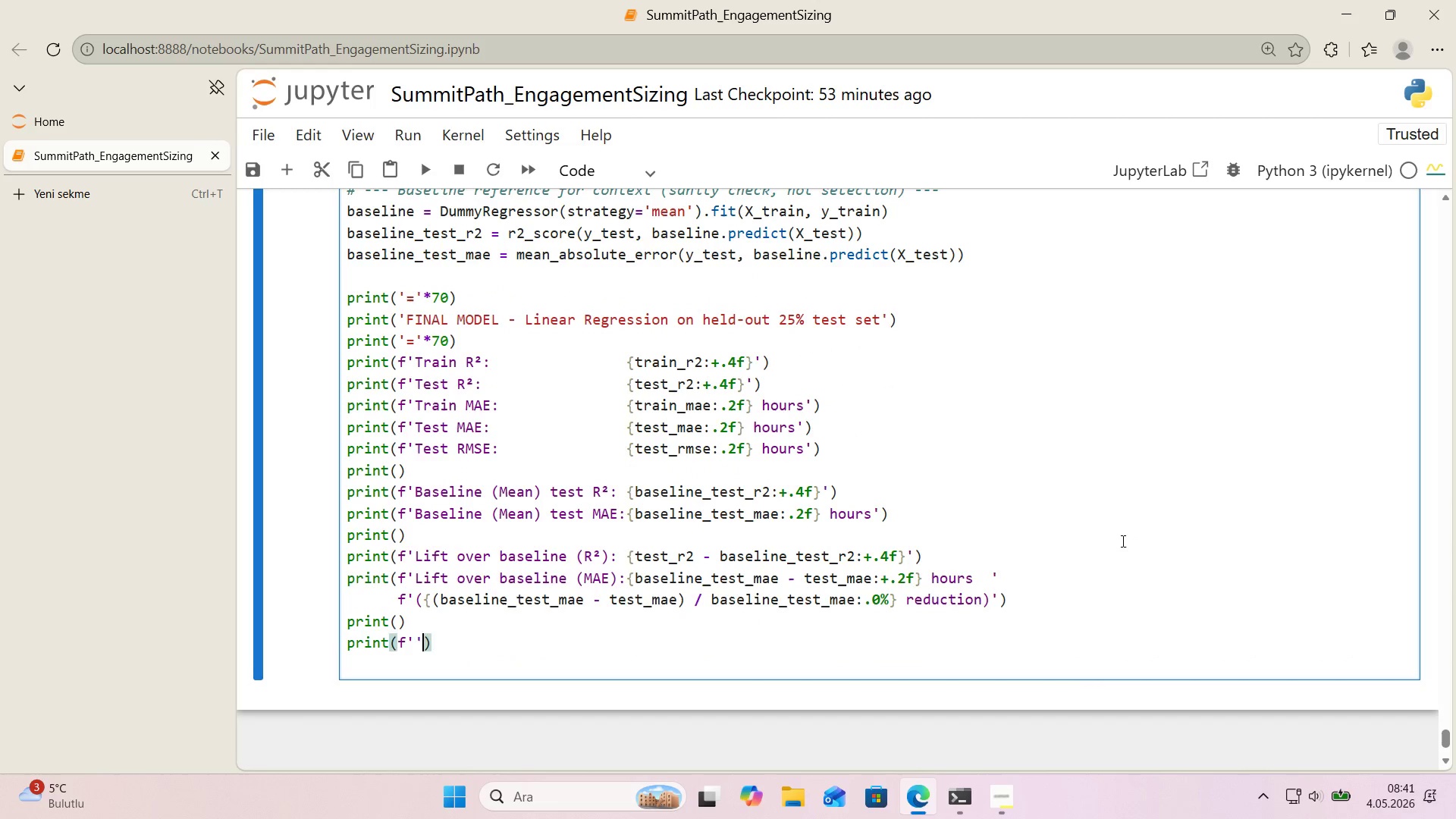 
key(ArrowLeft)
 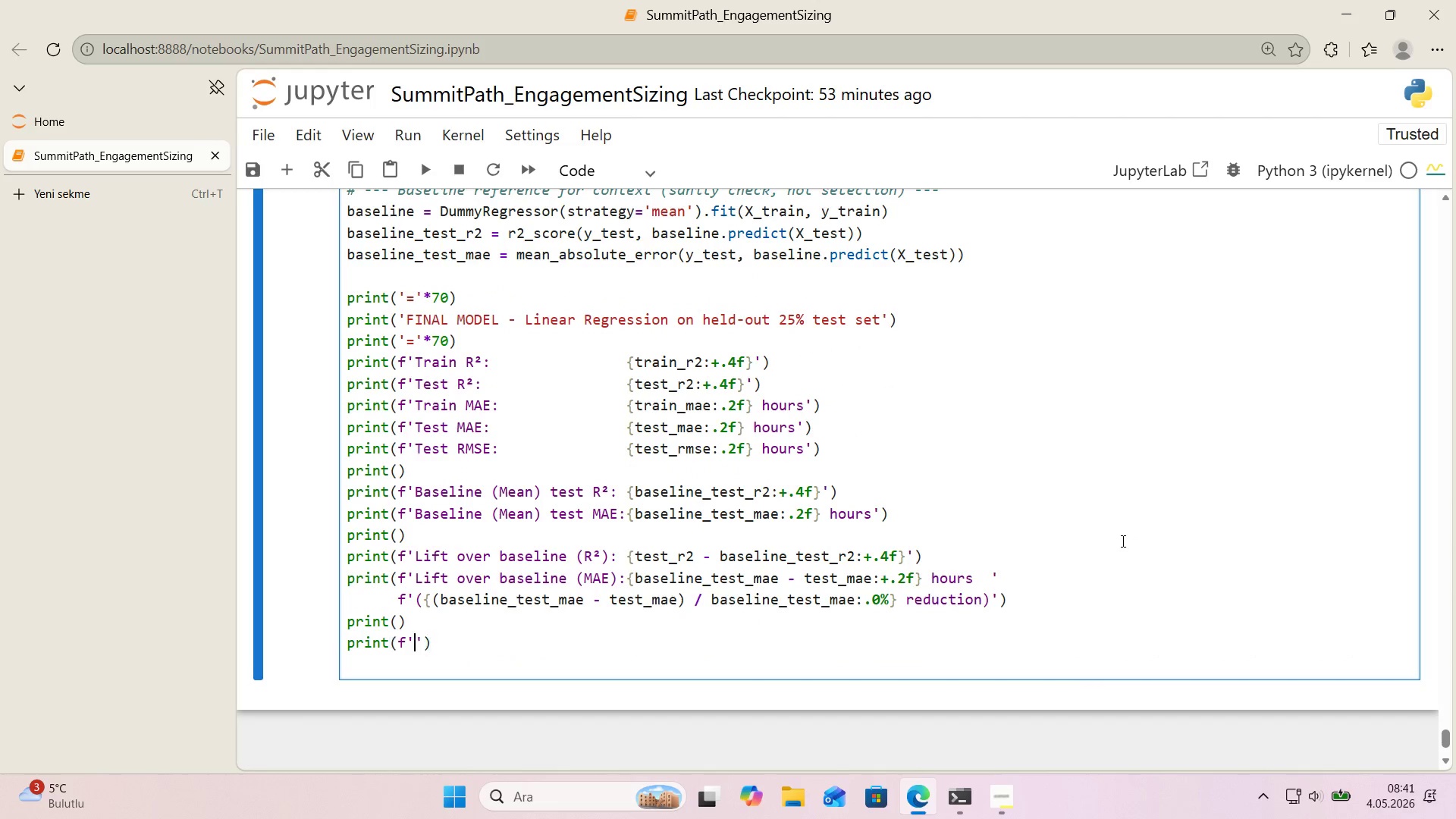 
type(Deployment threshold>   )
 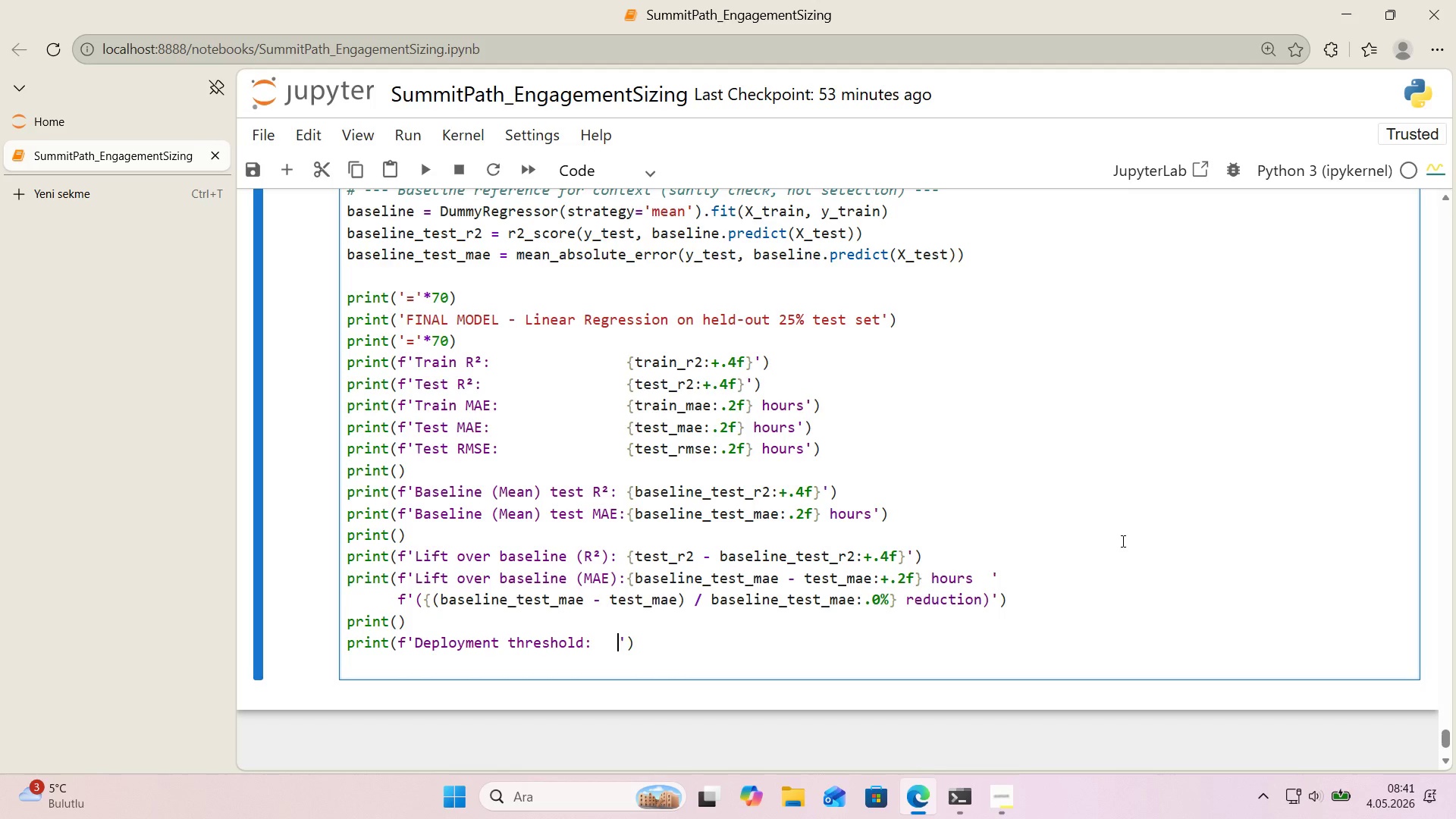 
key(Alt+Control+7)
 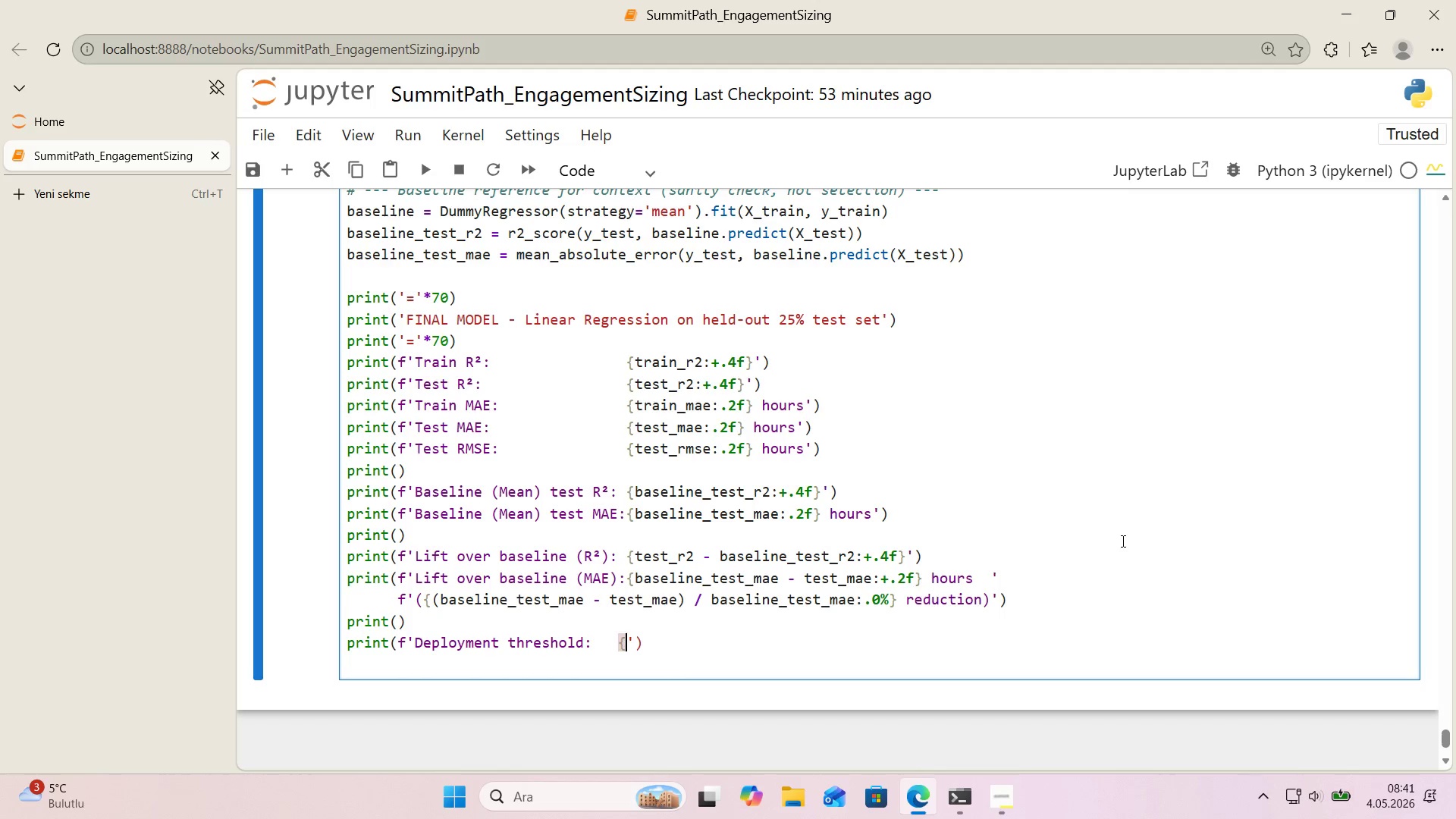 
key(Alt+Control+0)
 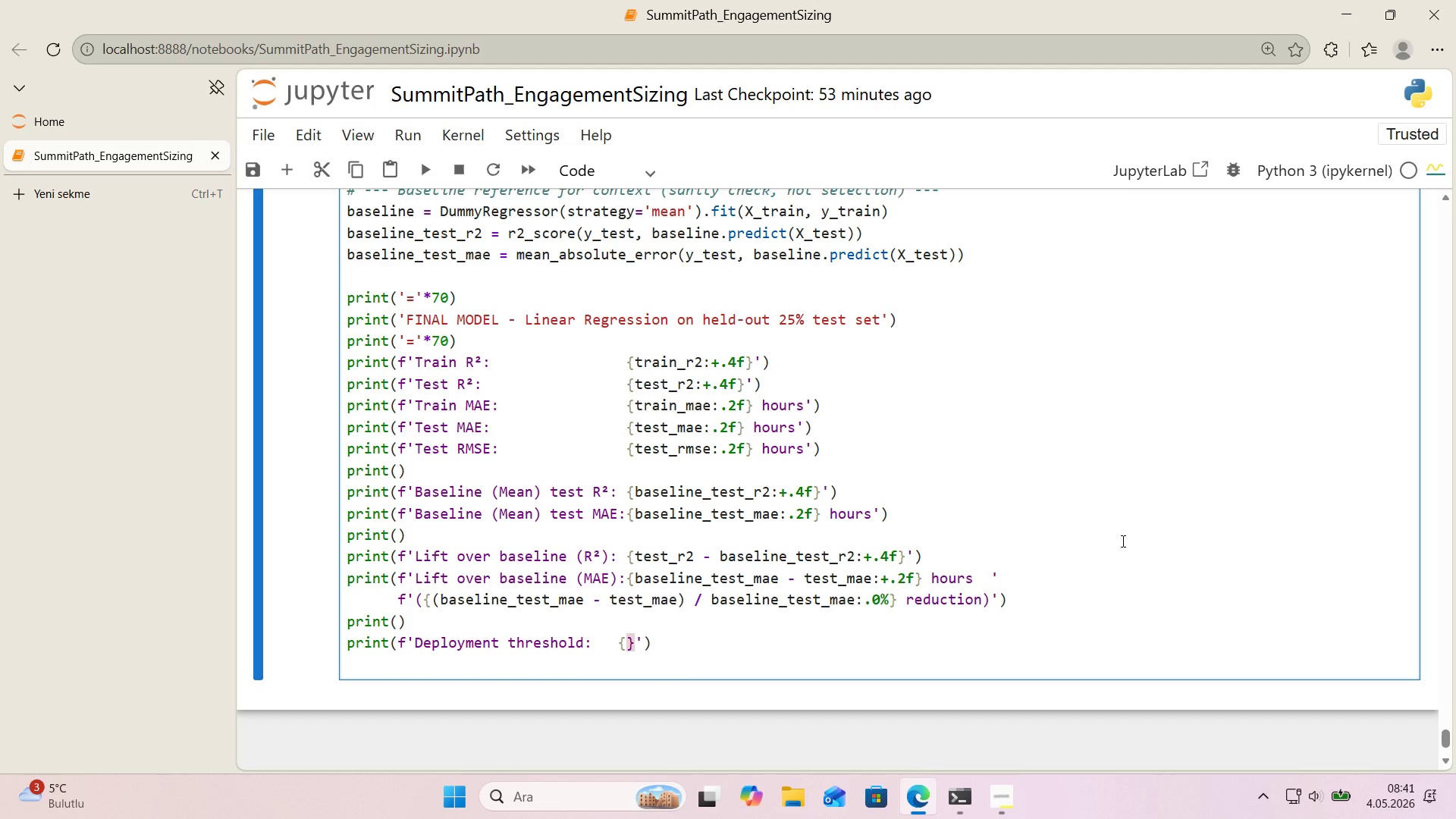 
key(Backspace)
key(Backspace)
type(test R)
 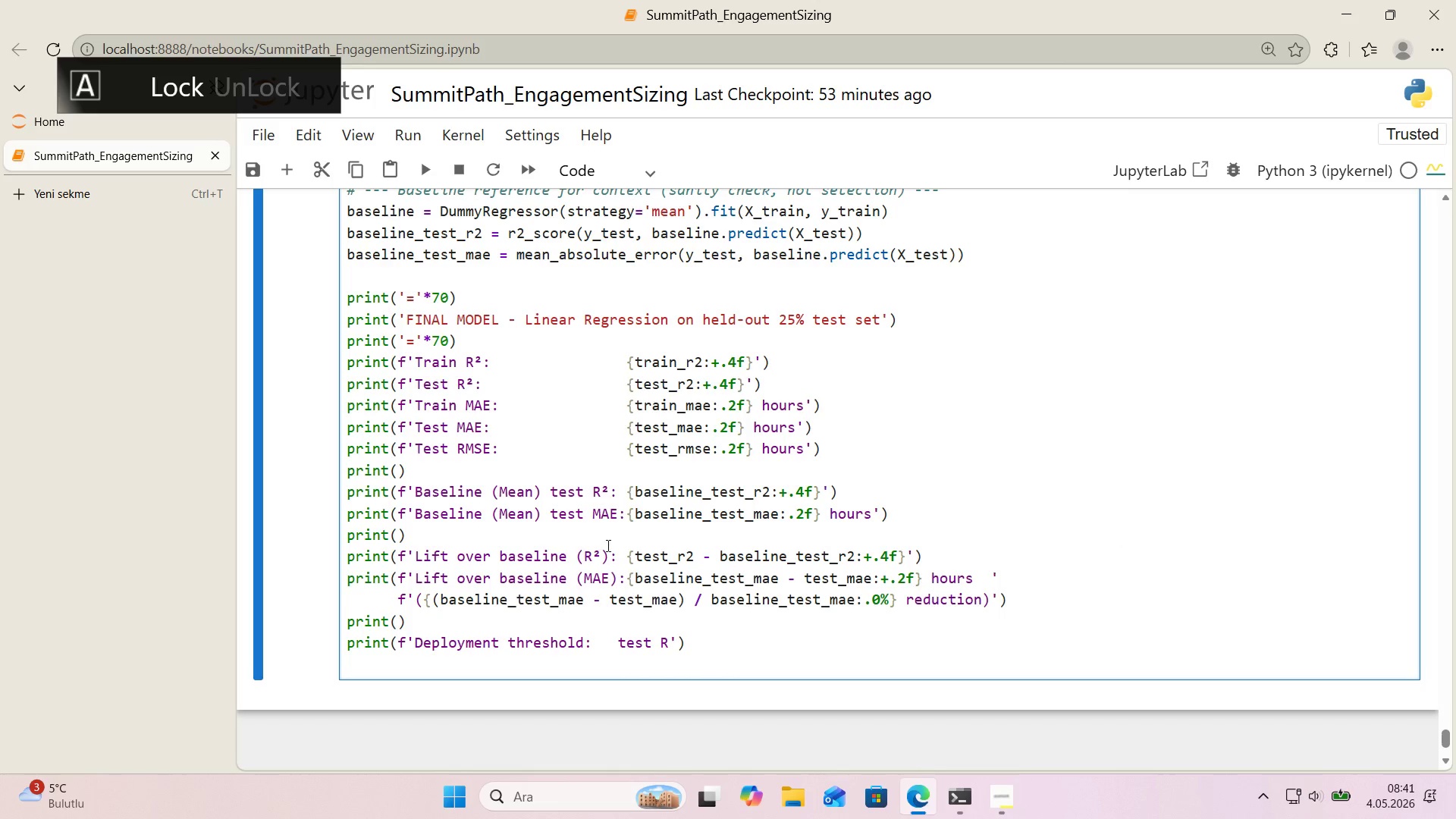 
left_click_drag(start_coordinate=[601, 554], to_coordinate=[586, 555])
 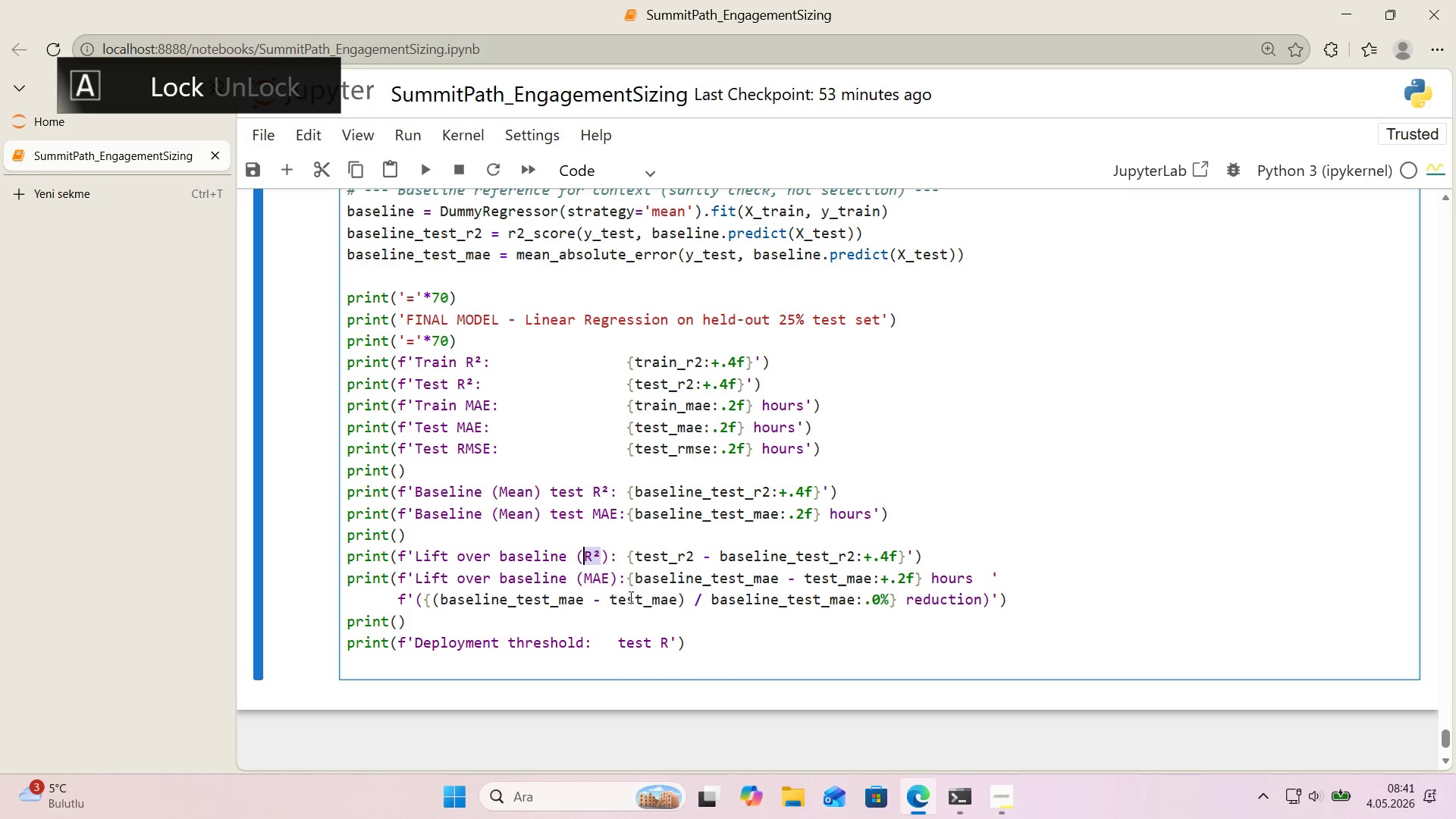 
key(Control+ControlLeft)
 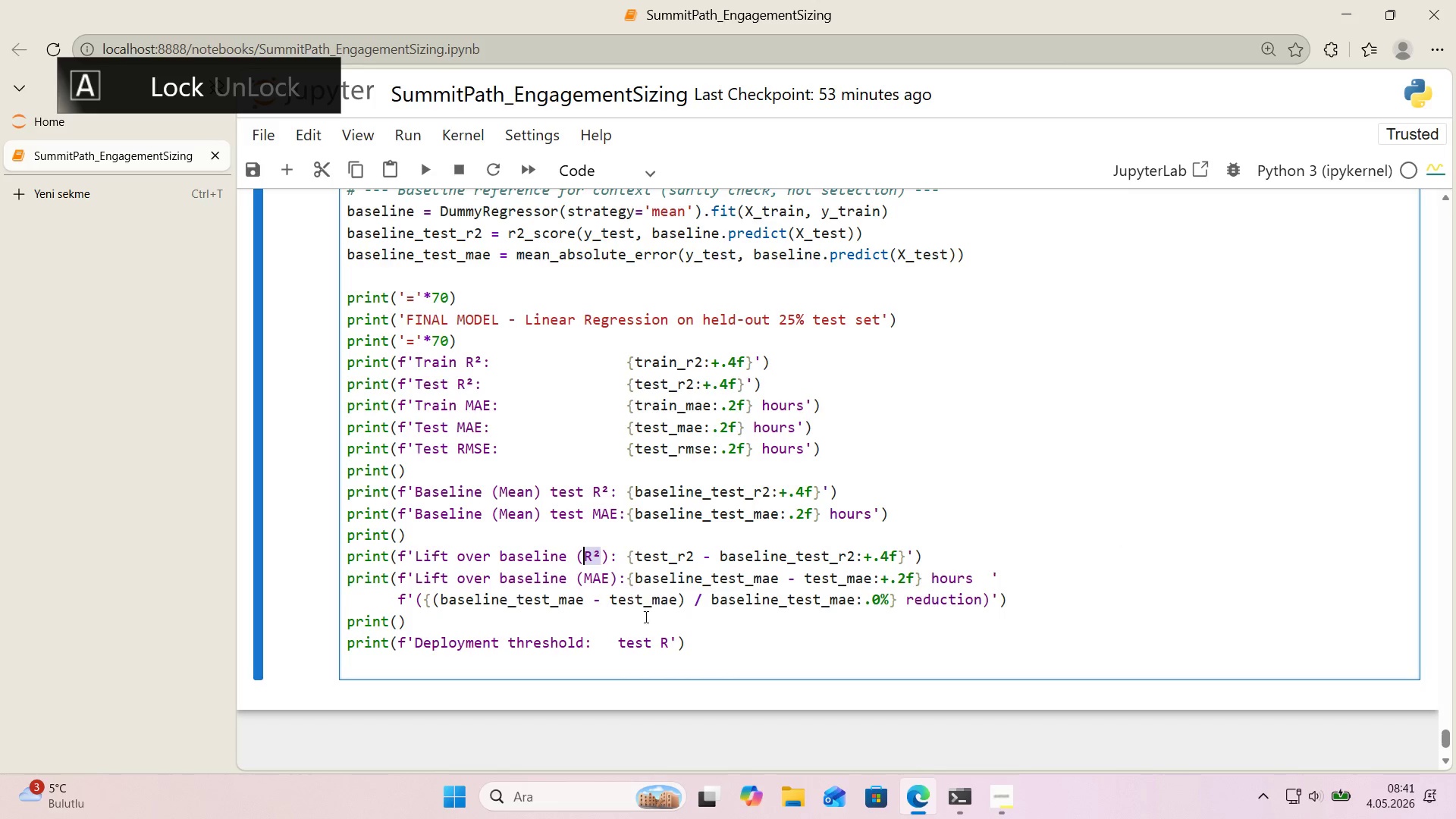 
key(Control+C)
 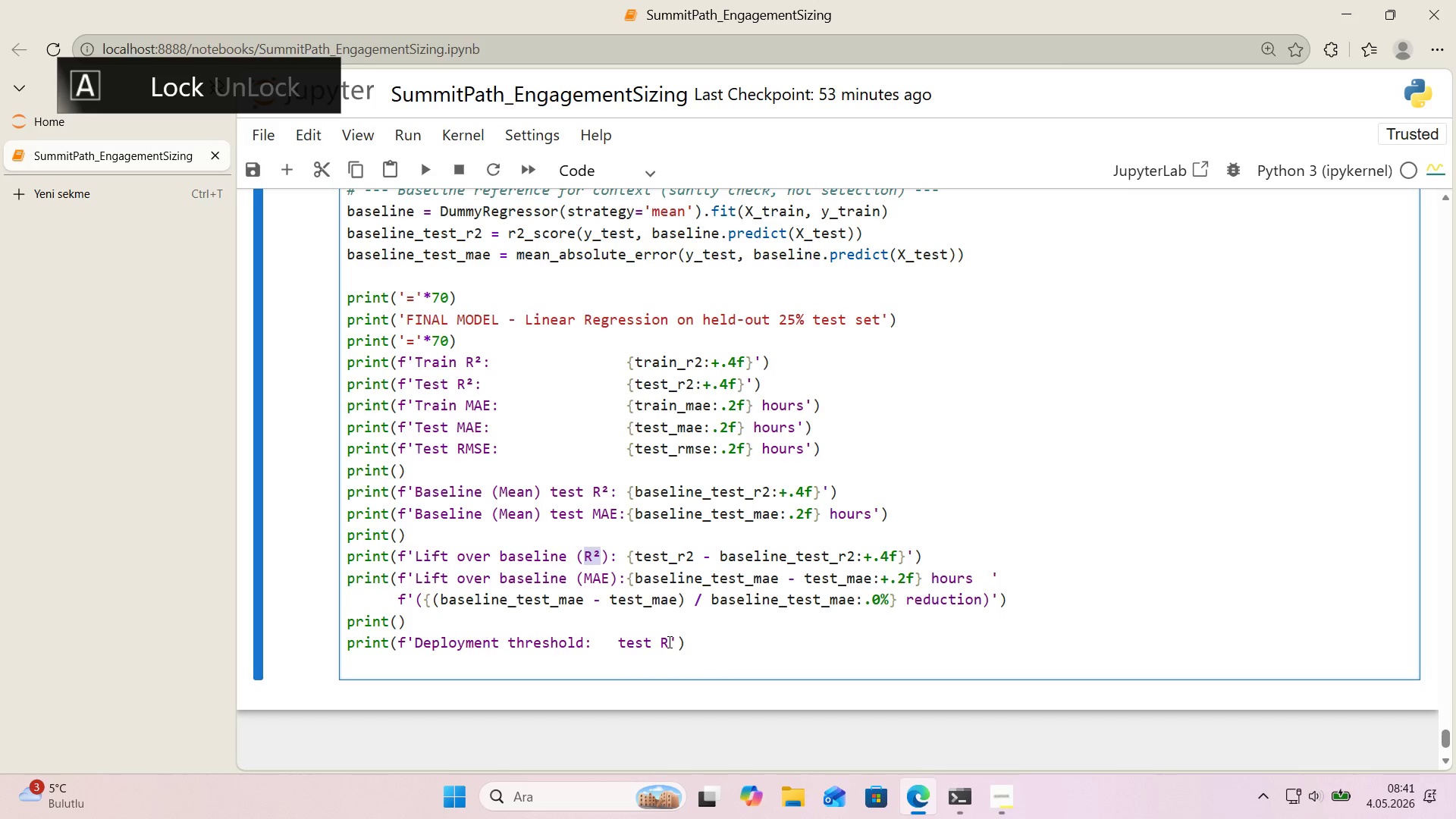 
left_click_drag(start_coordinate=[667, 642], to_coordinate=[661, 642])
 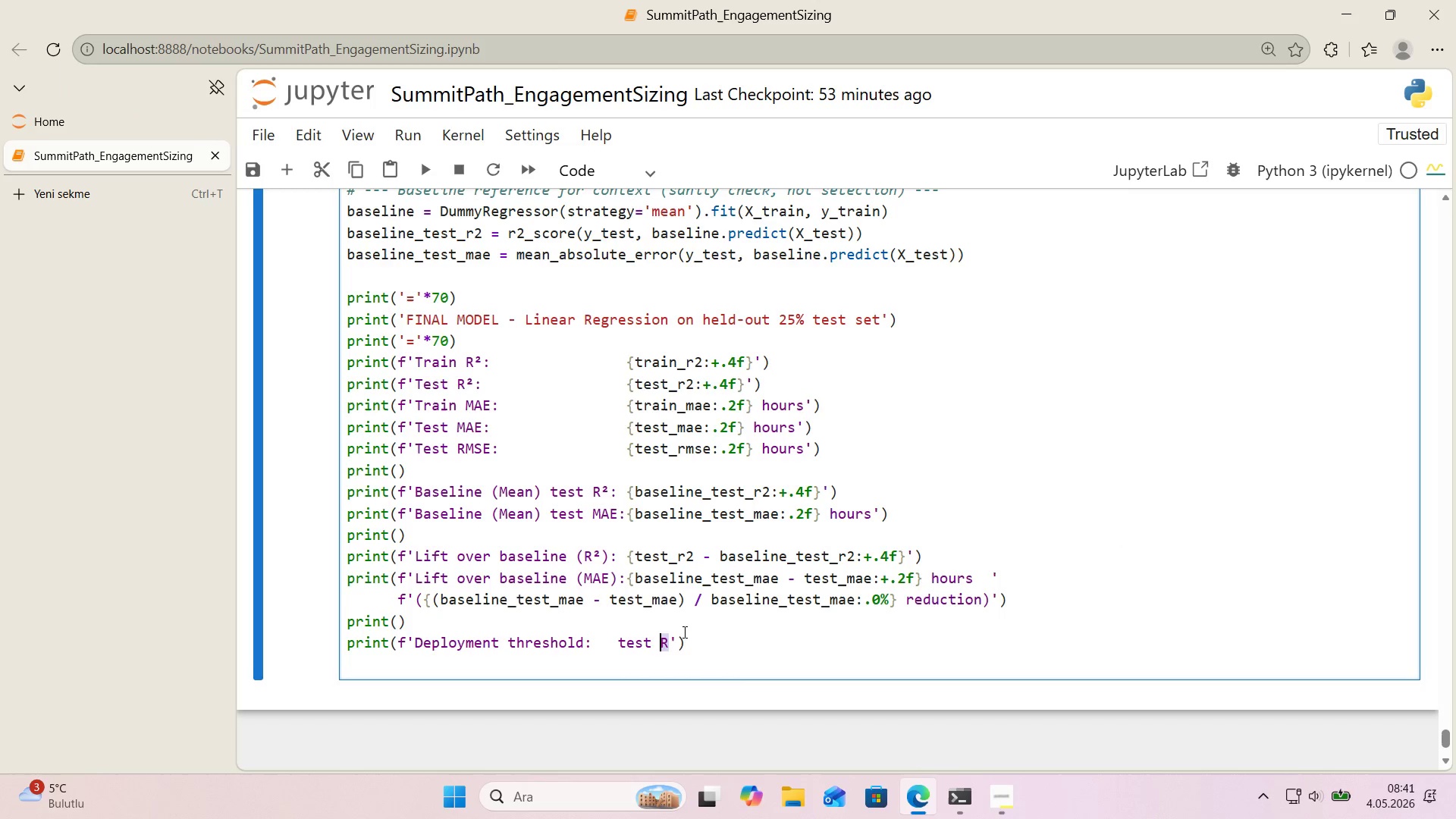 
key(Control+ControlLeft)
 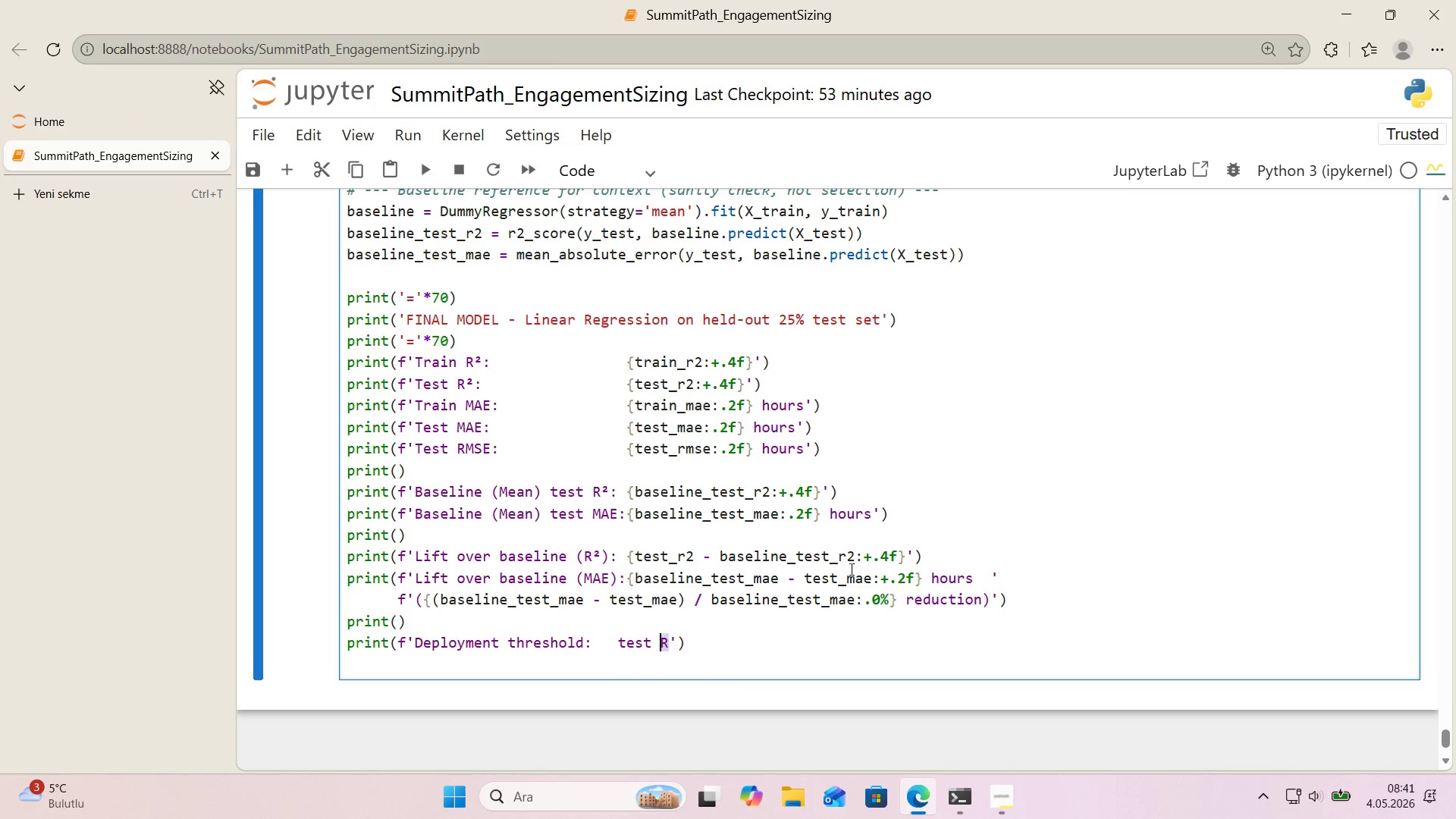 
key(Control+V)
 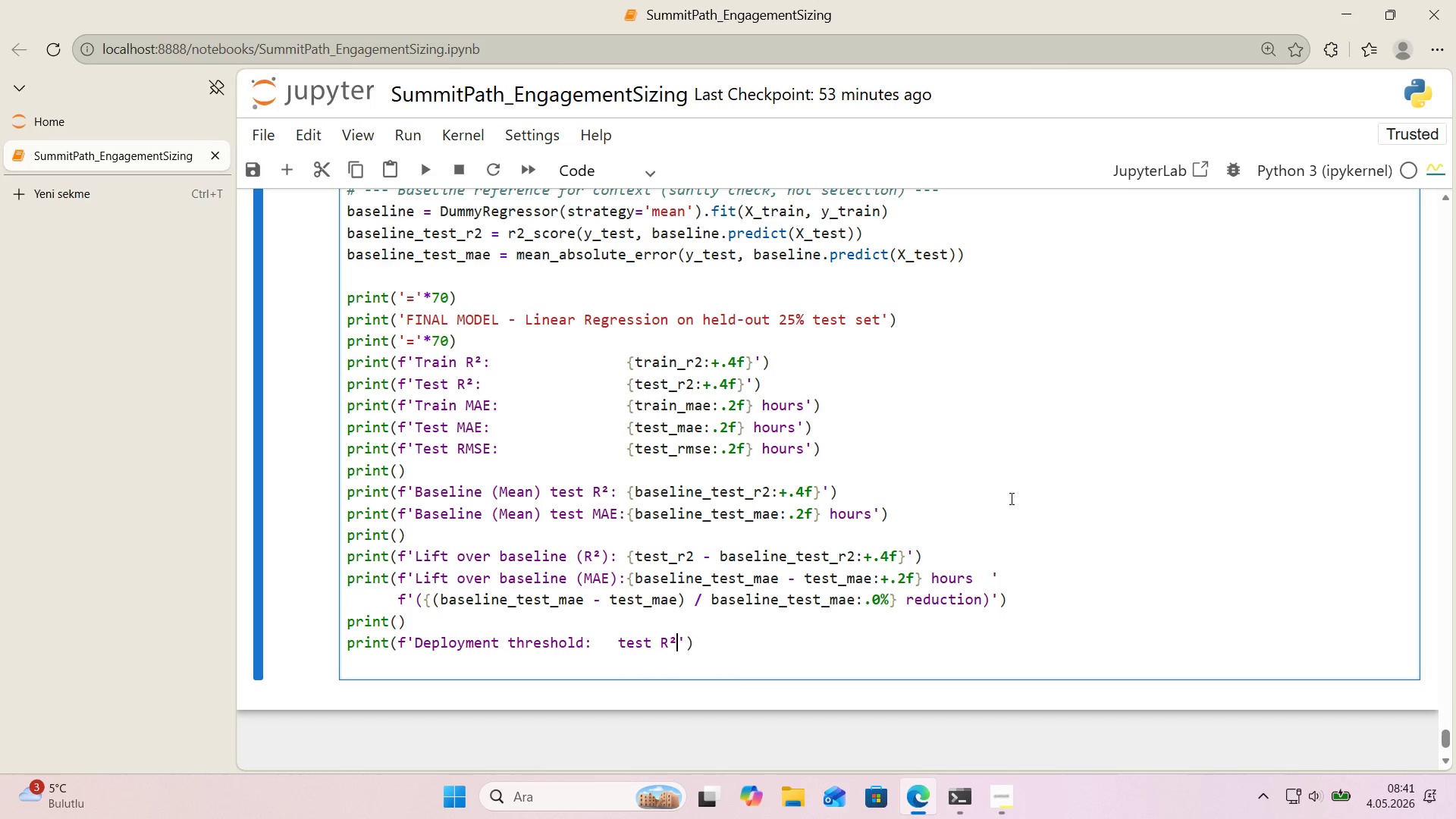 
type( [Break]) 0.85)
 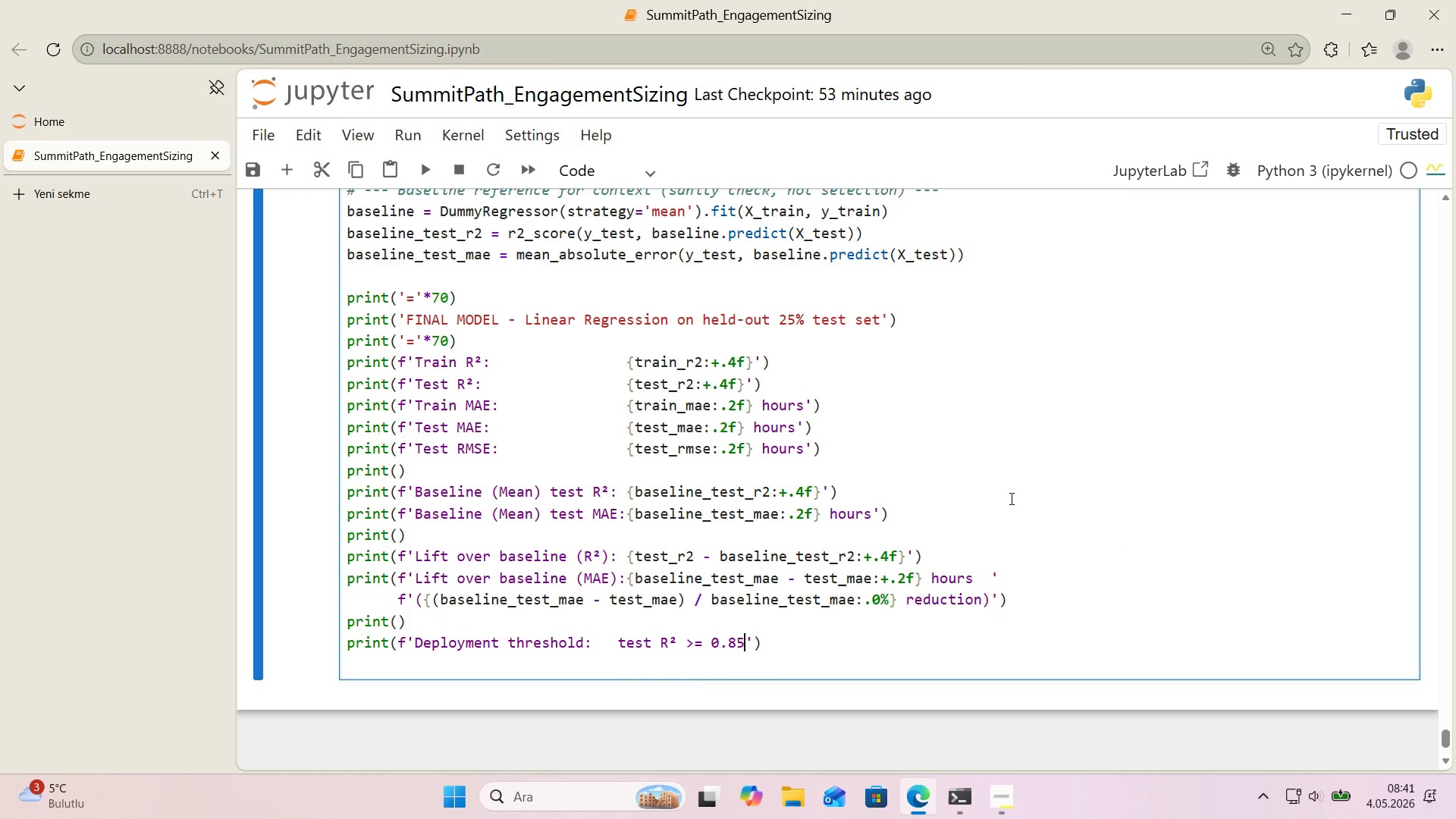 
key(ArrowRight)
 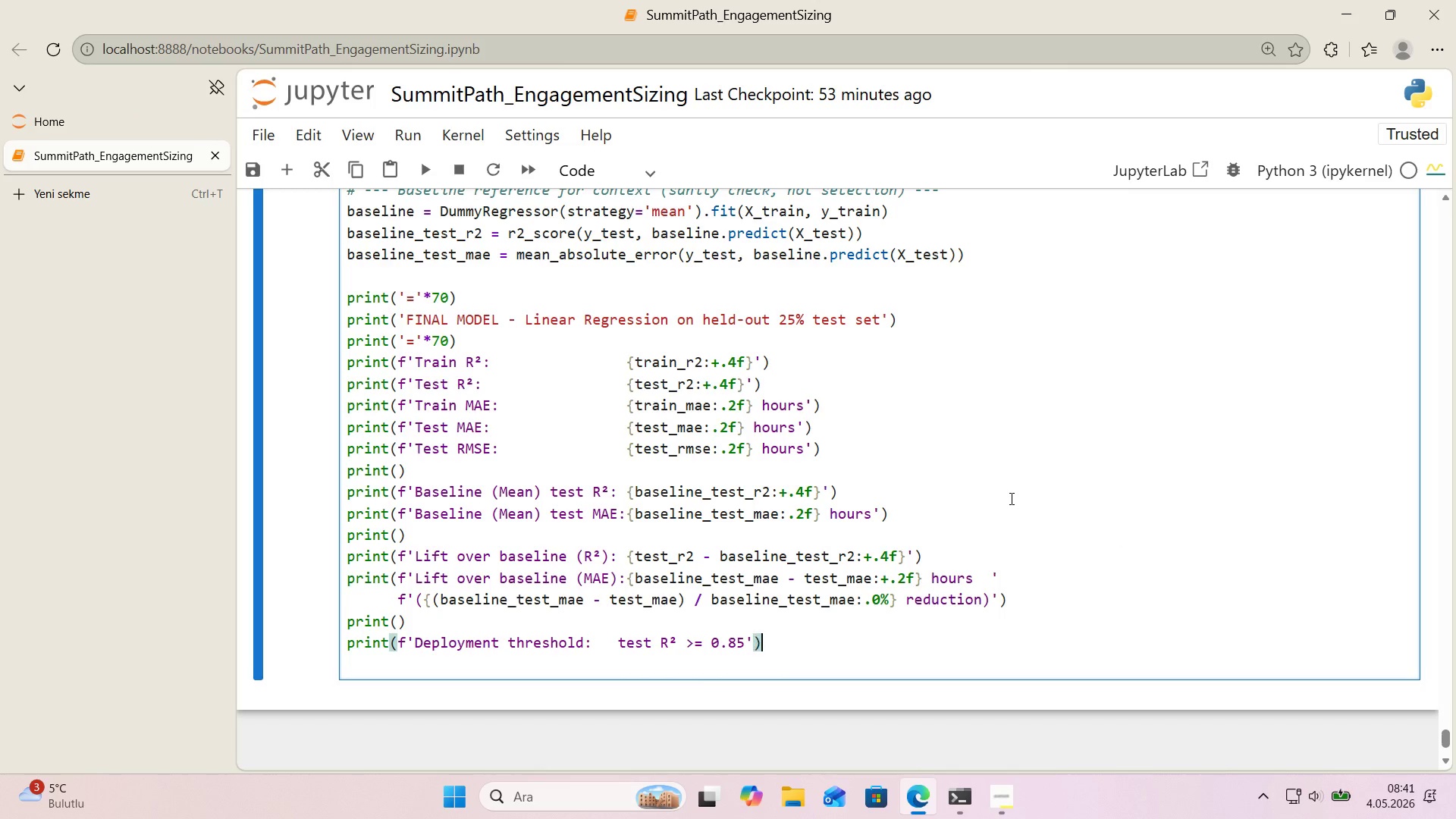 
key(ArrowRight)
 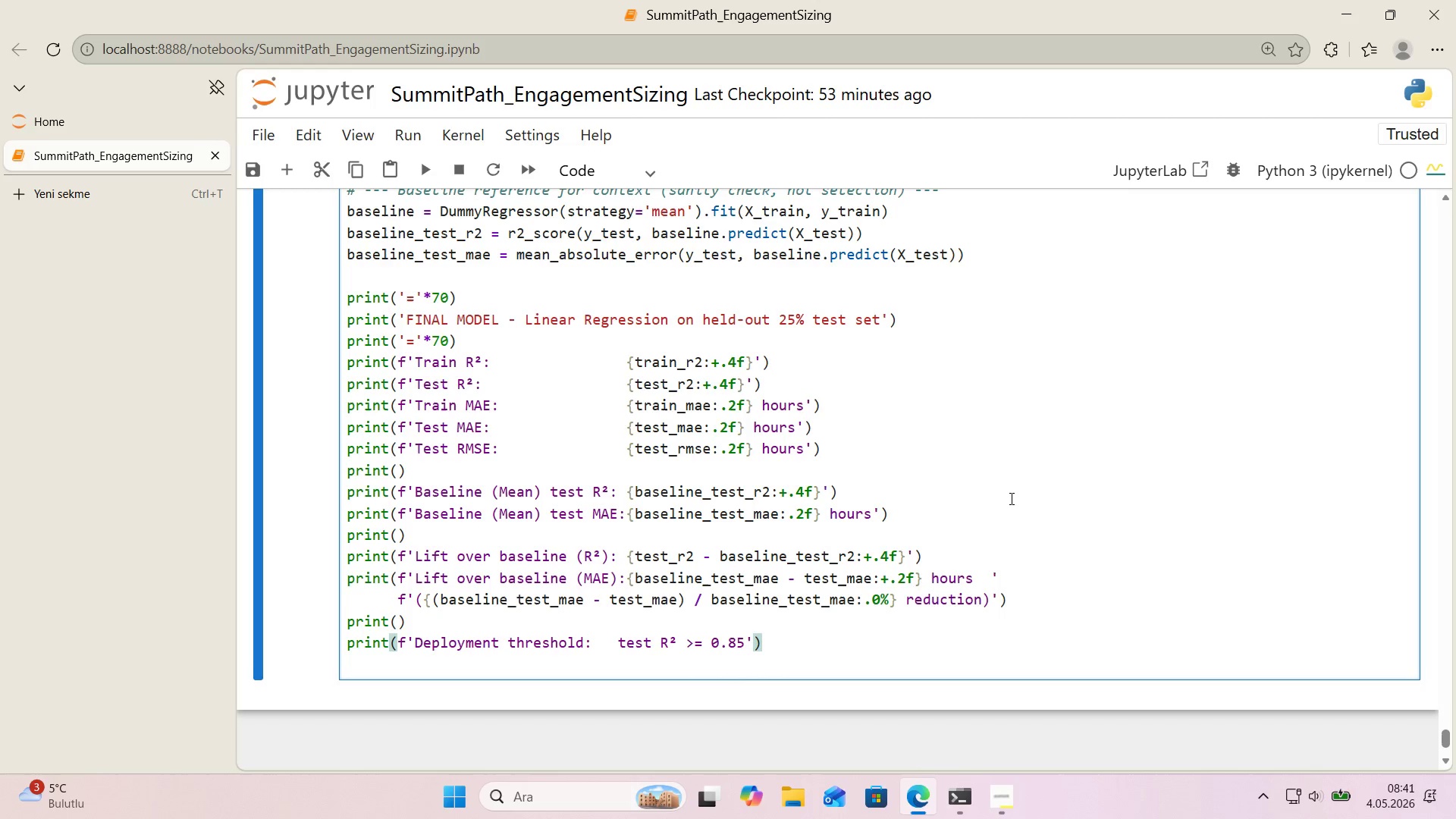 
key(Enter)
 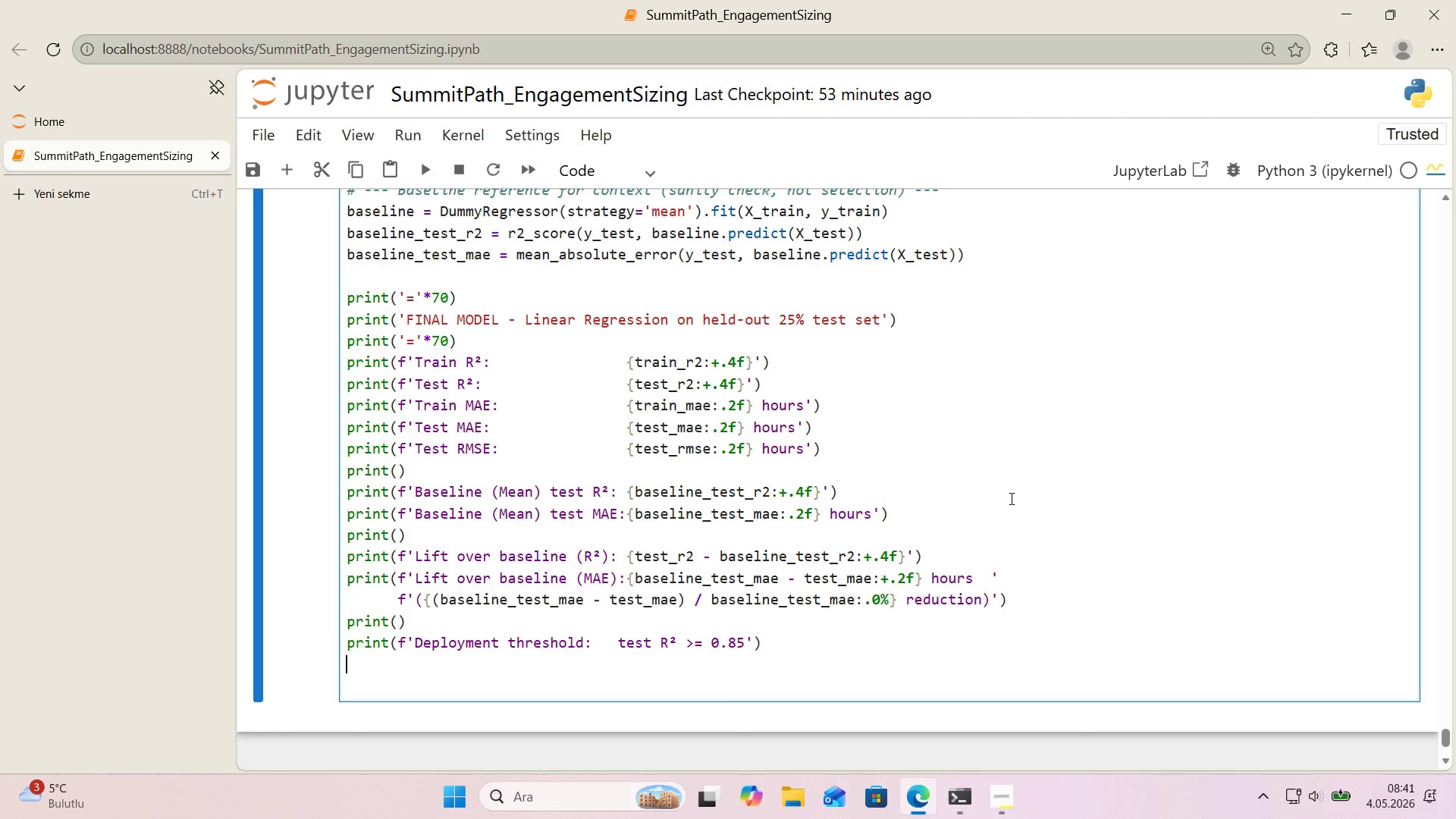 
type(PR')
key(Backspace)
key(Backspace)
key(Backspace)
type(pr'nt*()
 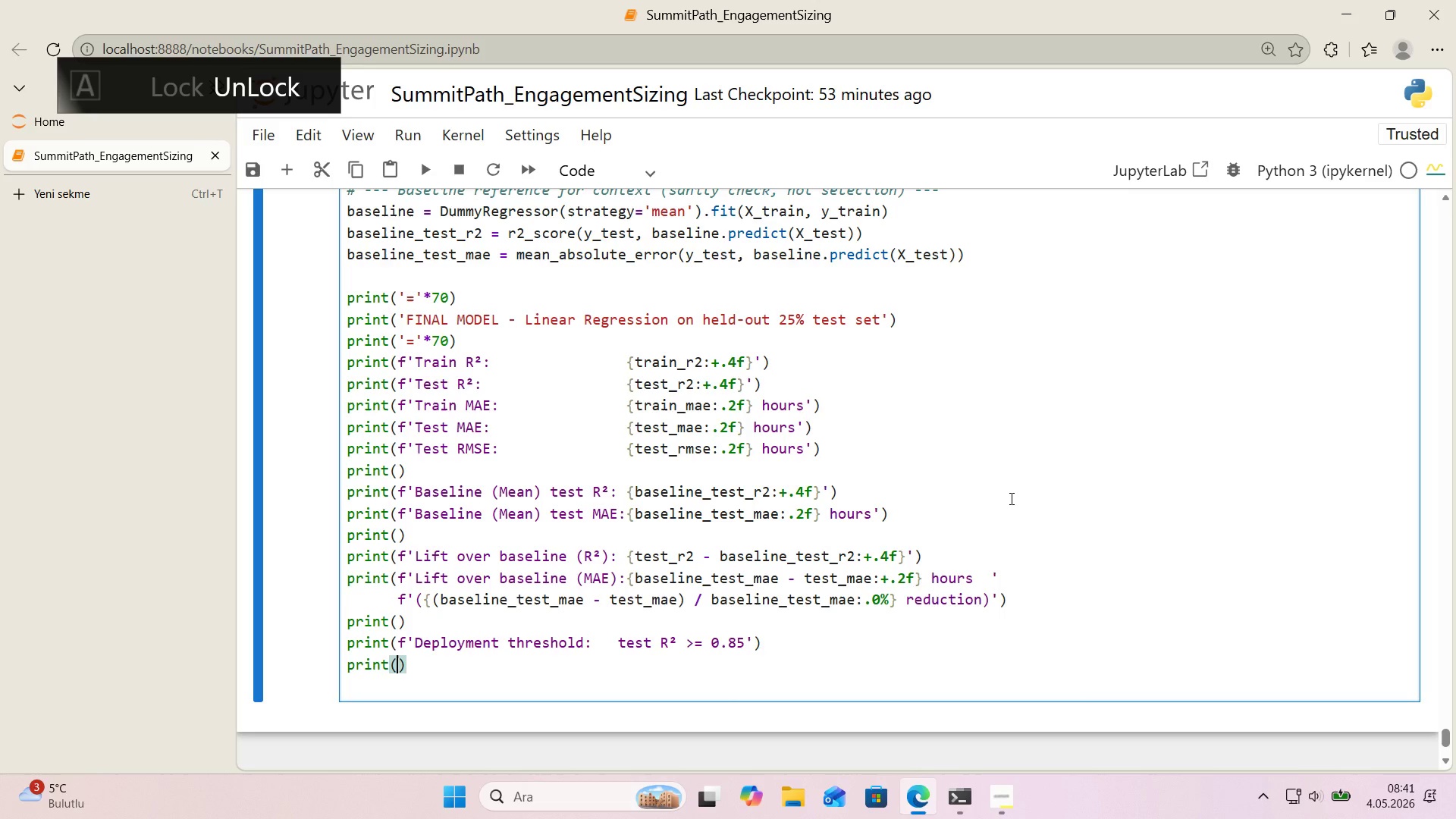 
 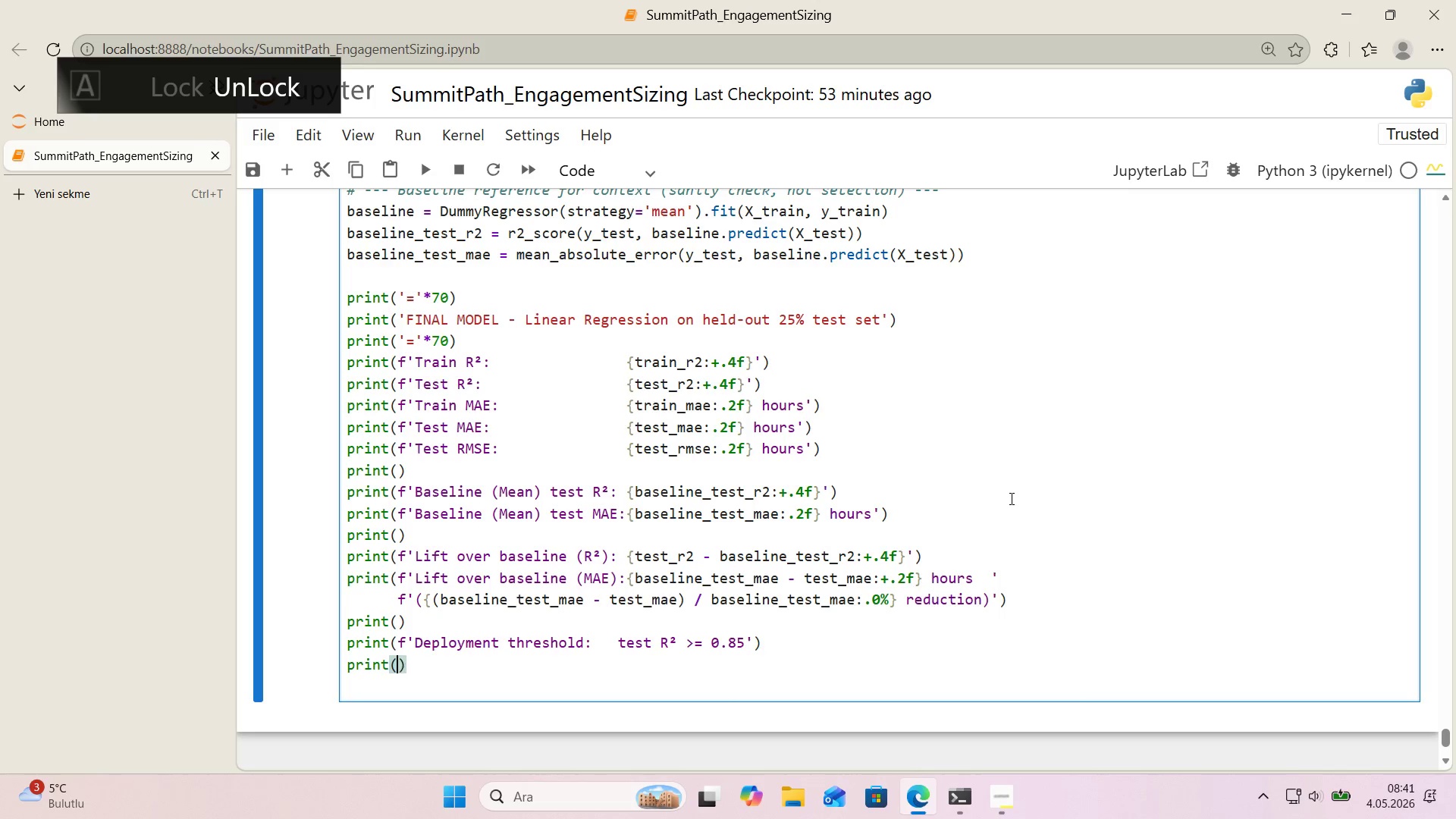 
key(ArrowLeft)
 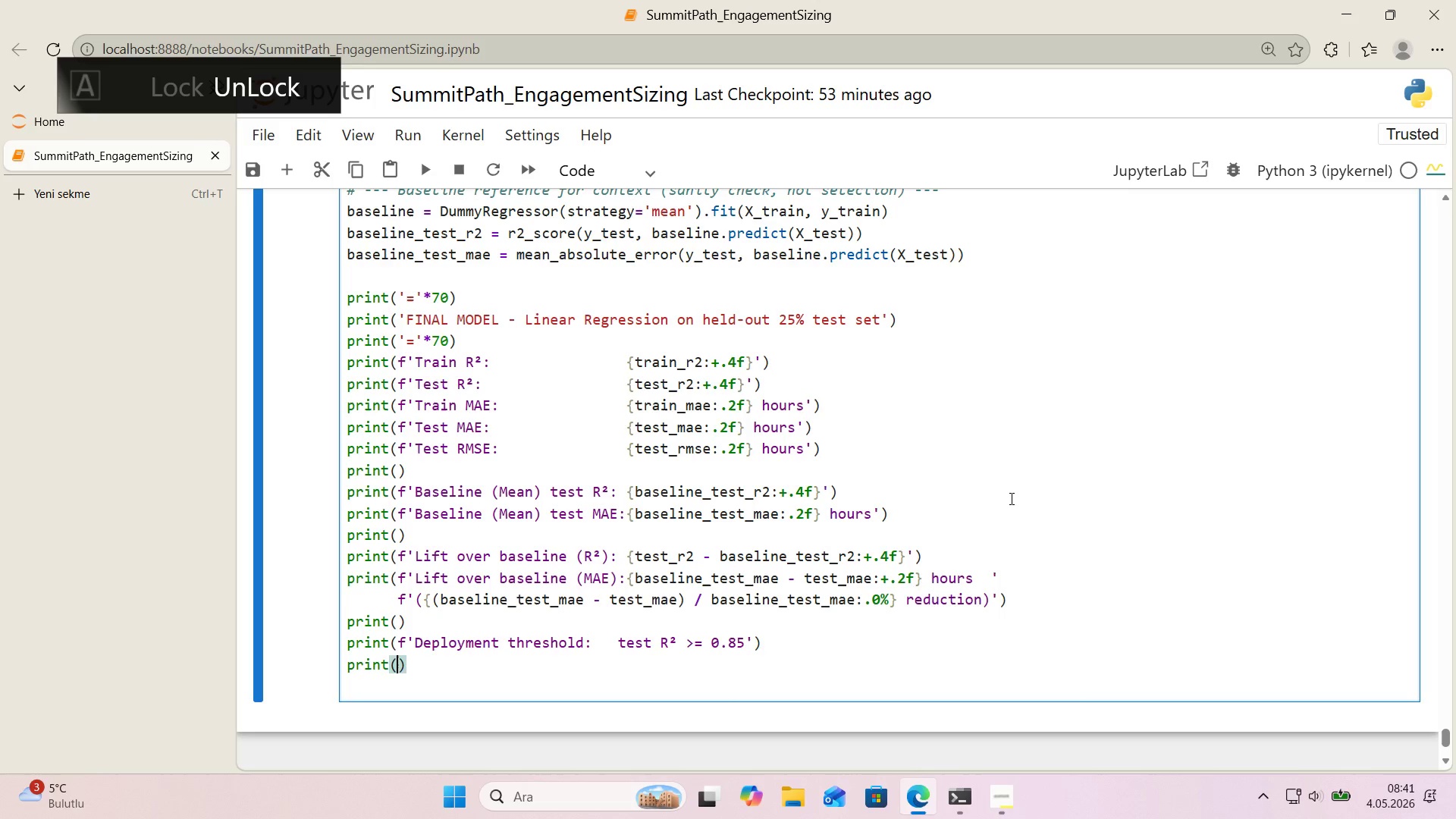 
type(f@@)
 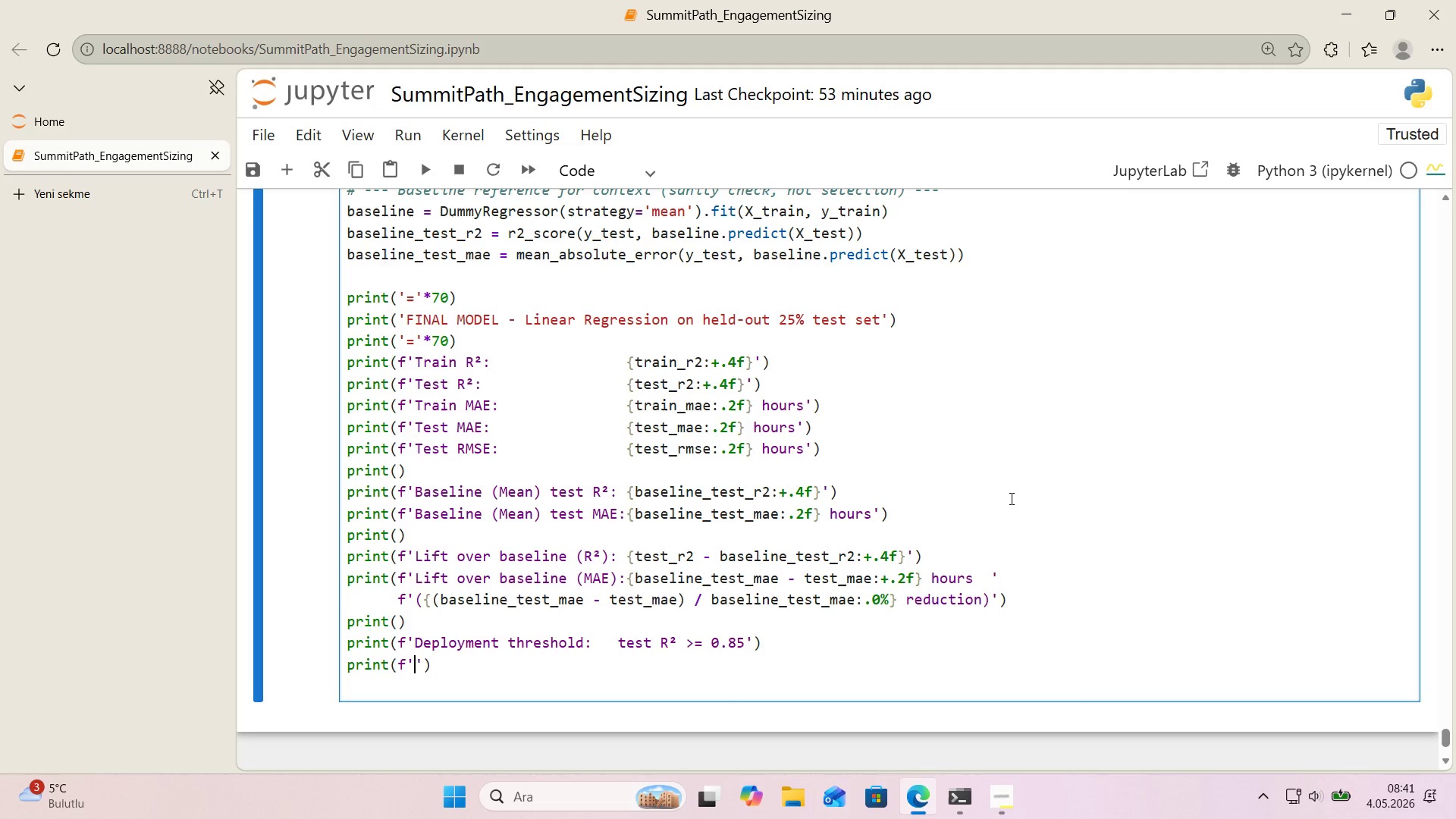 
 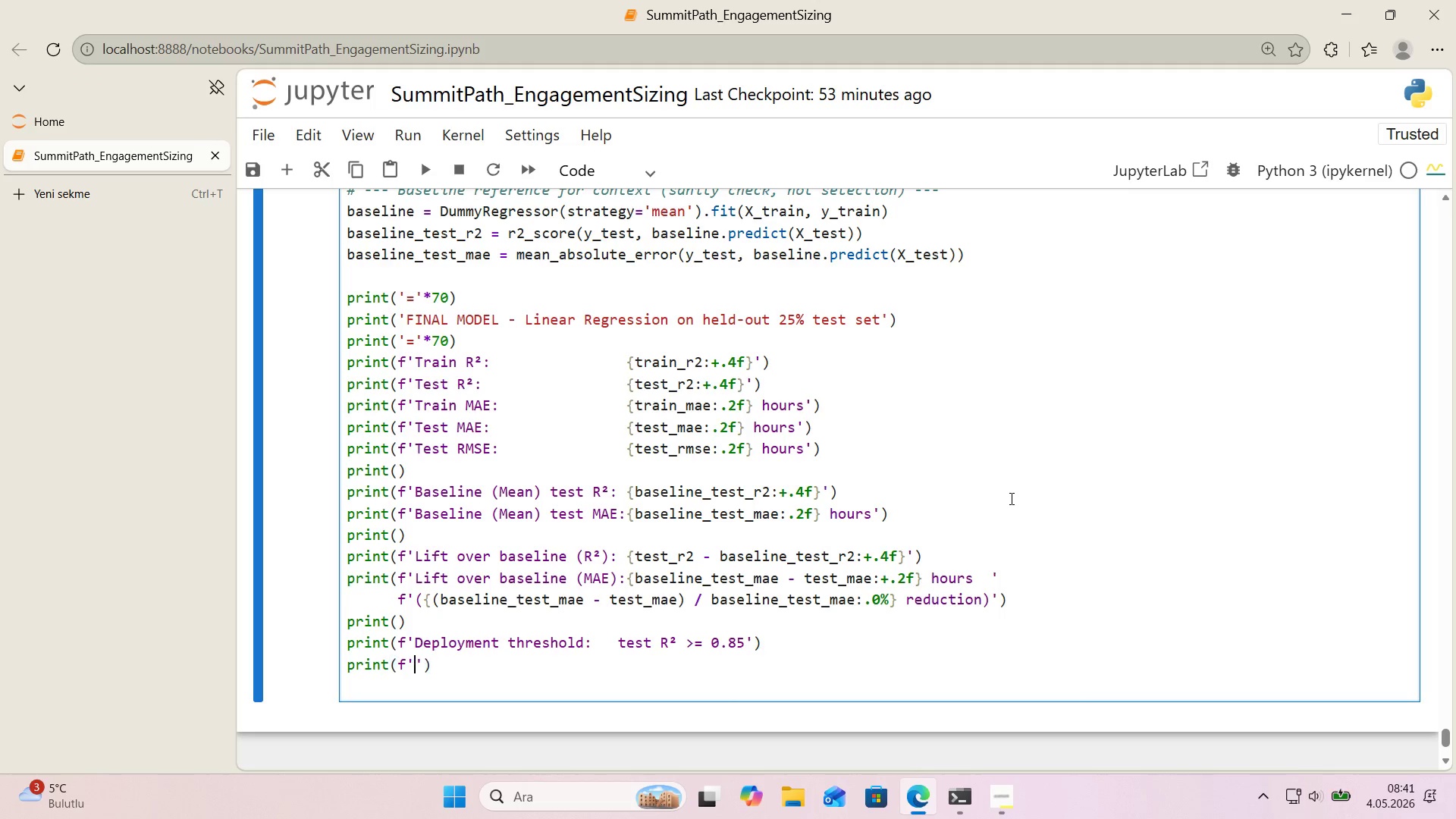 
key(ArrowLeft)
 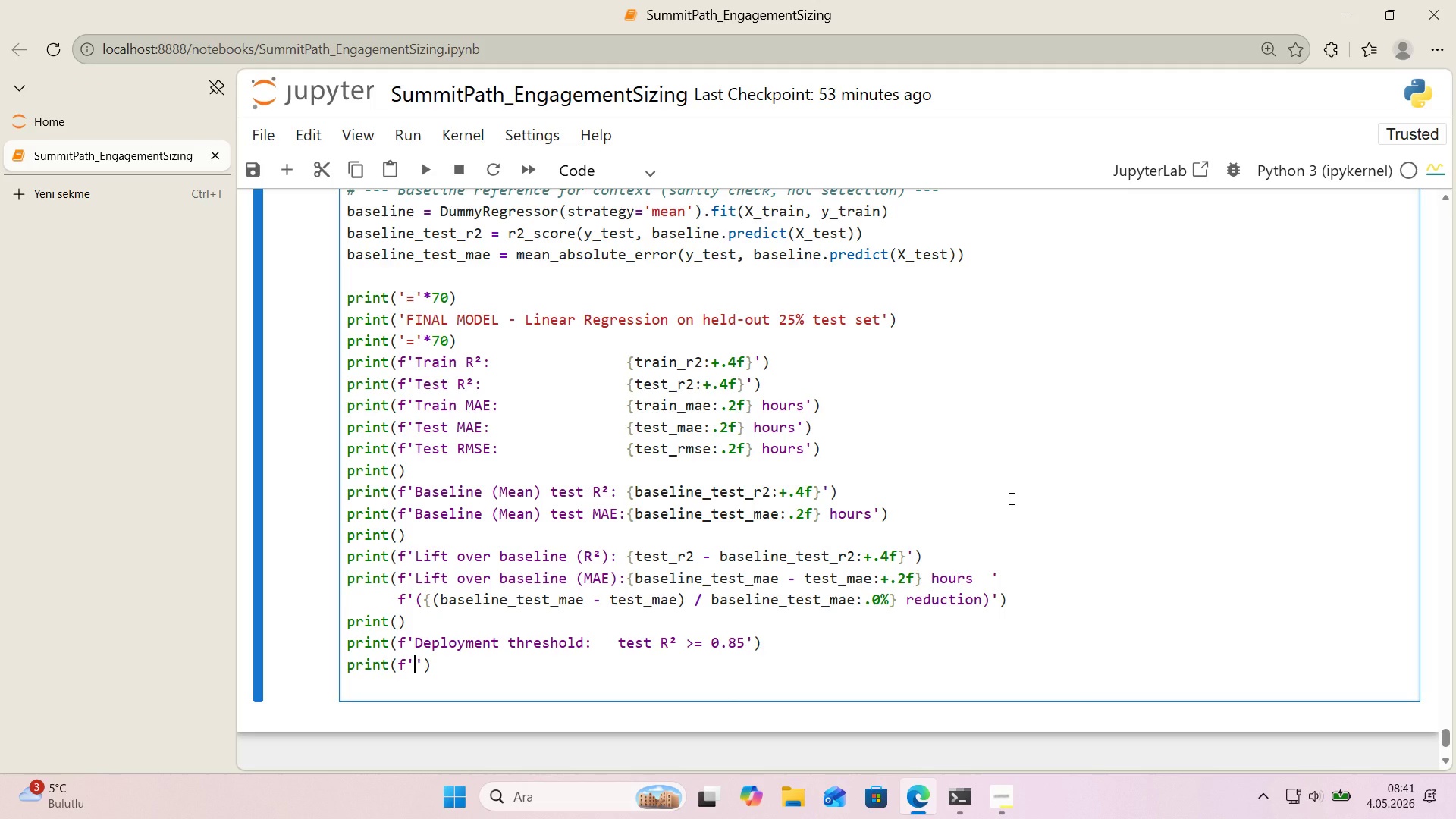 
type(Threshold met>)
 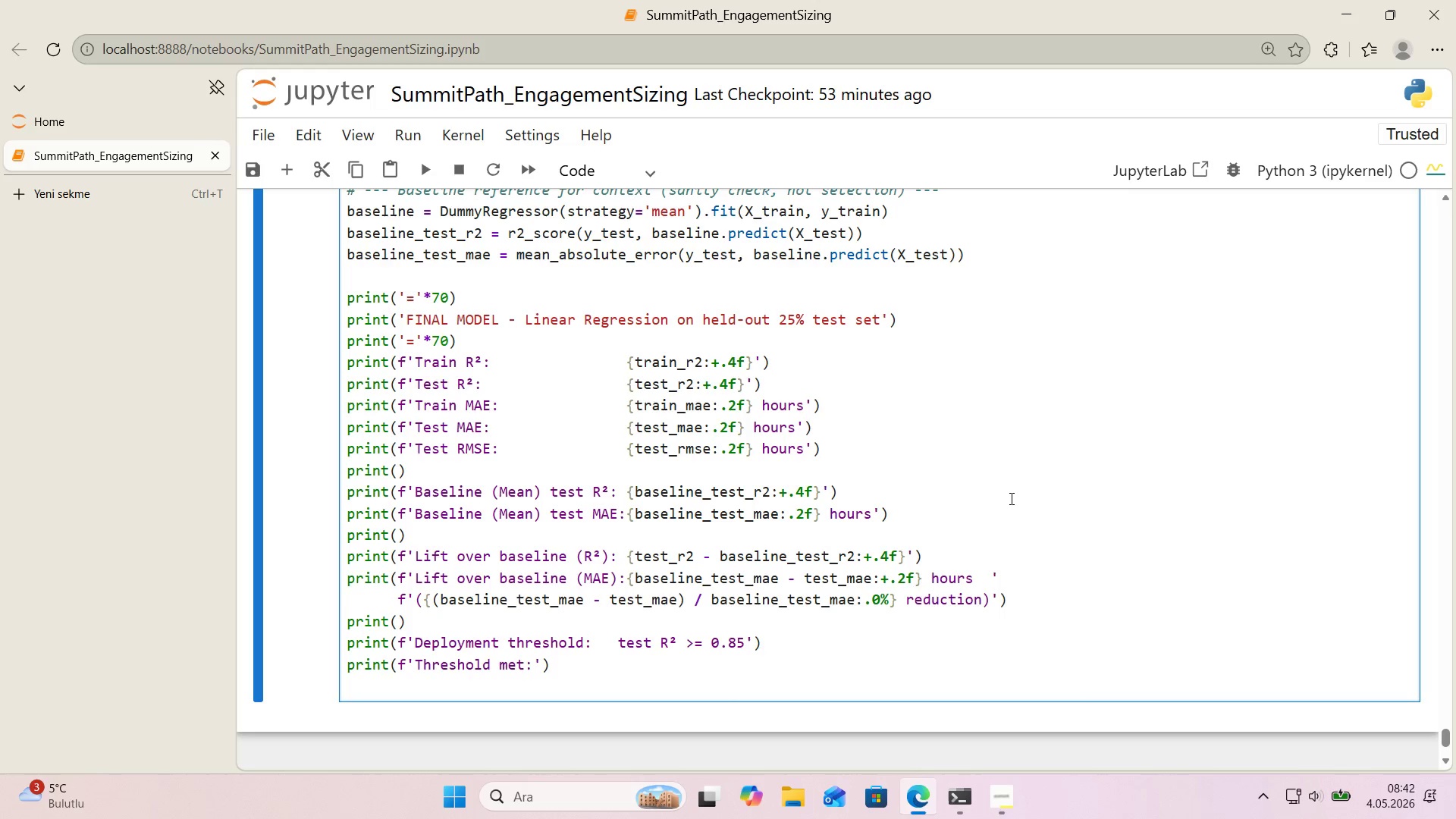 
key(Space)
 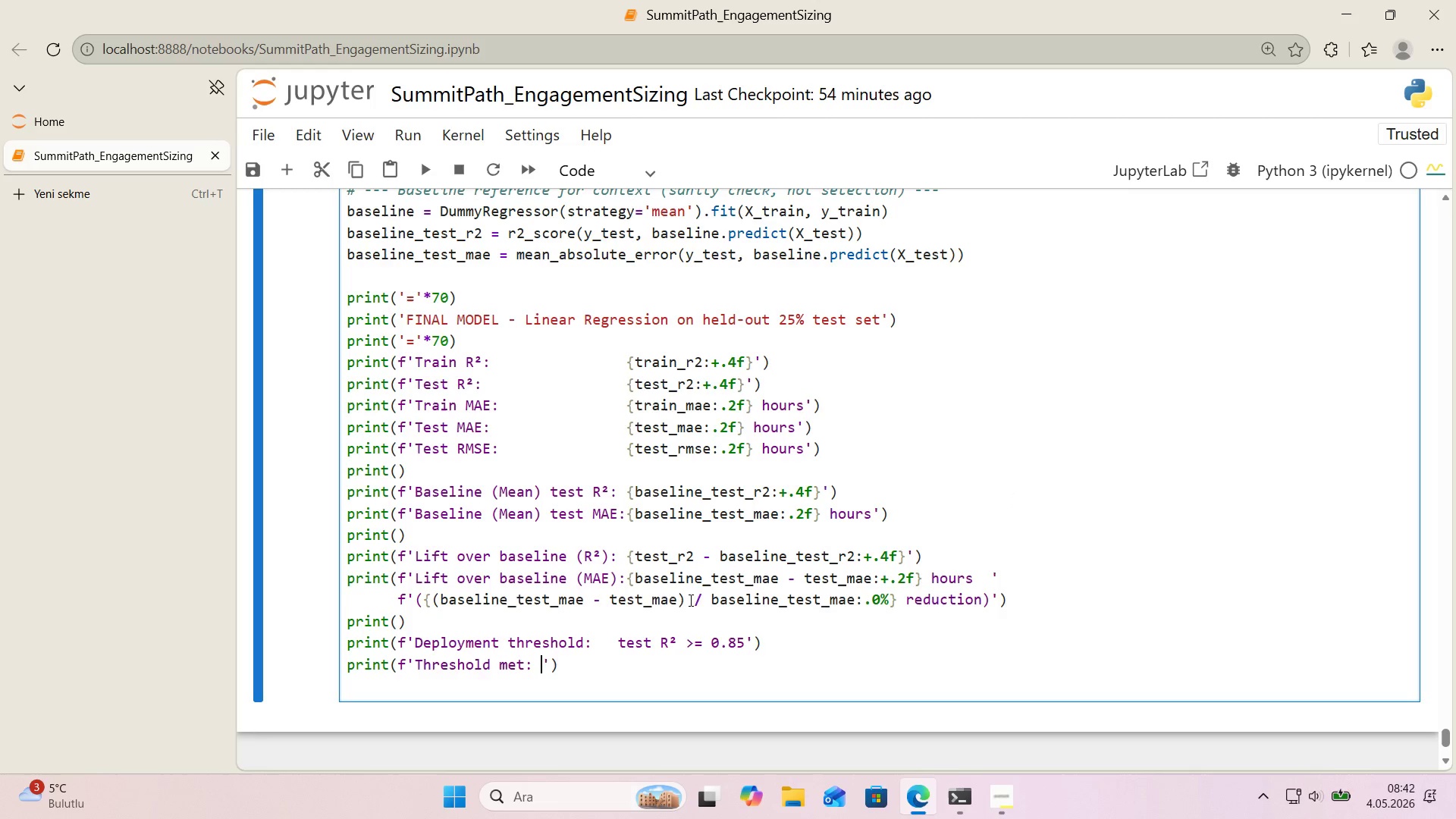 
key(Space)
 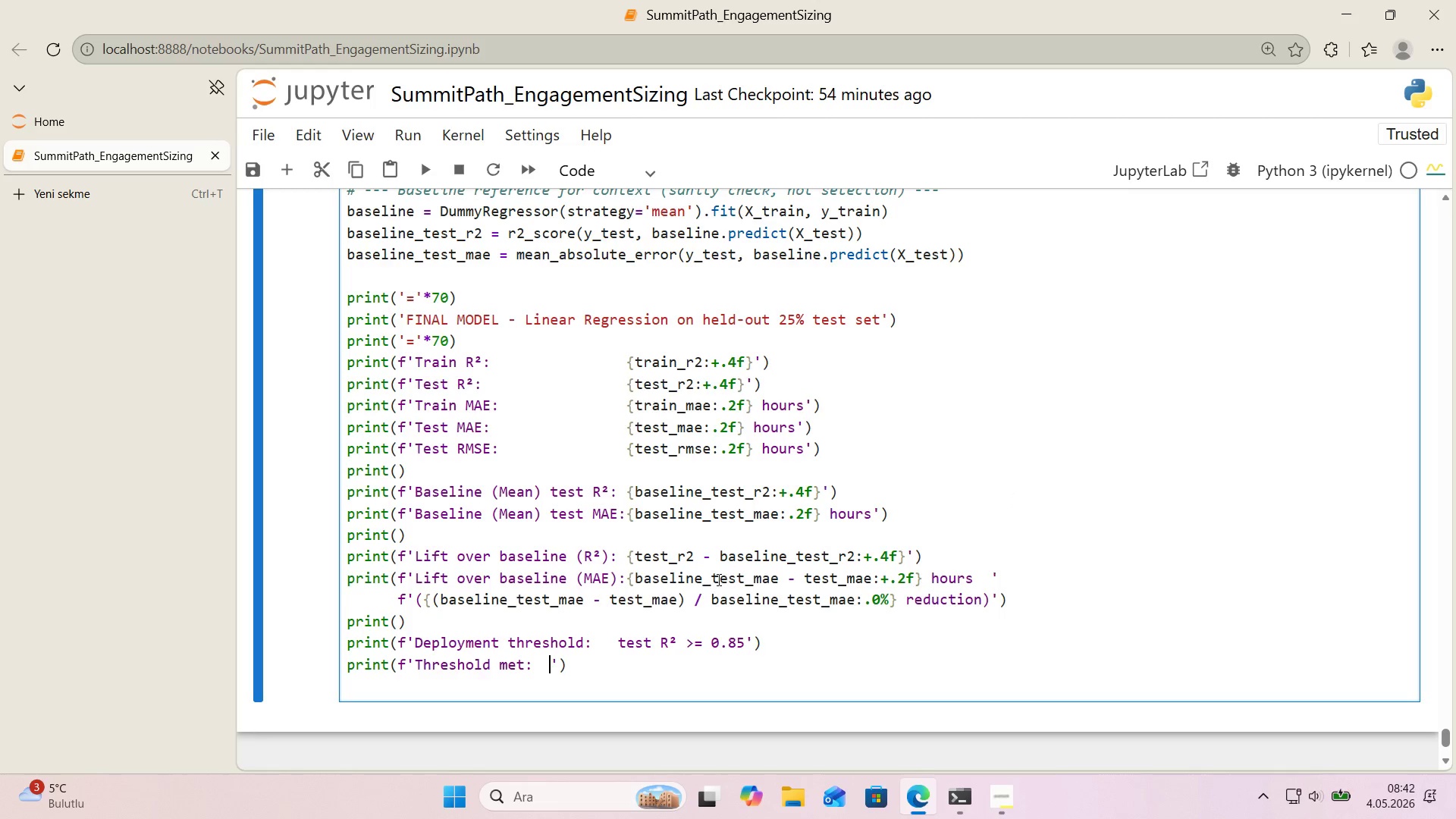 
key(Space)
 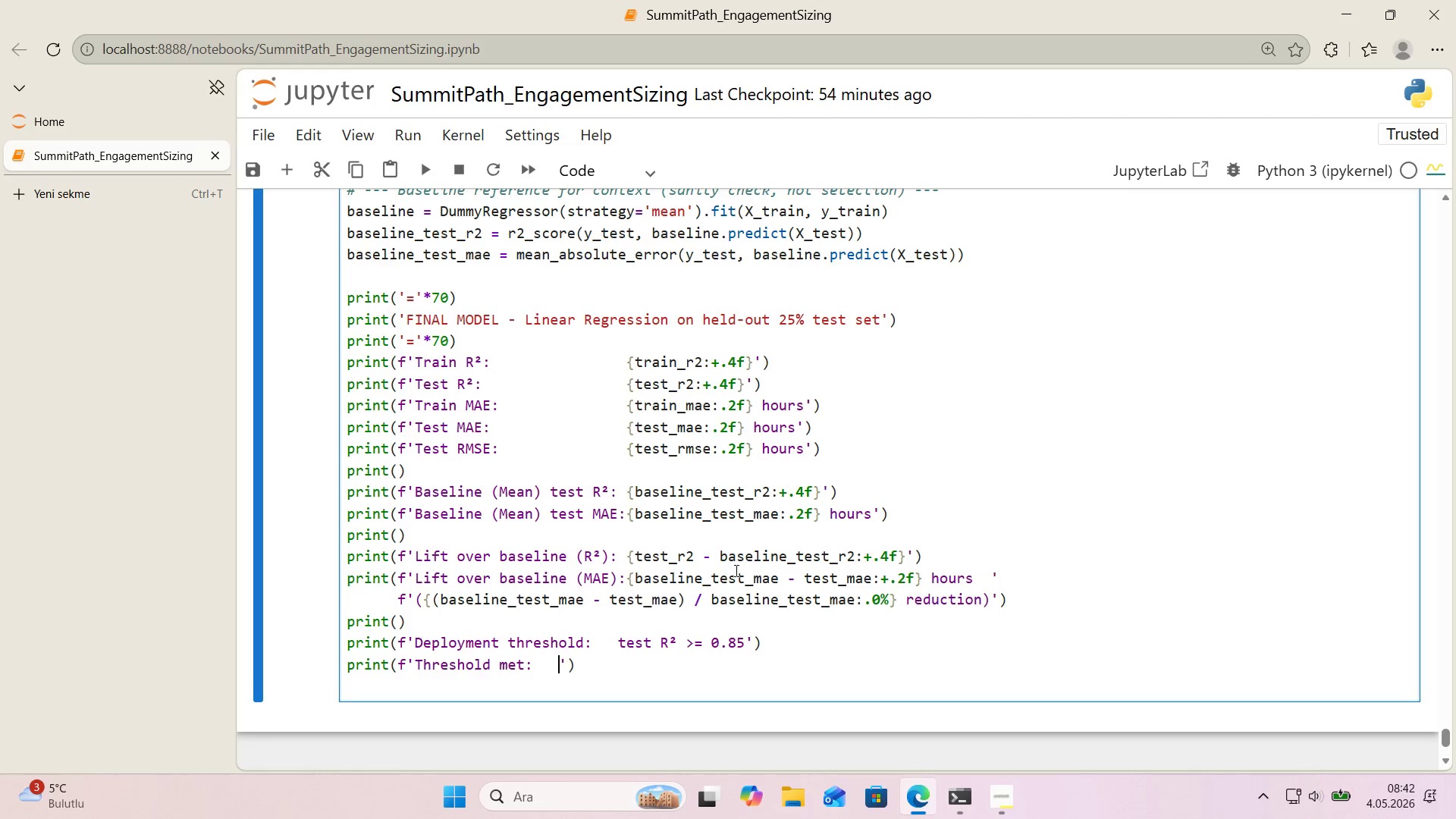 
key(Space)
 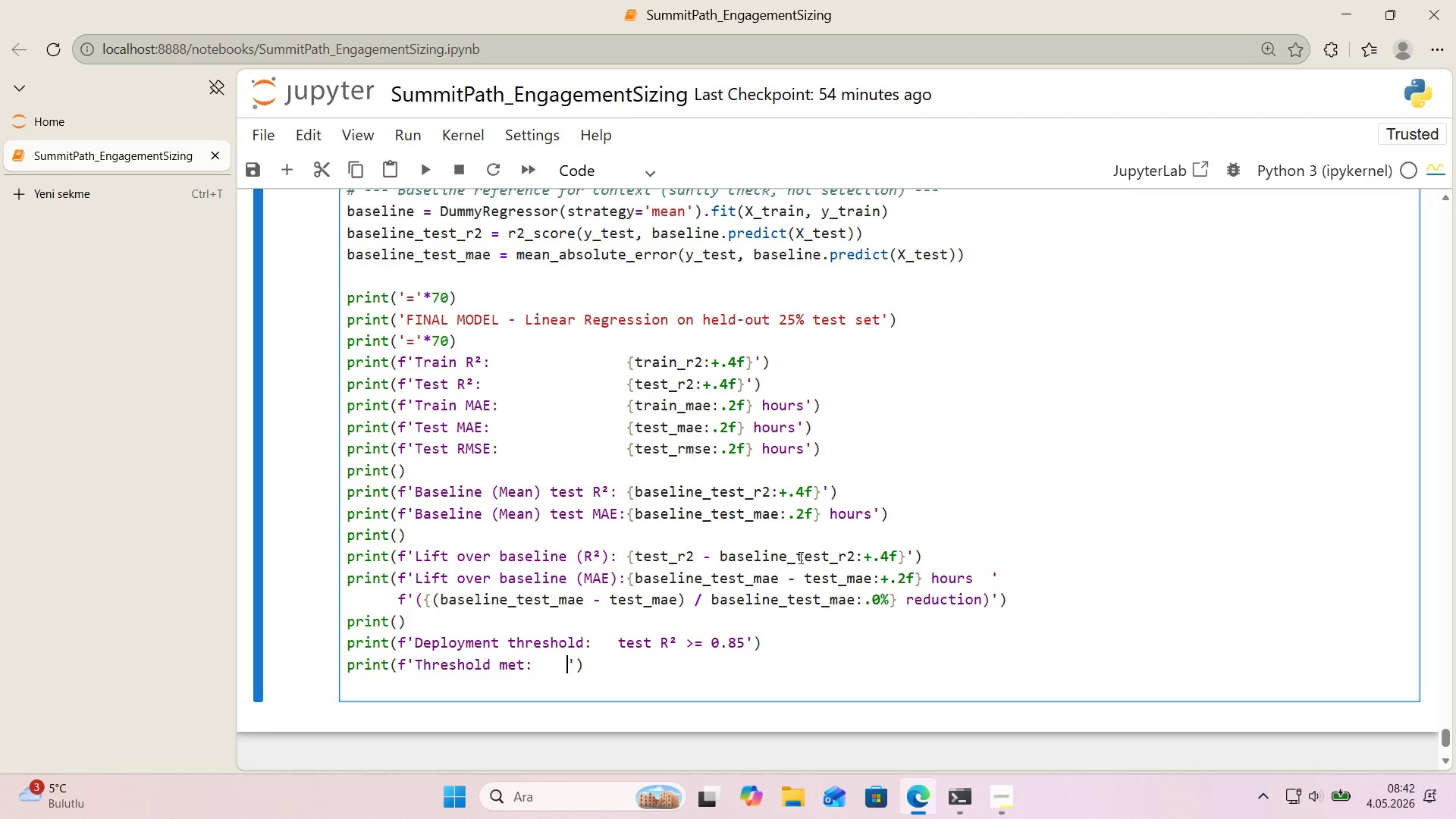 
key(Space)
 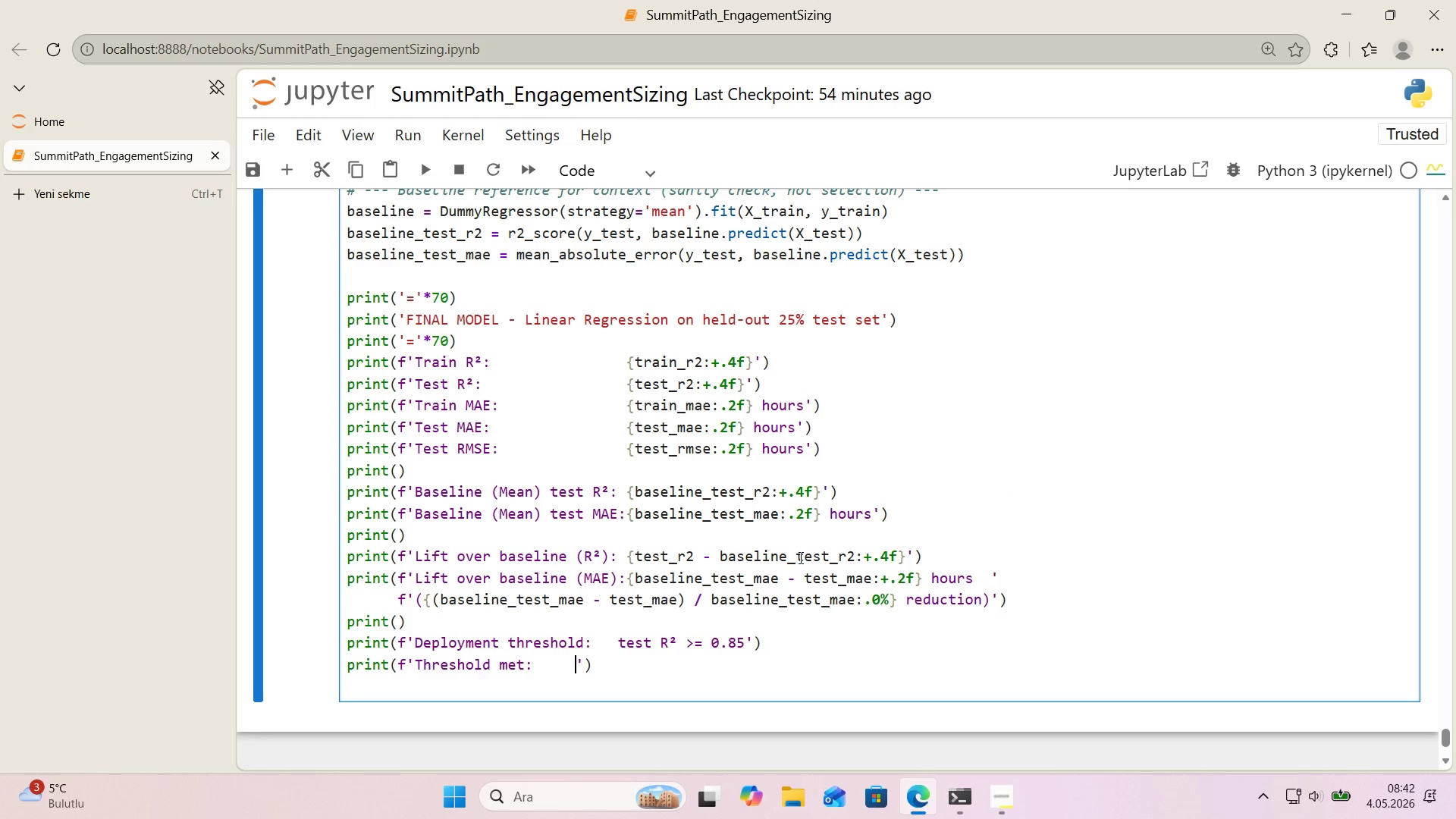 
key(Space)
 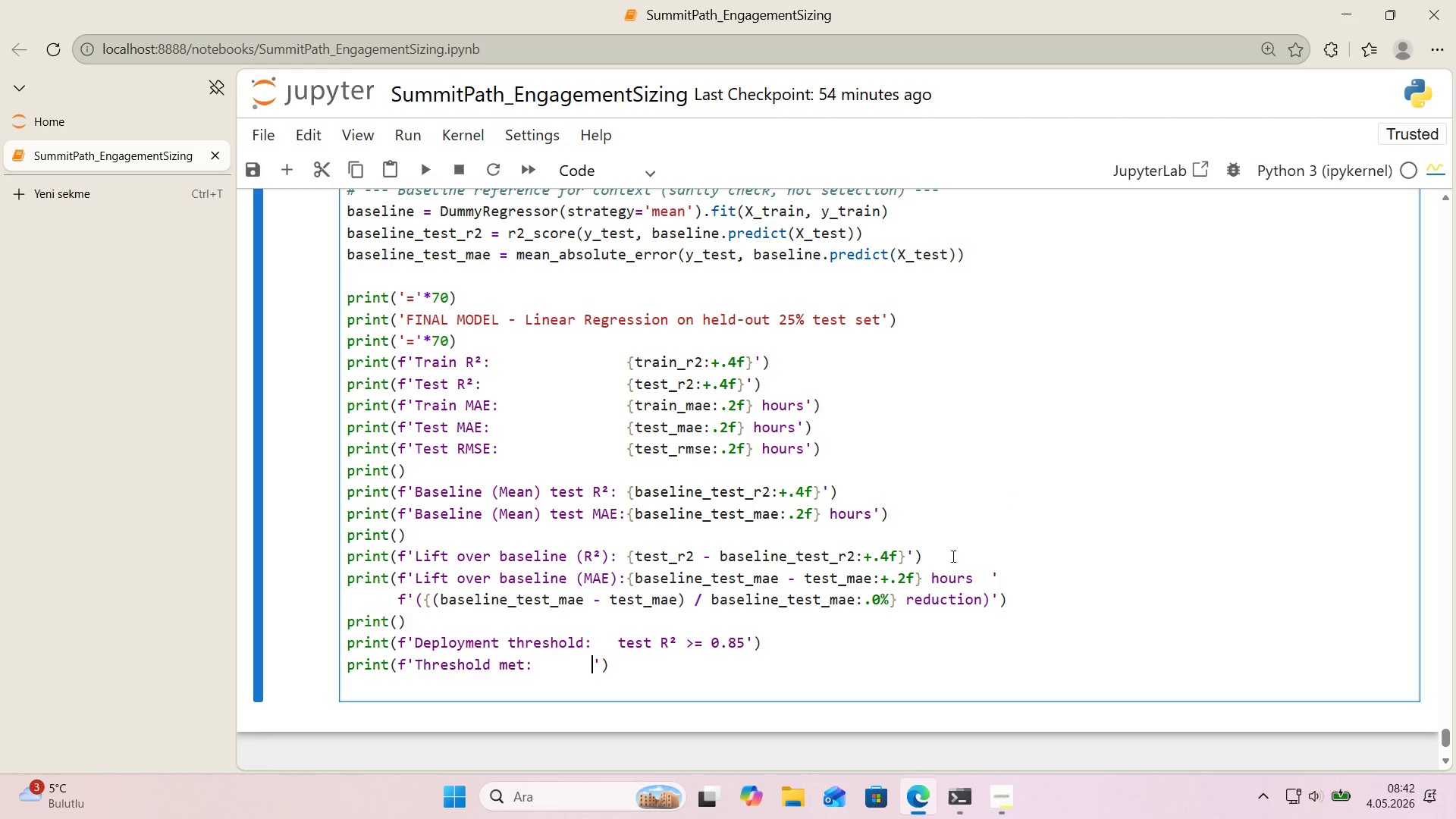 
key(Space)
 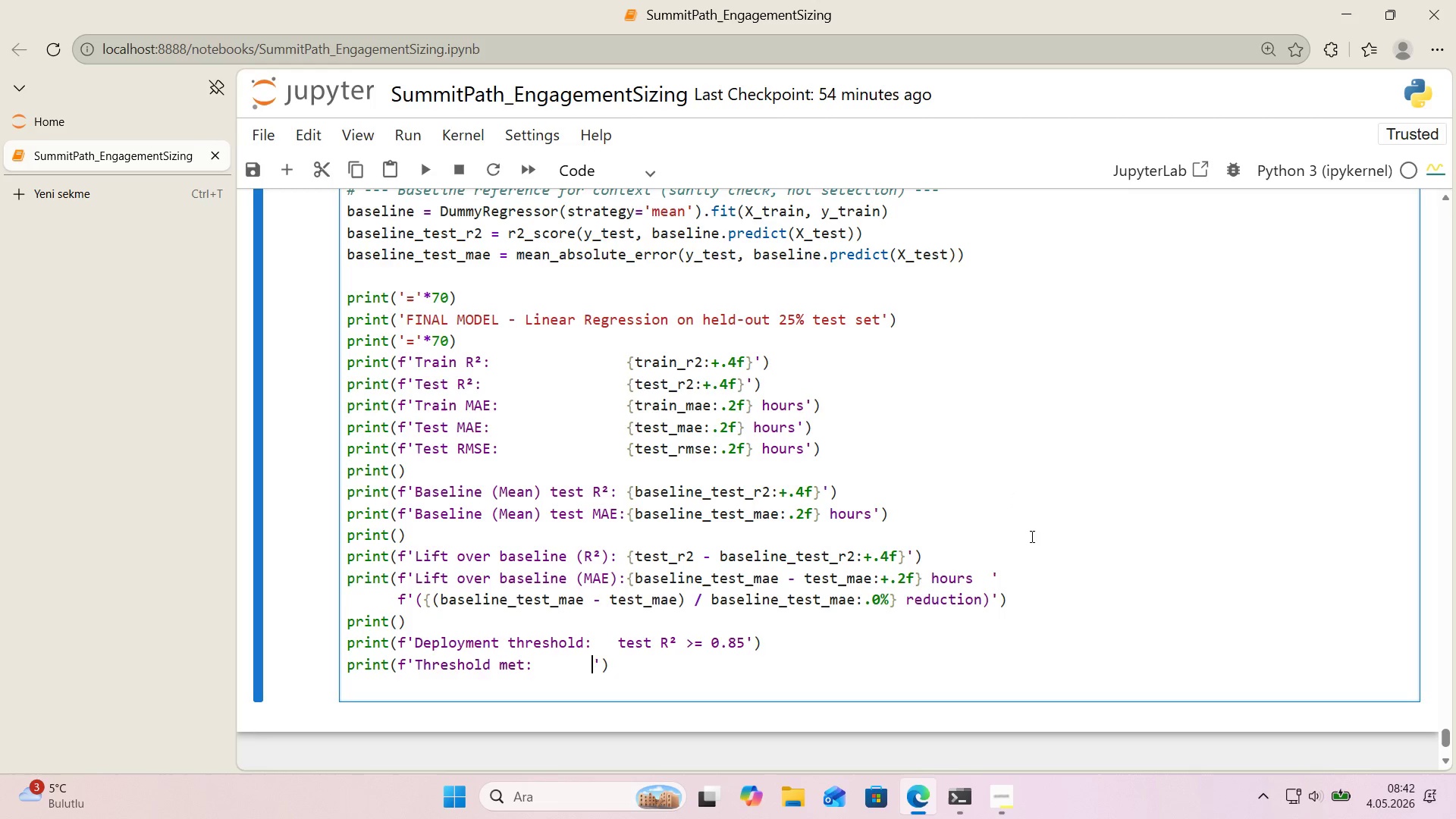 
key(Space)
 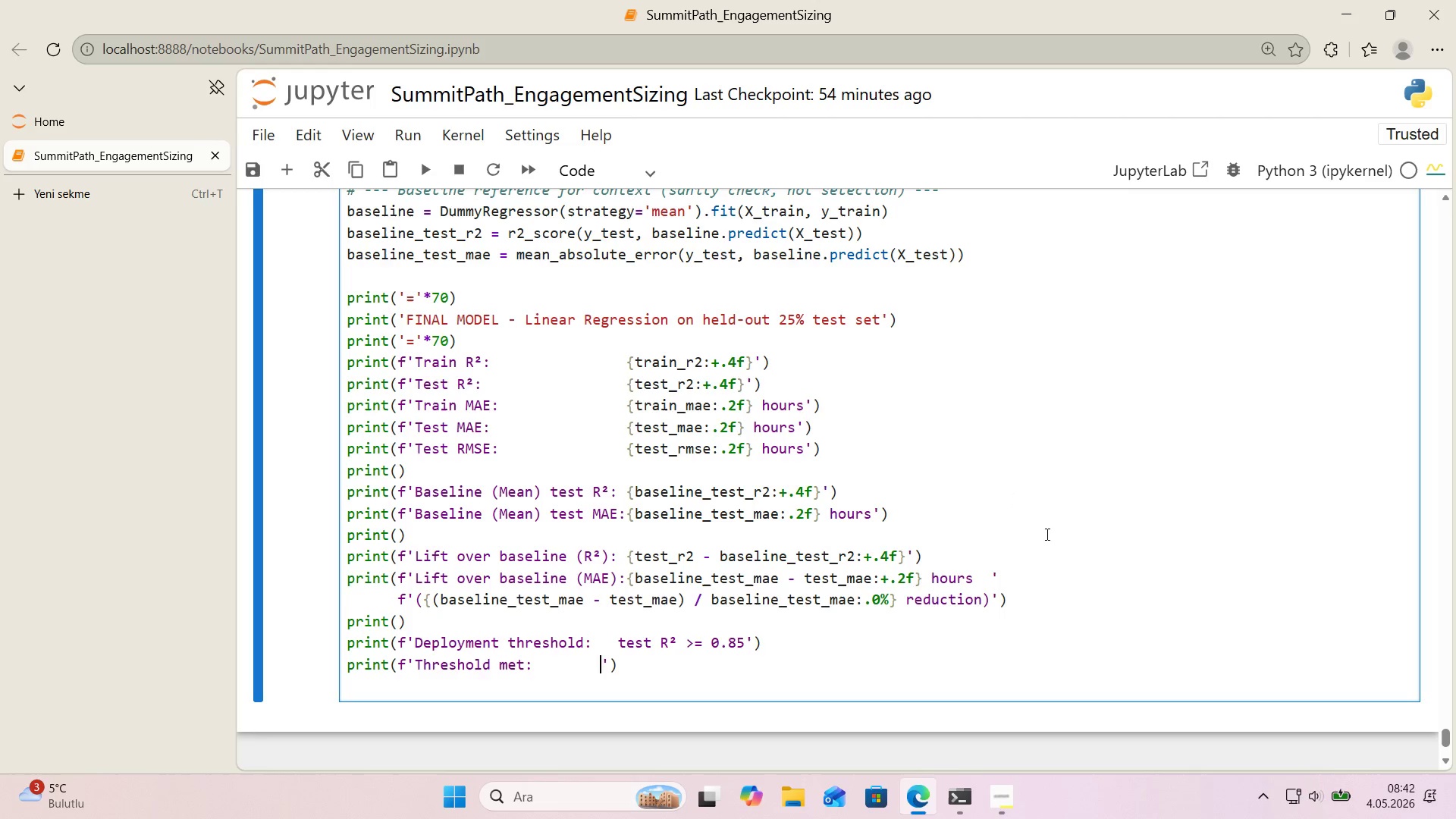 
key(Space)
 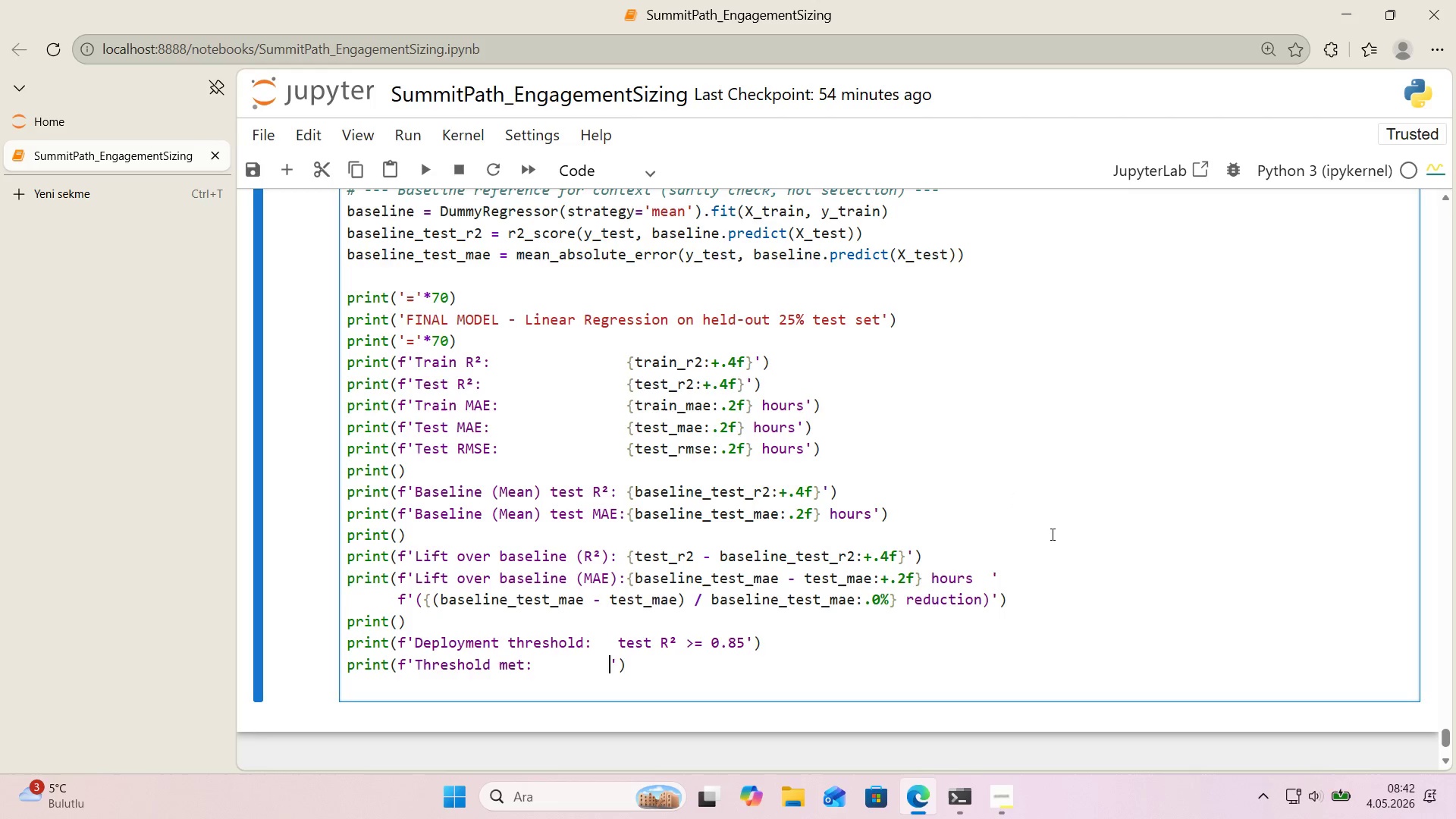 
key(Space)
 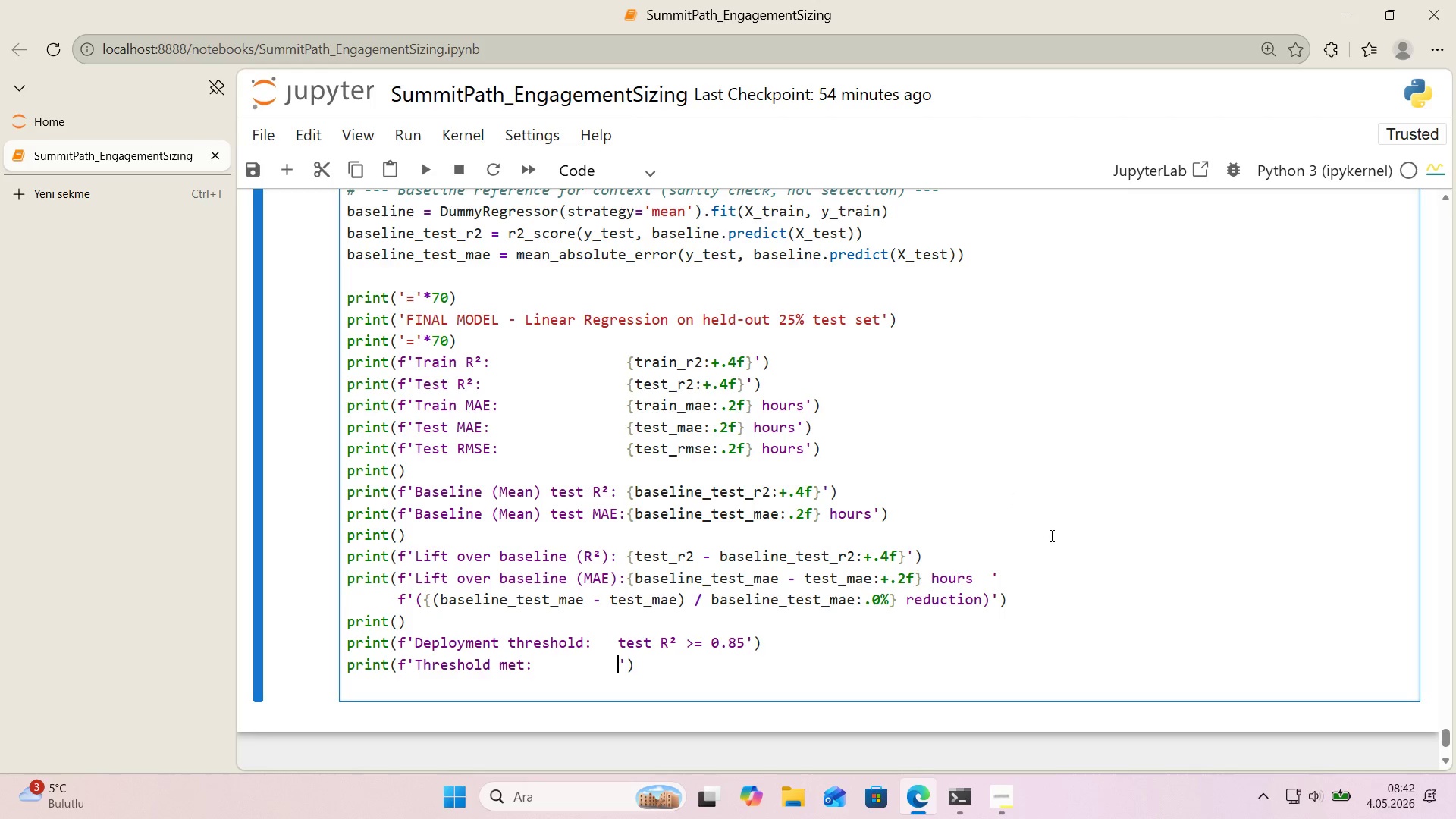 
key(Alt+Control+7)
 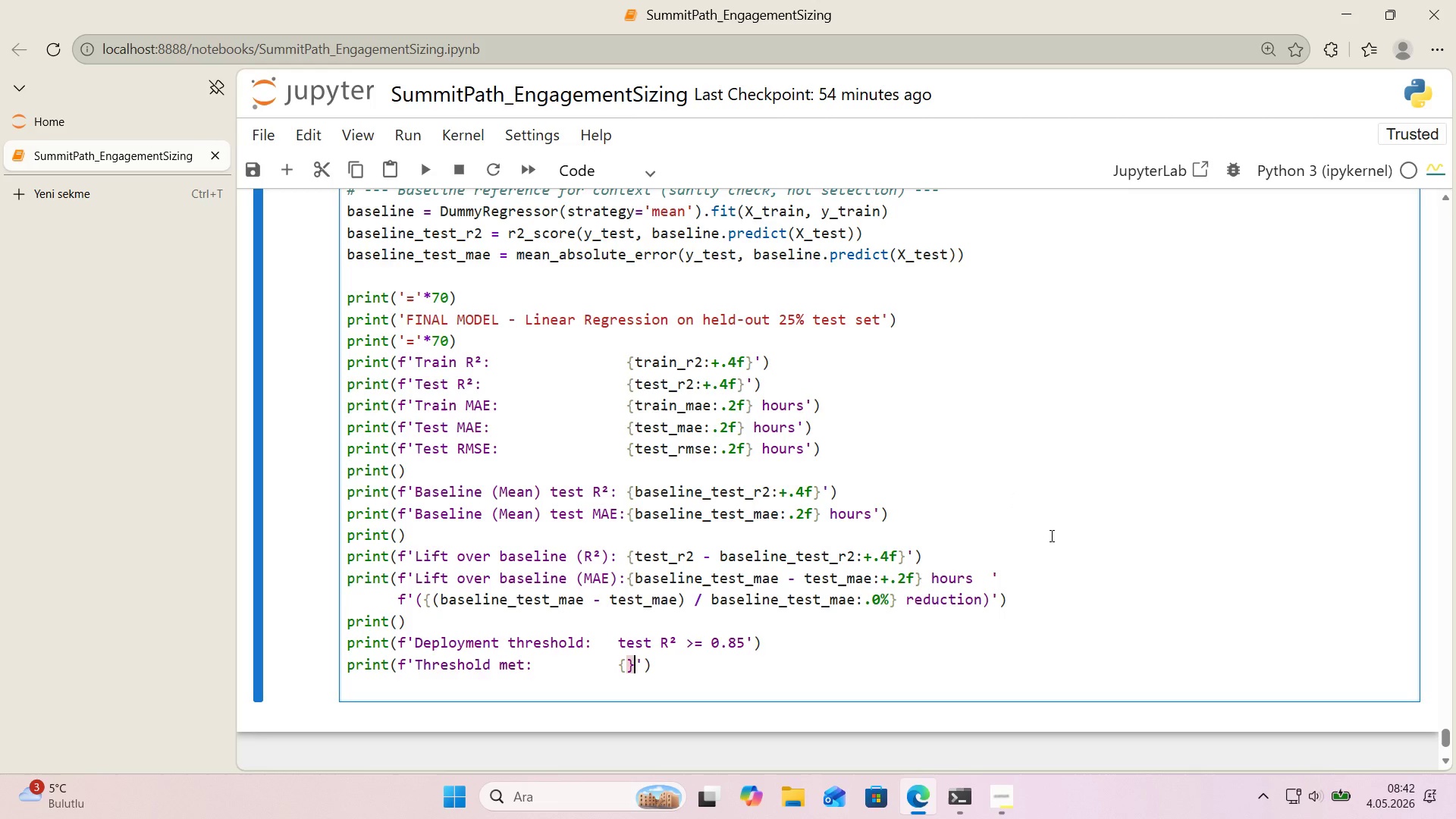 
key(Alt+Control+0)
 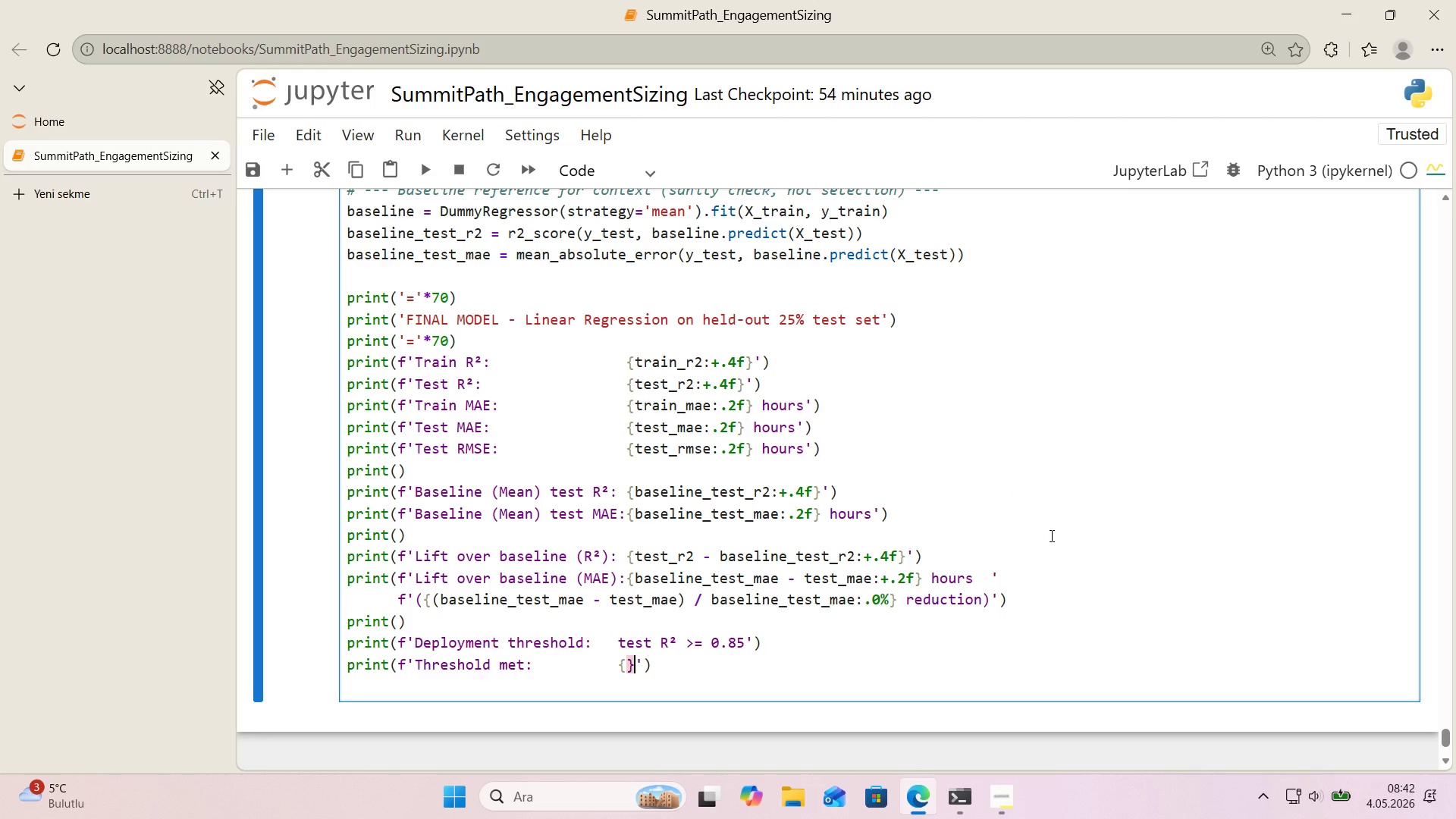 
key(ArrowLeft)
 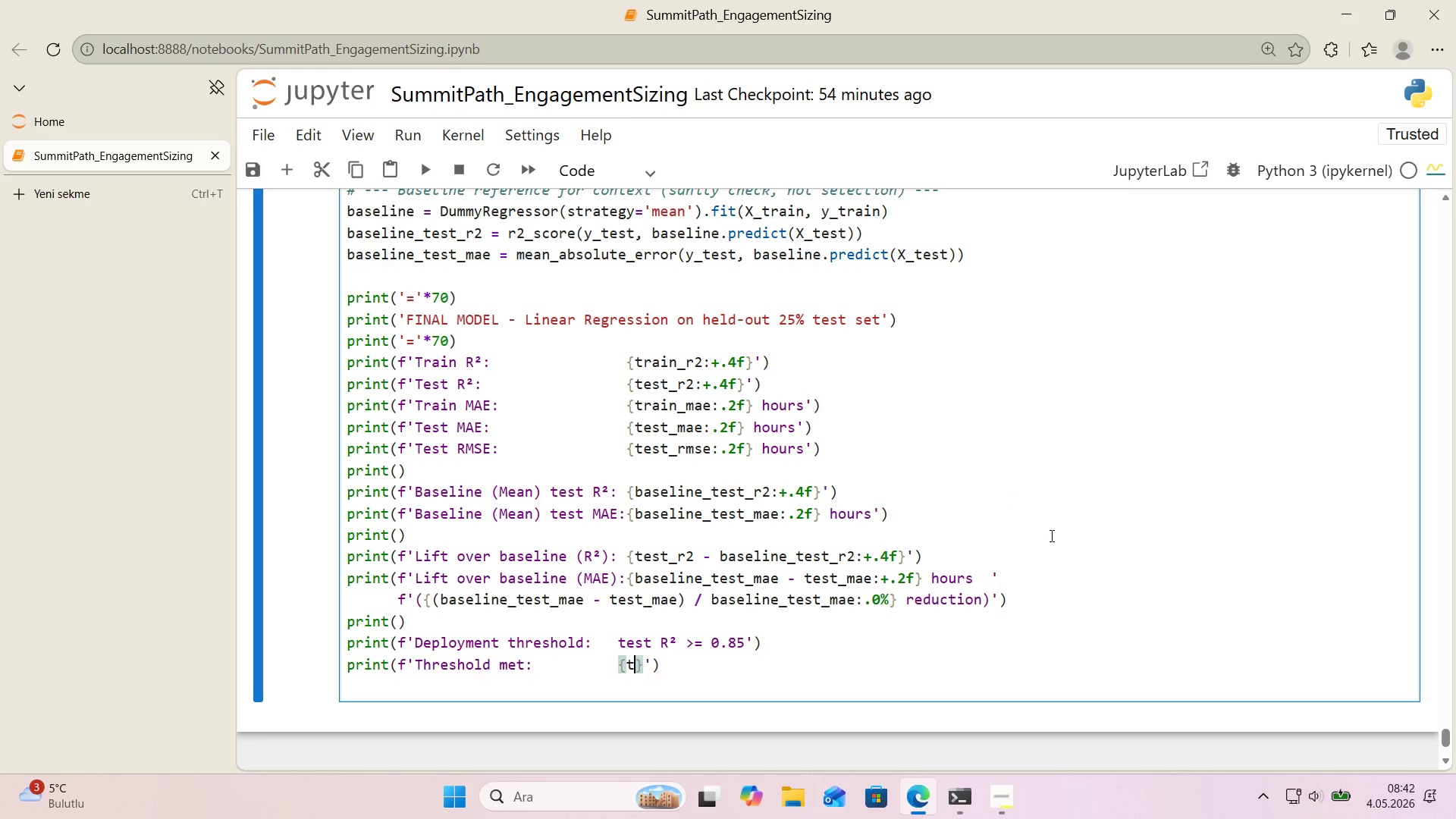 
type(test_r2 [Break]) 0.85)
 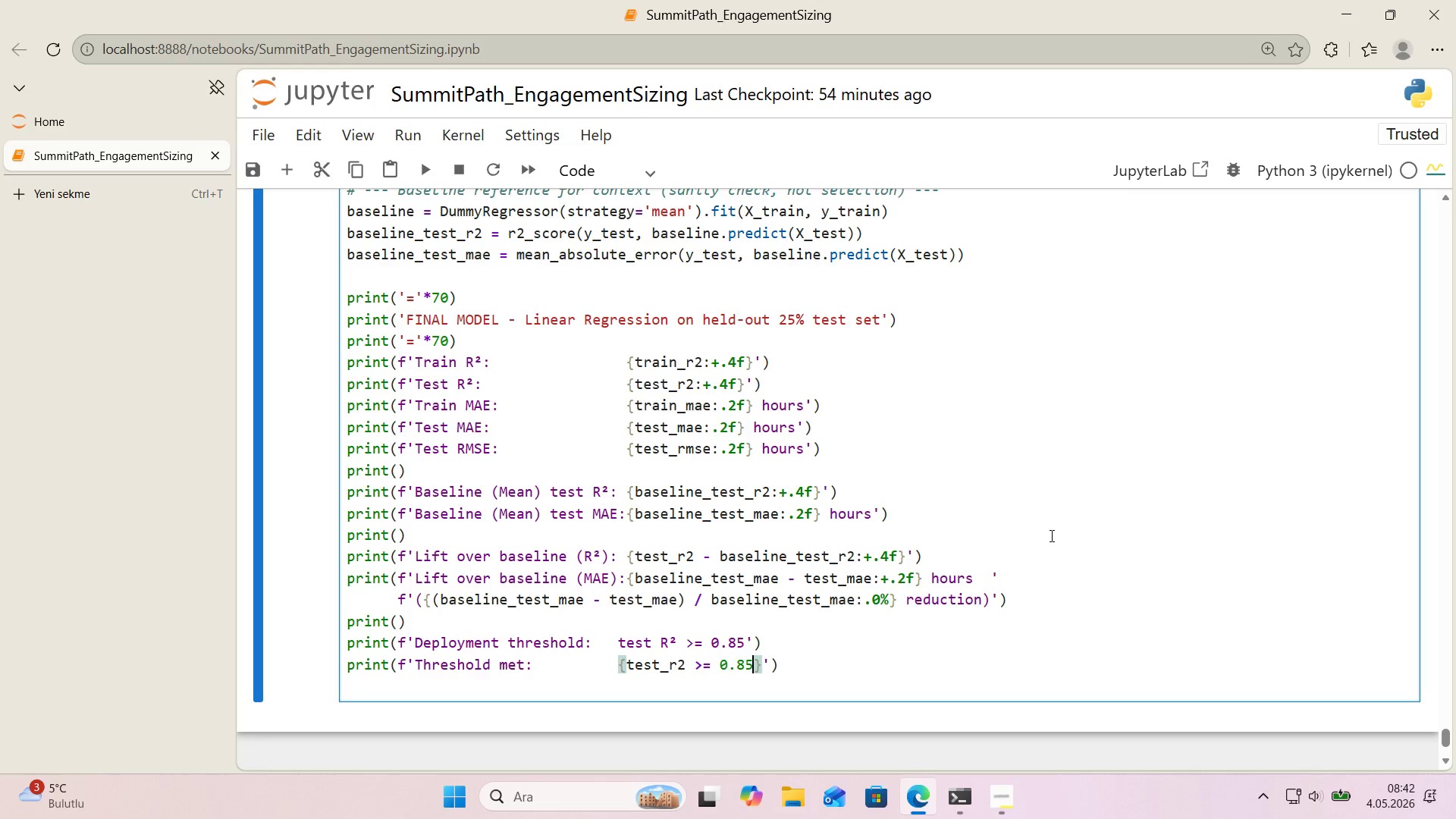 
key(ArrowRight)
 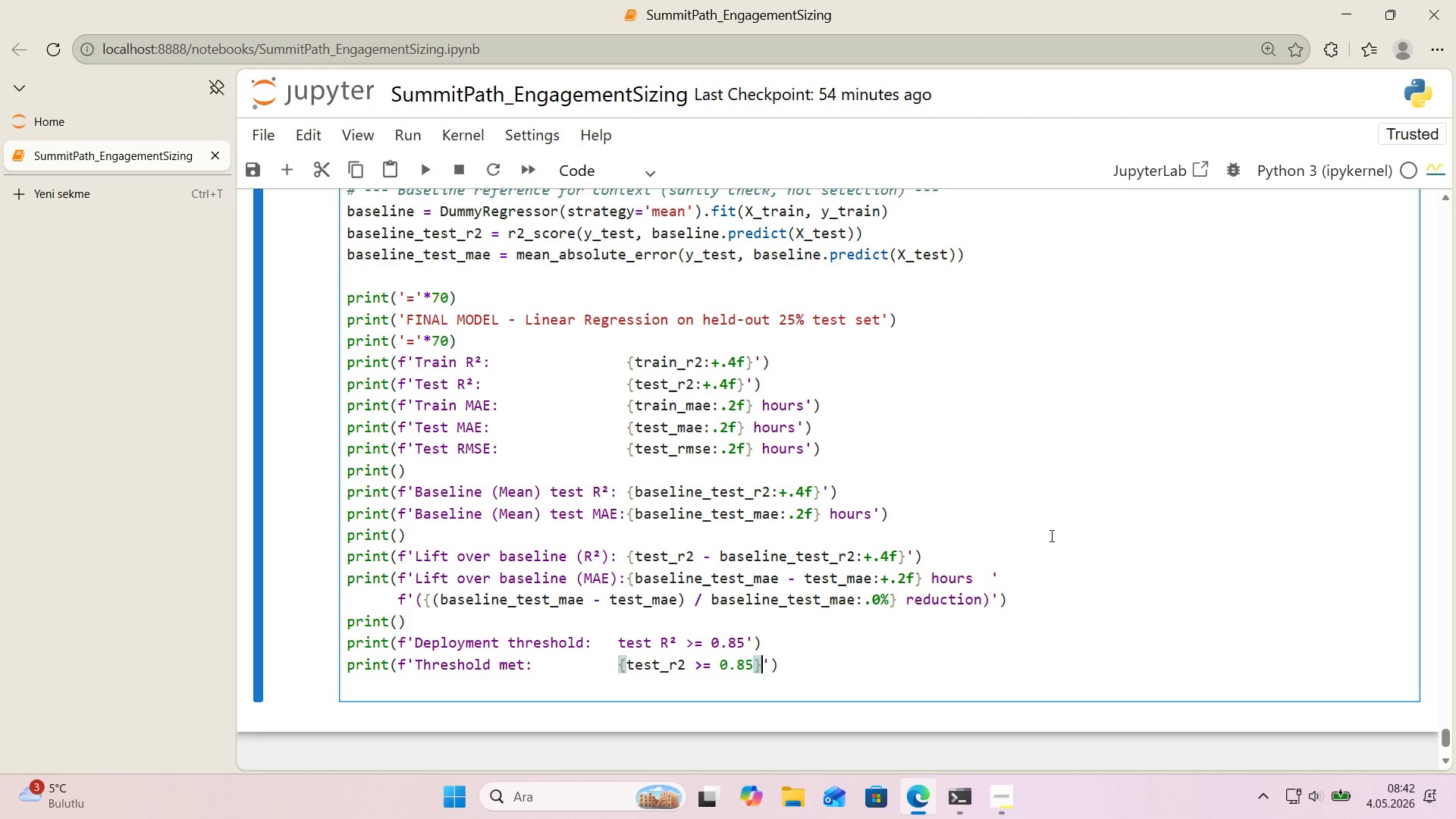 
key(ArrowRight)
 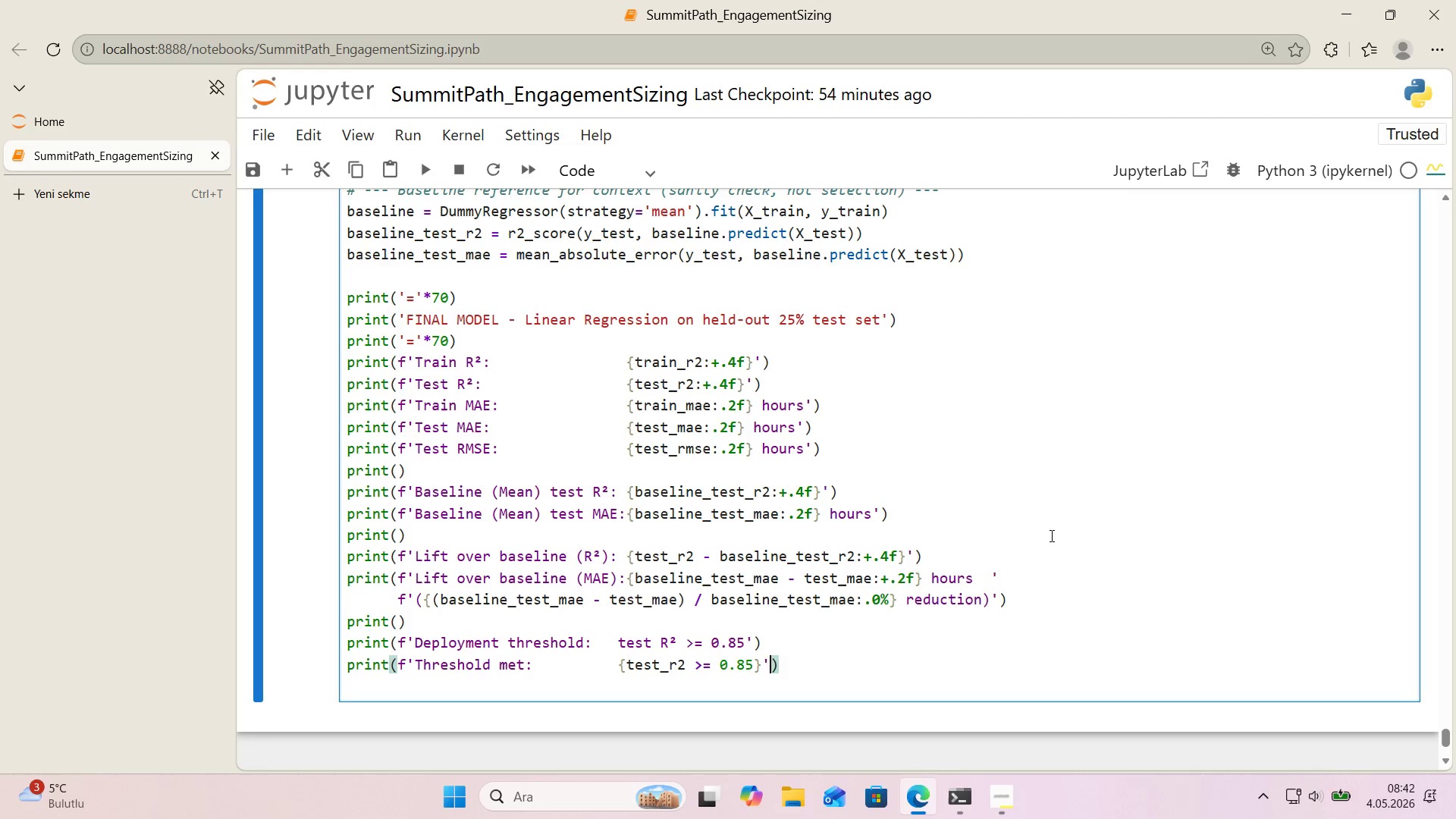 
key(ArrowRight)
 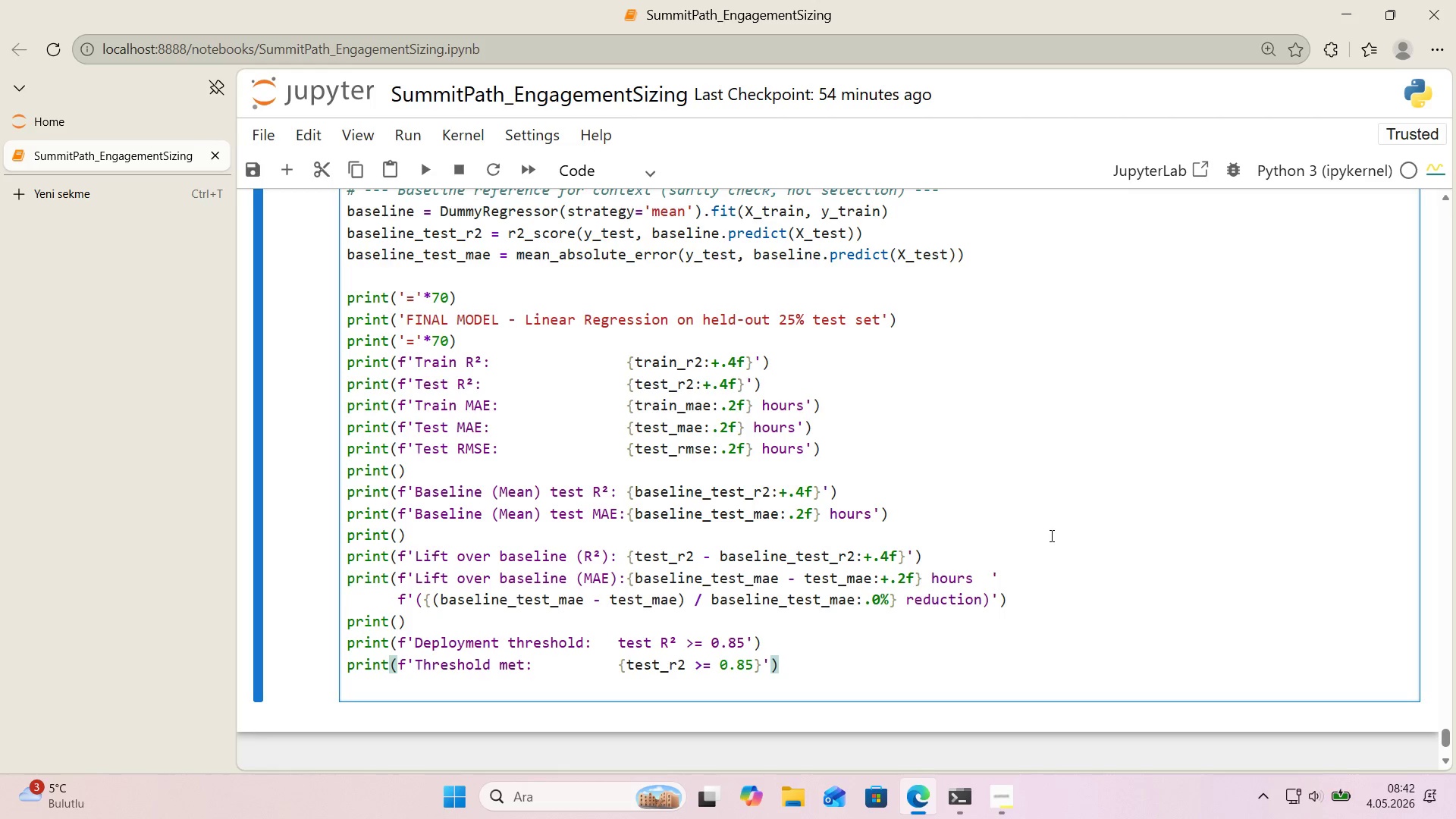 
key(Enter)
 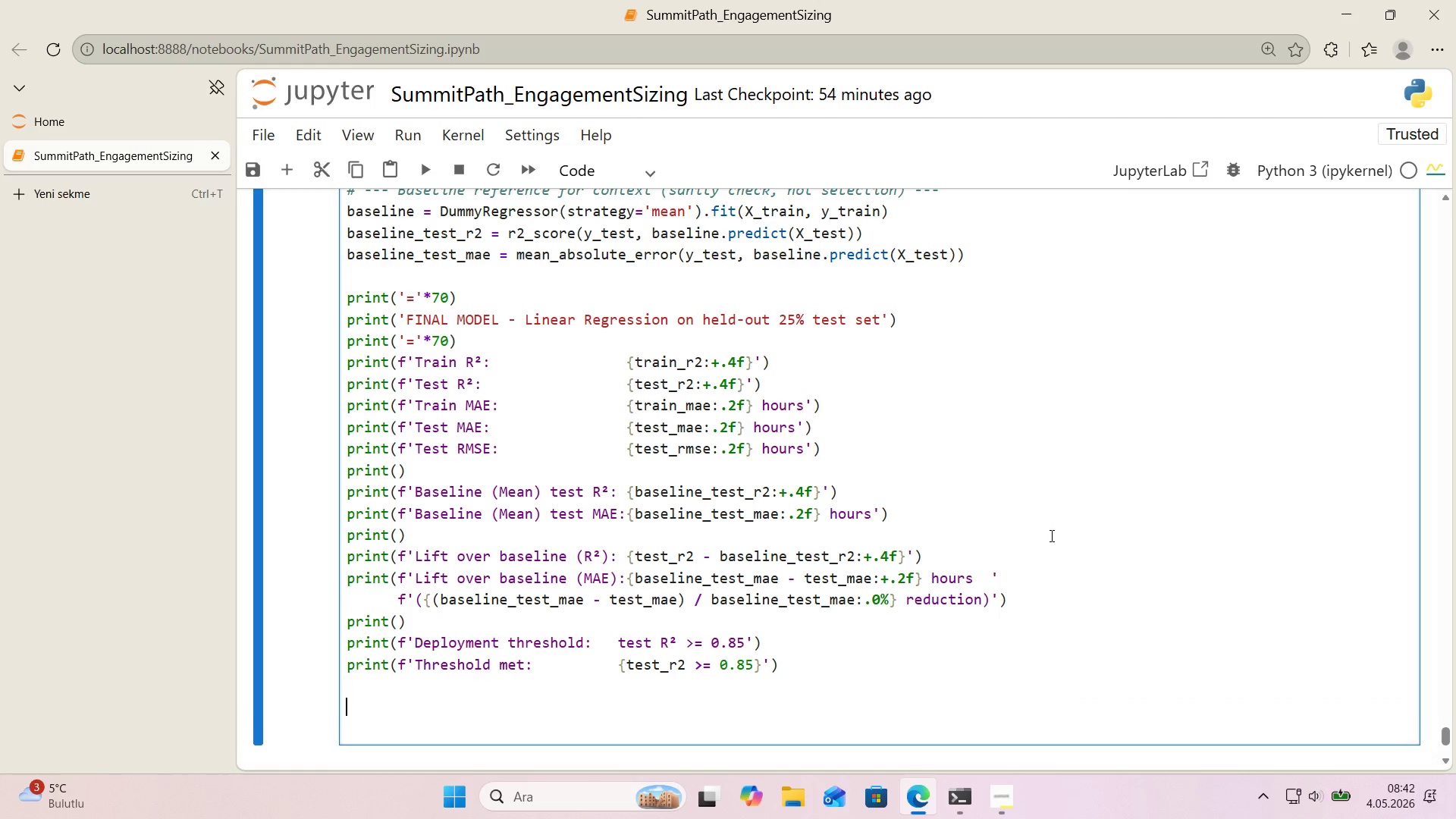 
key(Enter)
 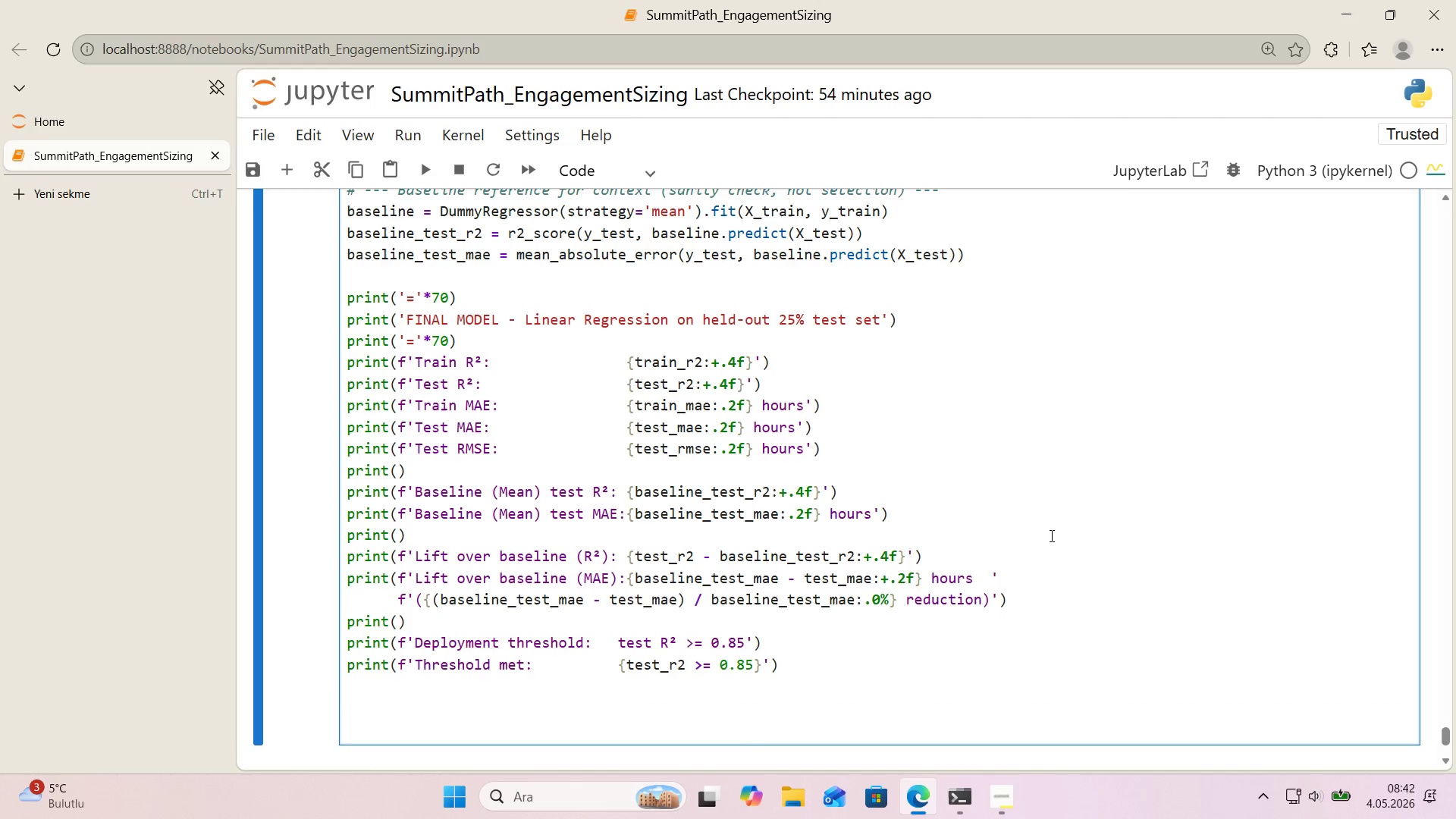 
key(Control+ControlLeft)
 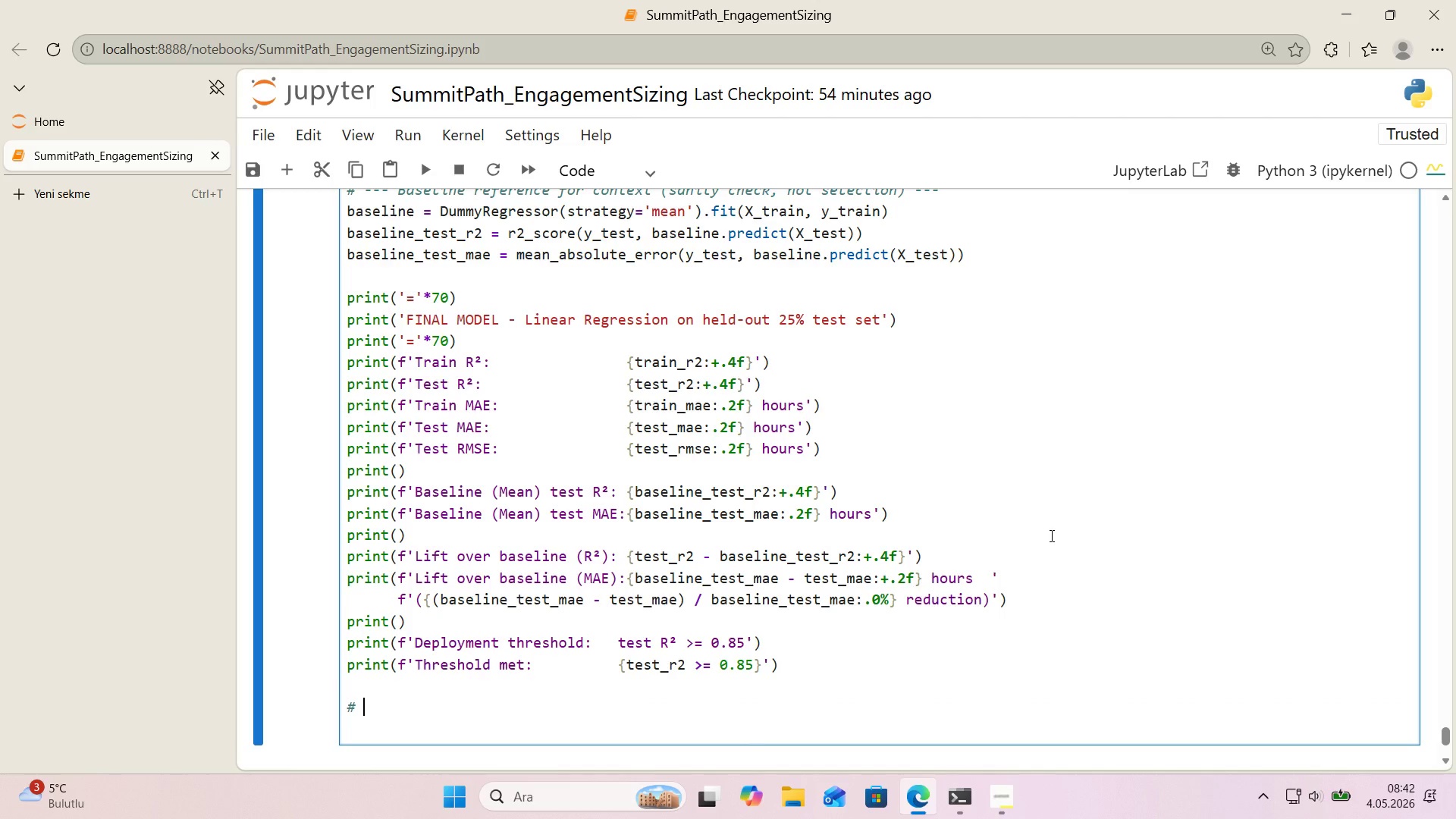 
key(Alt+Control+AltRight)
 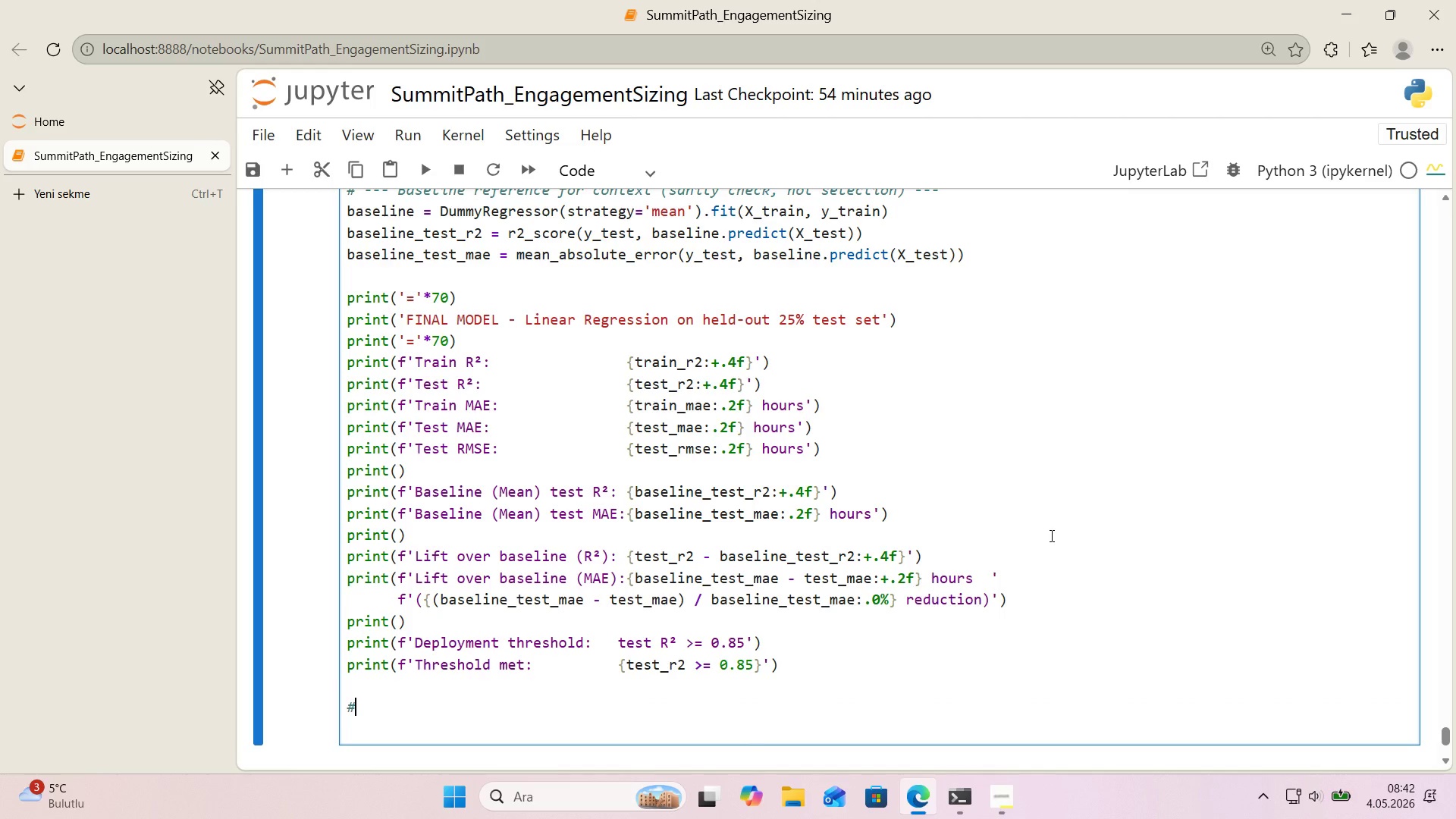 
key(Alt+Control+3)
 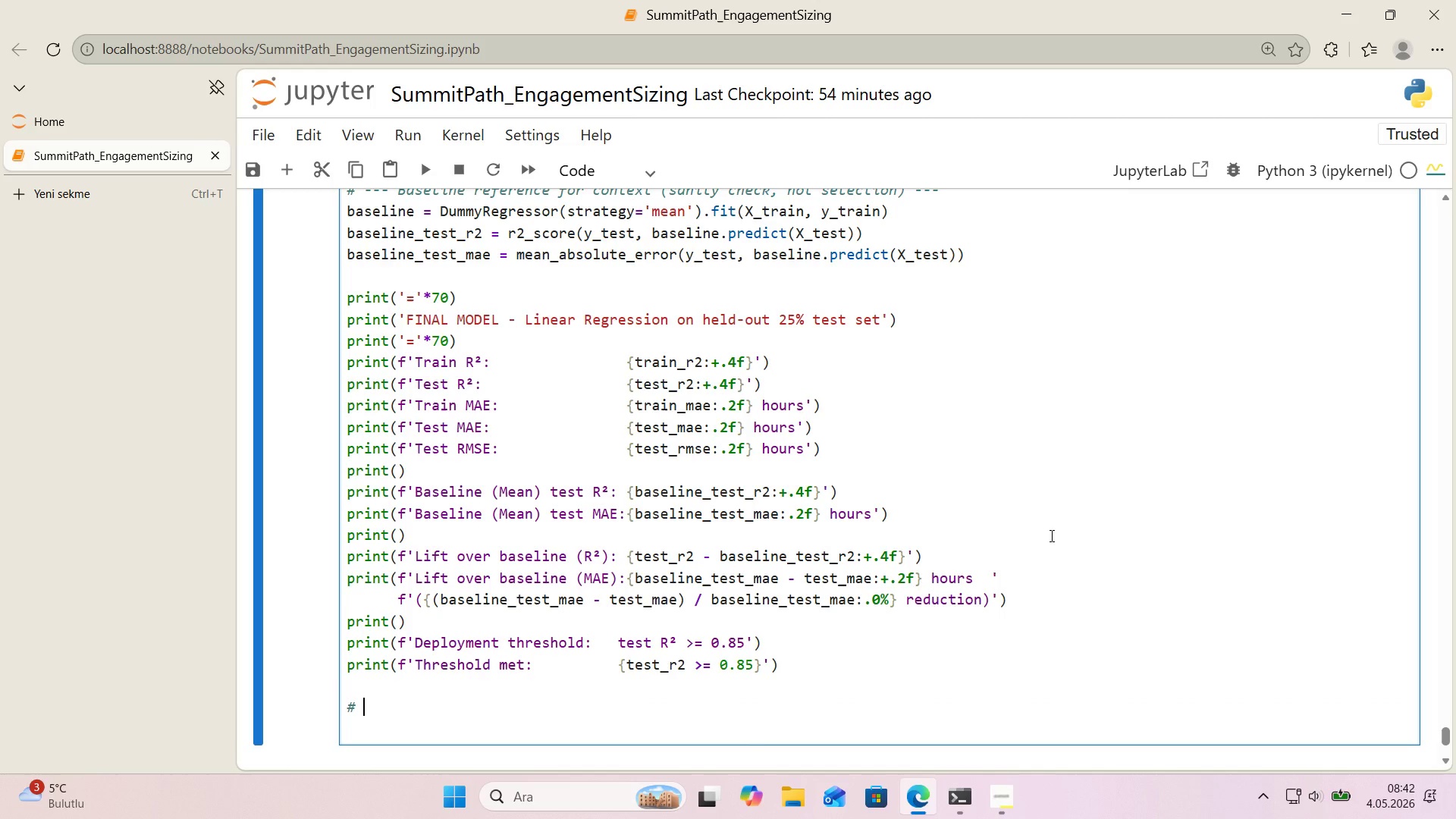 
type( Tra'n )
key(Backspace)
type(-test gap as a san't hc)
key(Backspace)
key(Backspace)
type(check on overf't)
 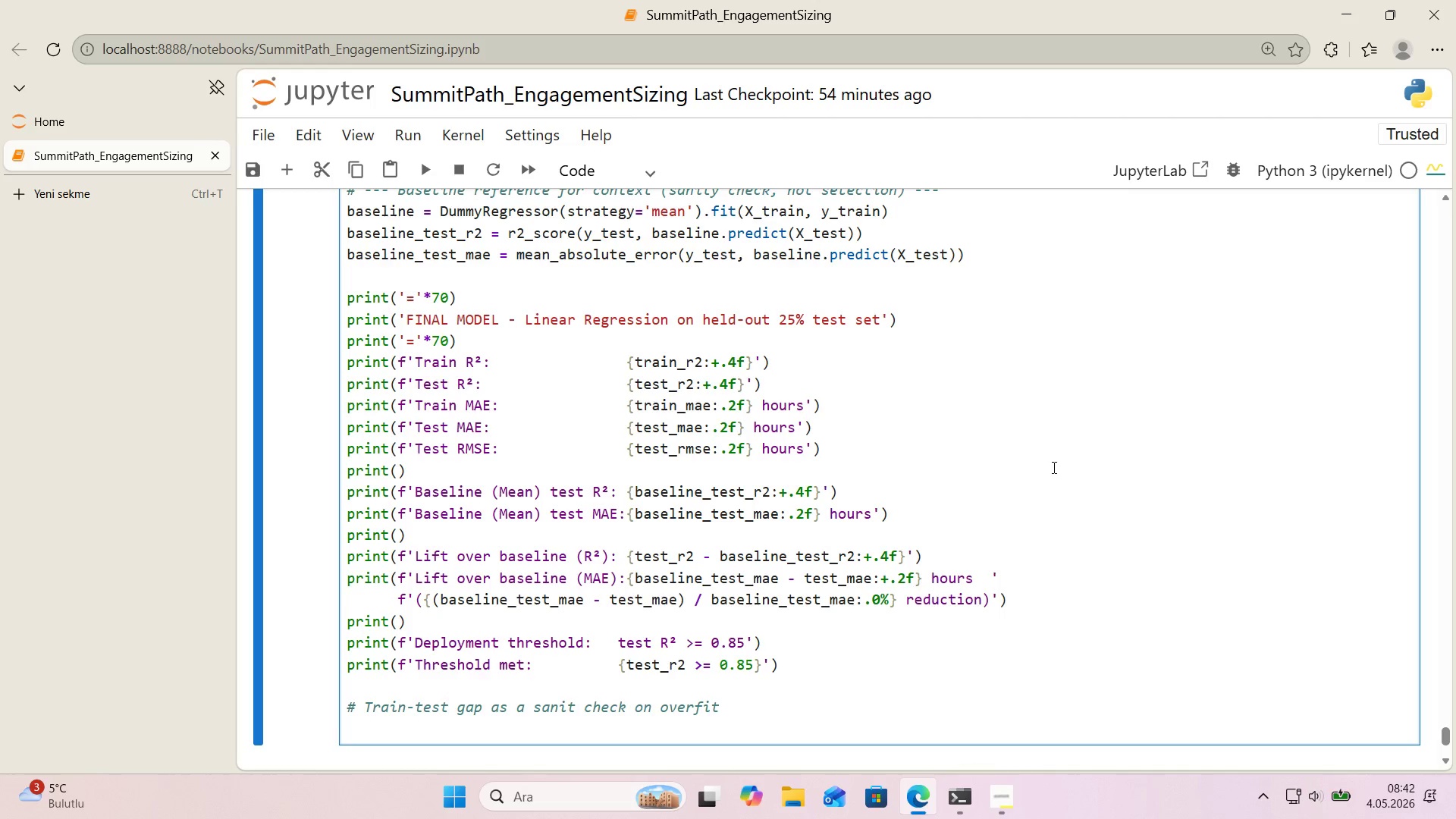 
scroll: coordinate [1052, 467], scroll_direction: down, amount: 1.0
 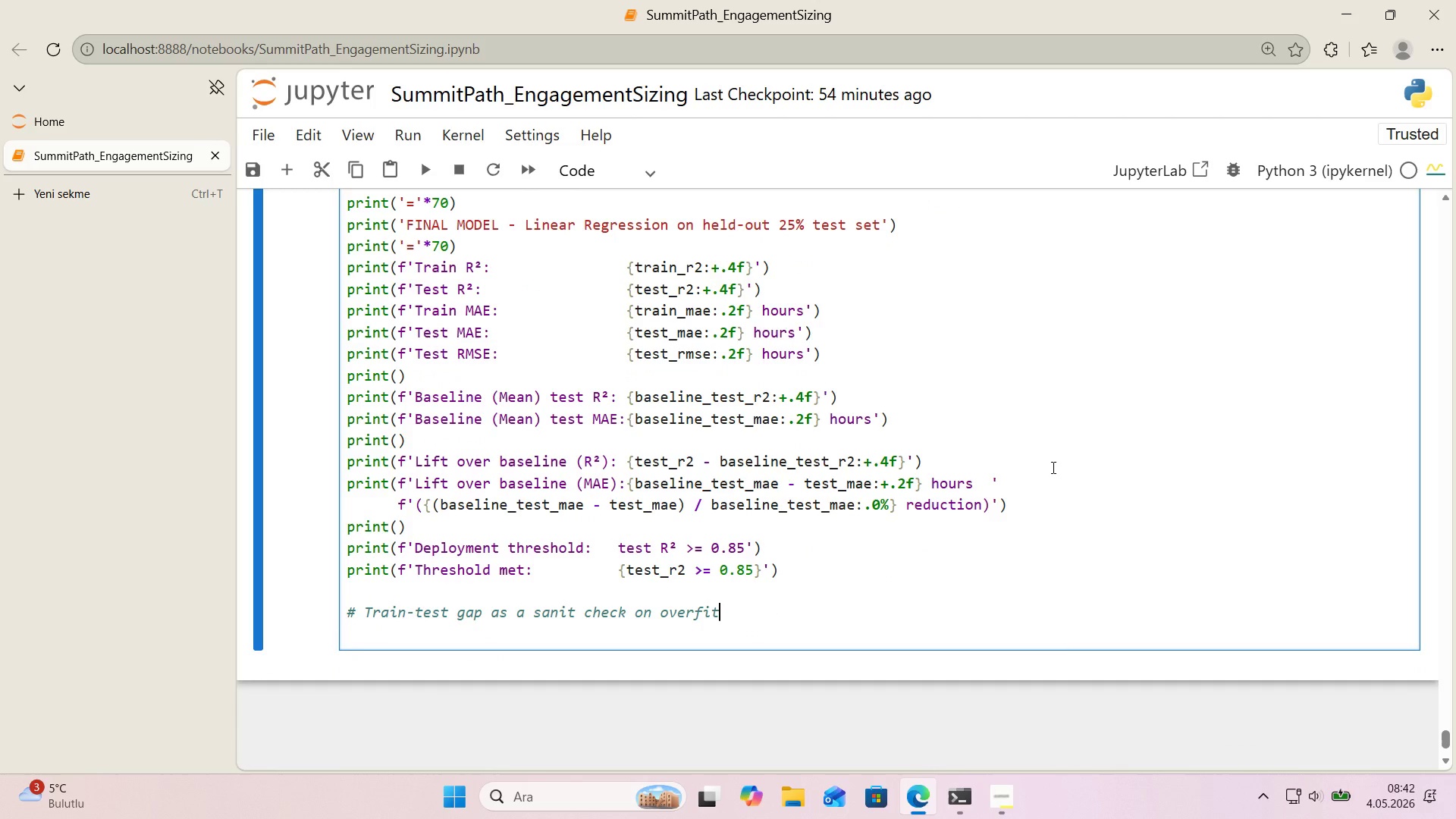 
key(Enter)
 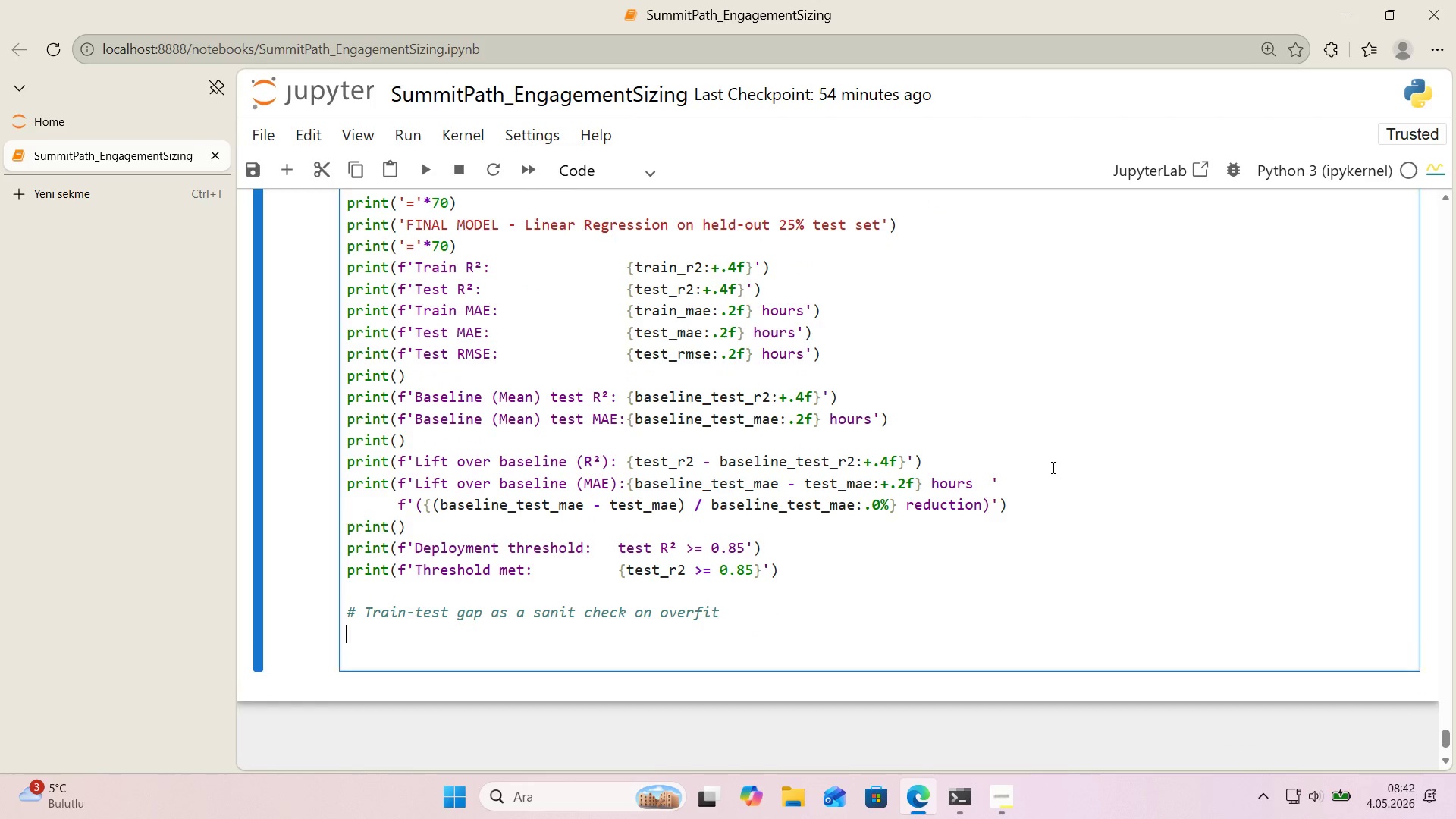 
type(gap ) tra'n_r2 - test_r2)
 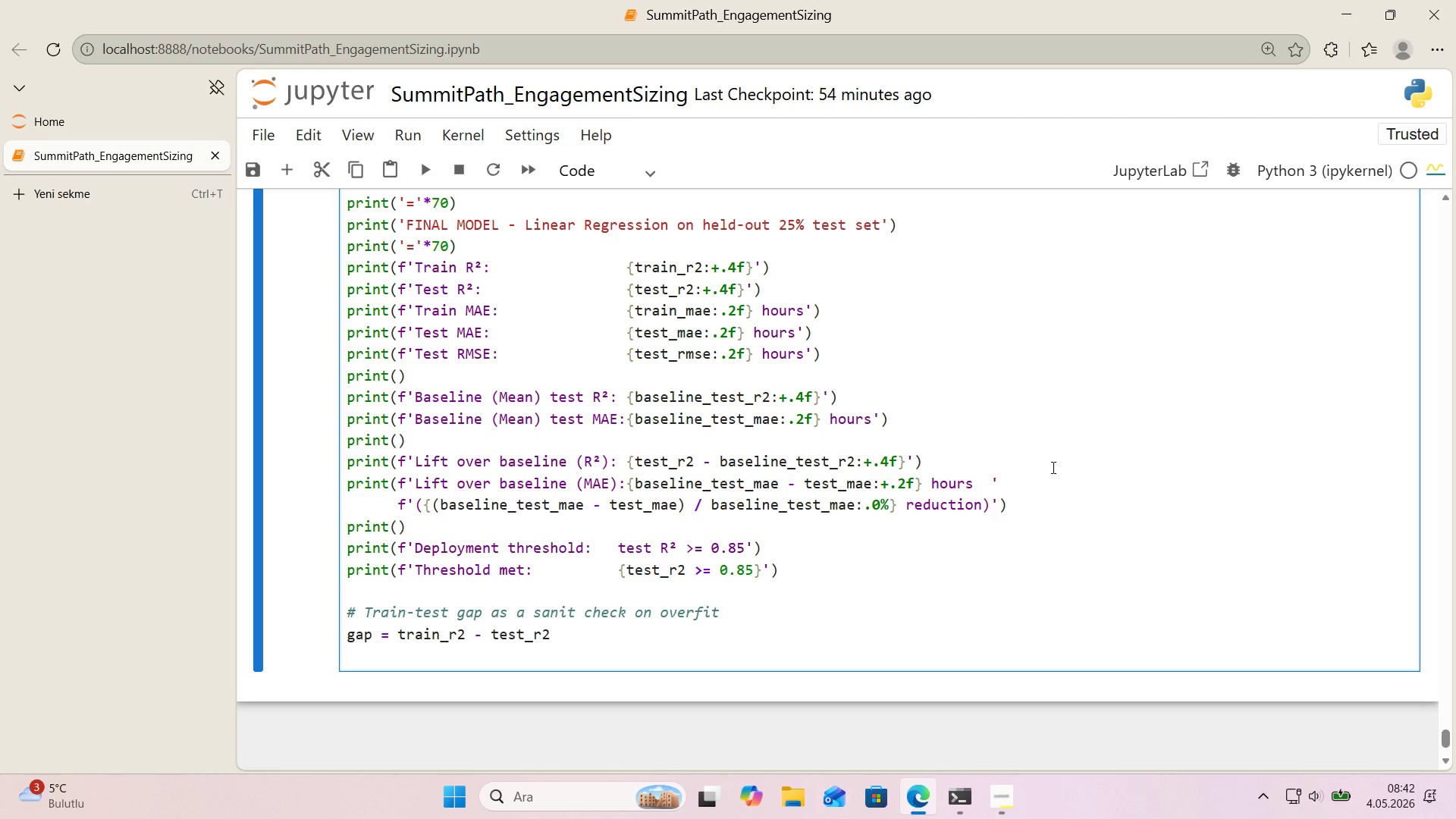 
key(Enter)
 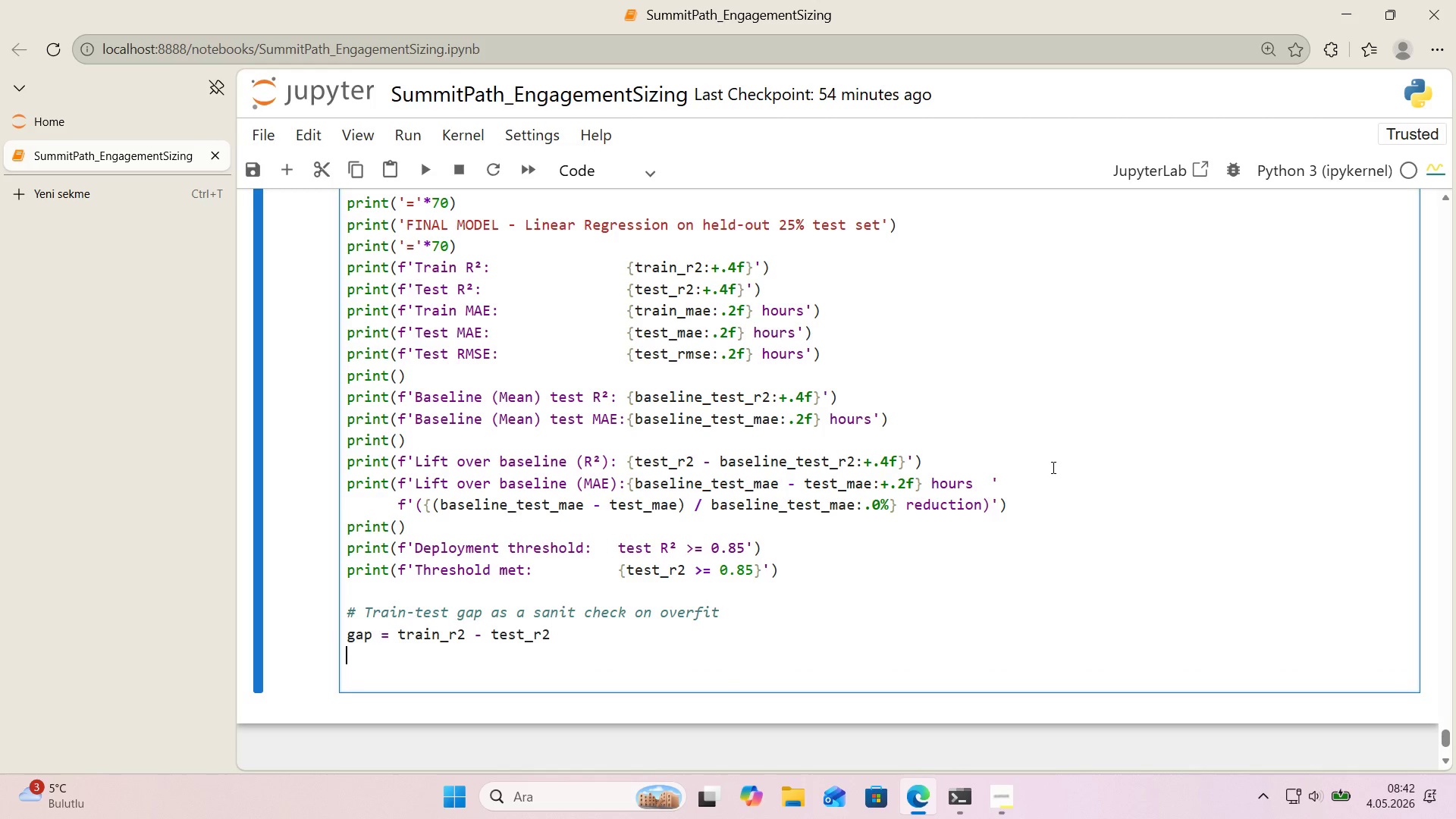 
type(pr'nt*()
 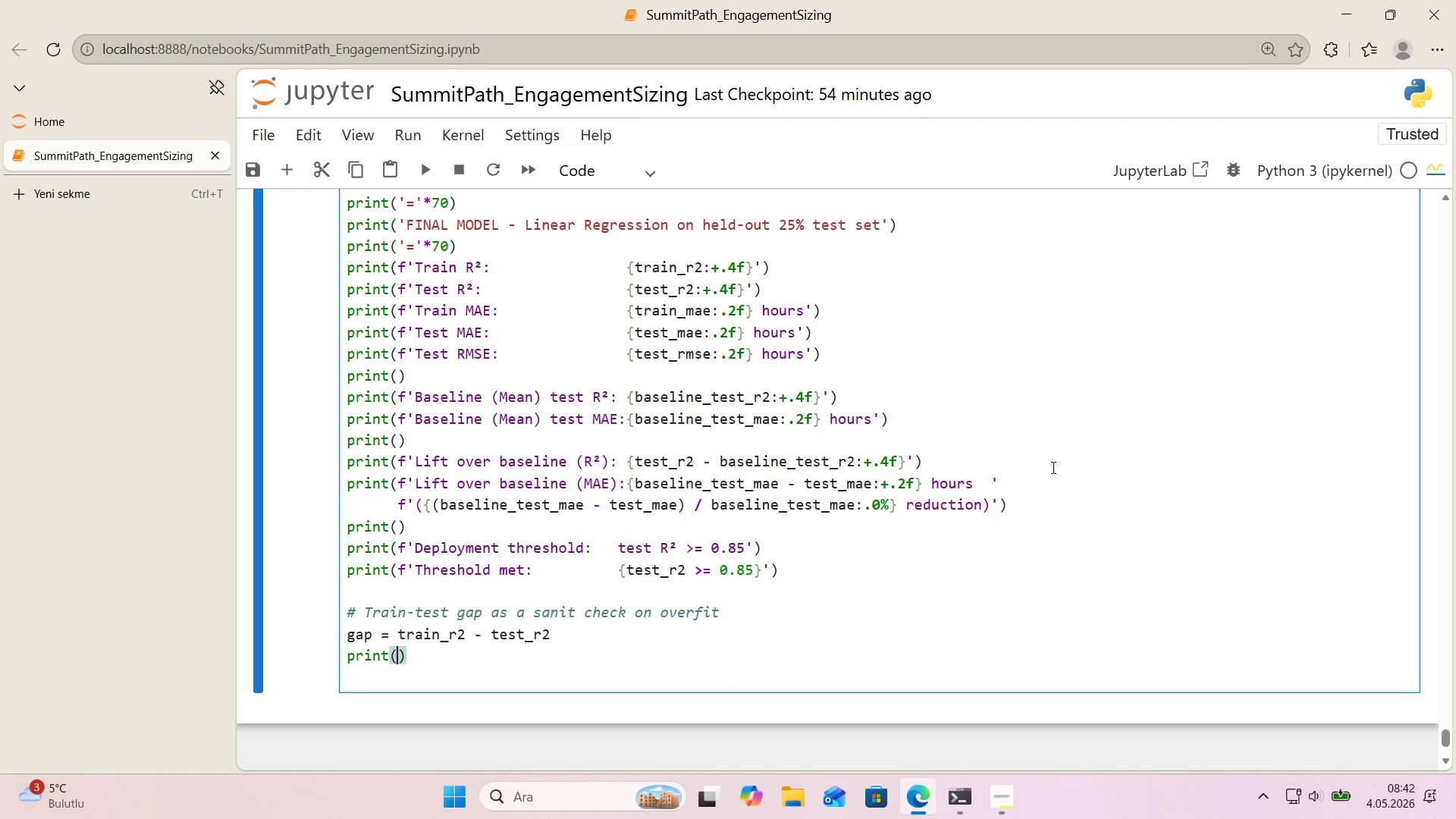 
 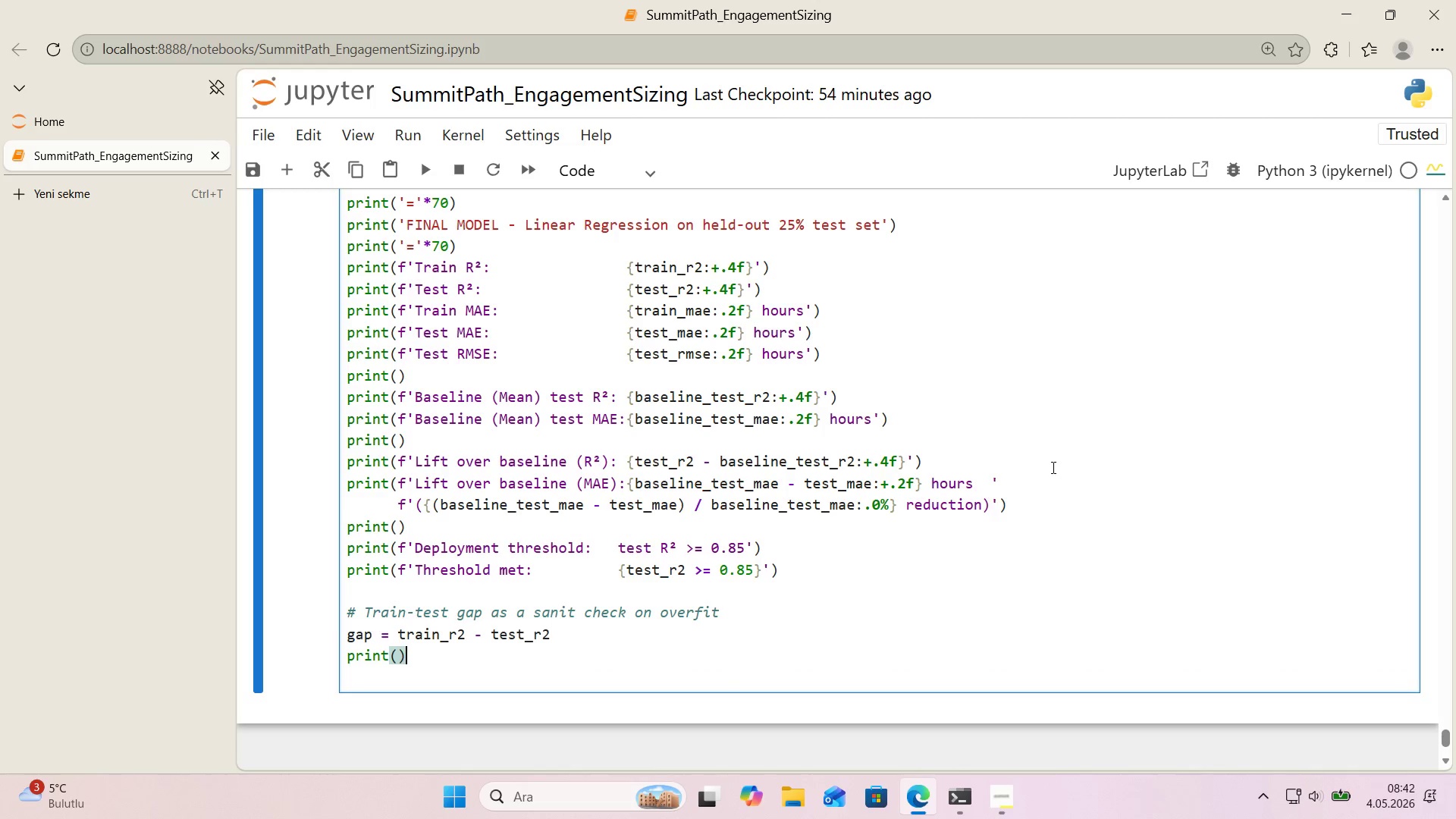 
key(ArrowLeft)
 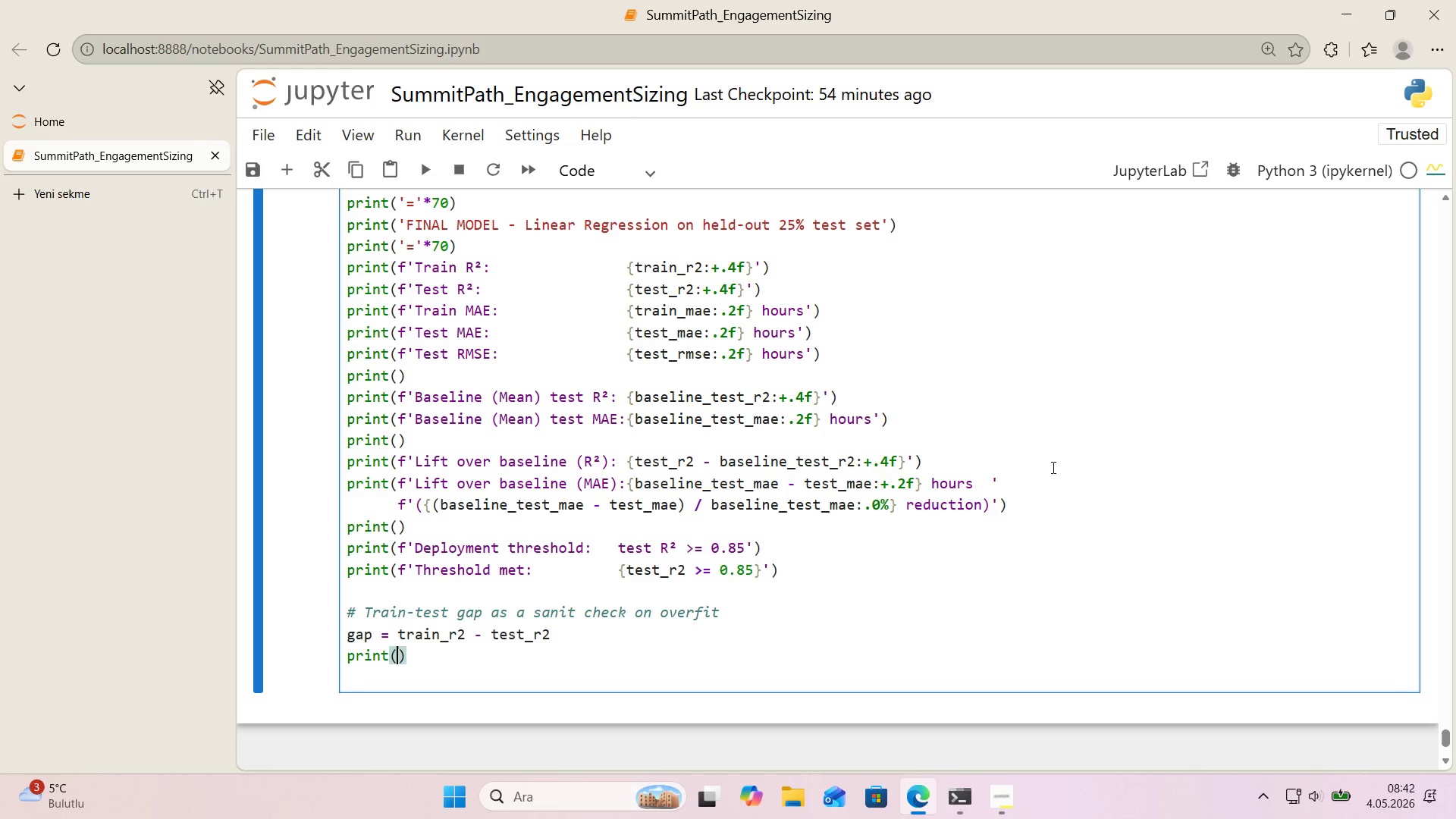 
type(f@@)
 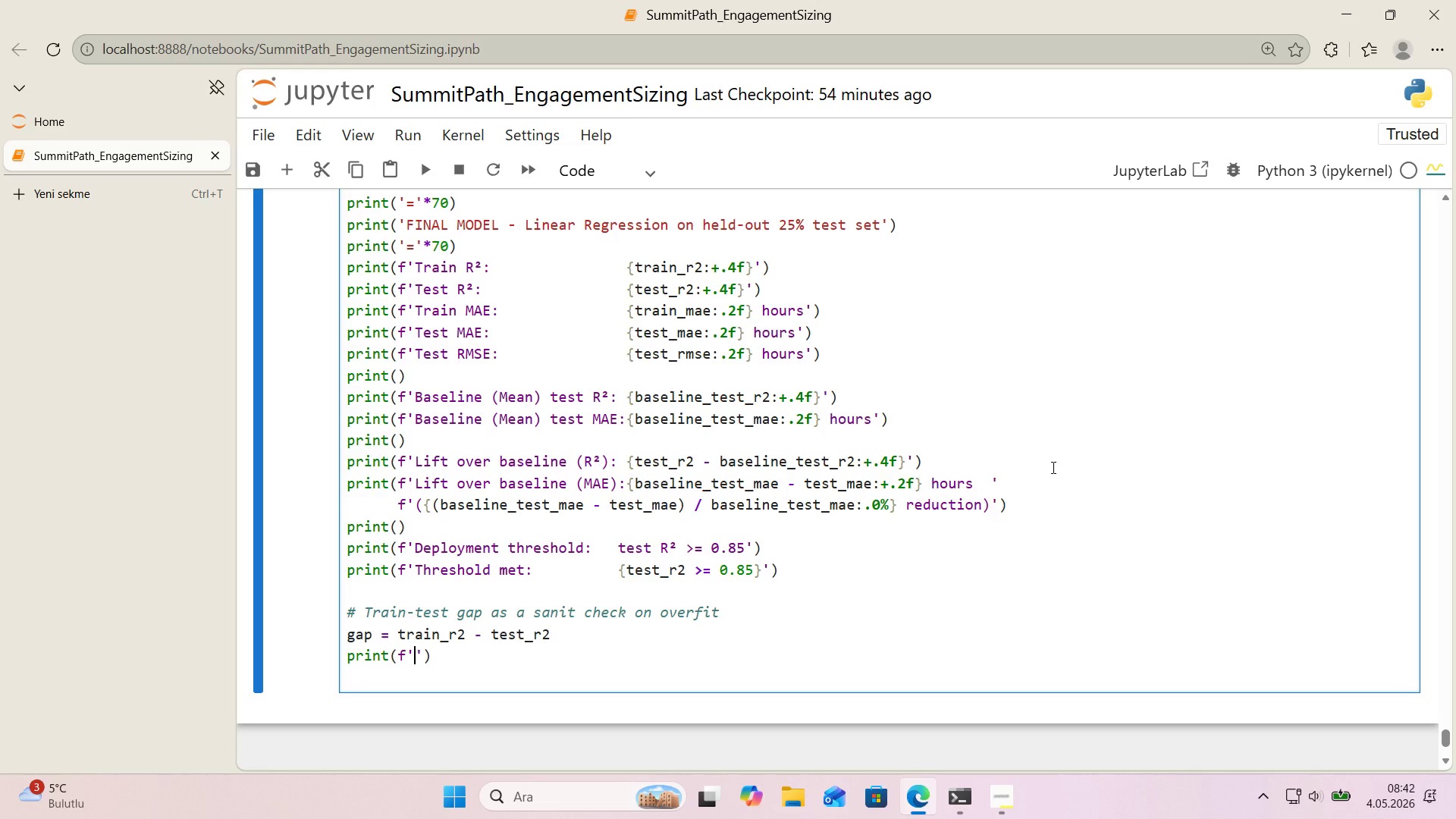 
 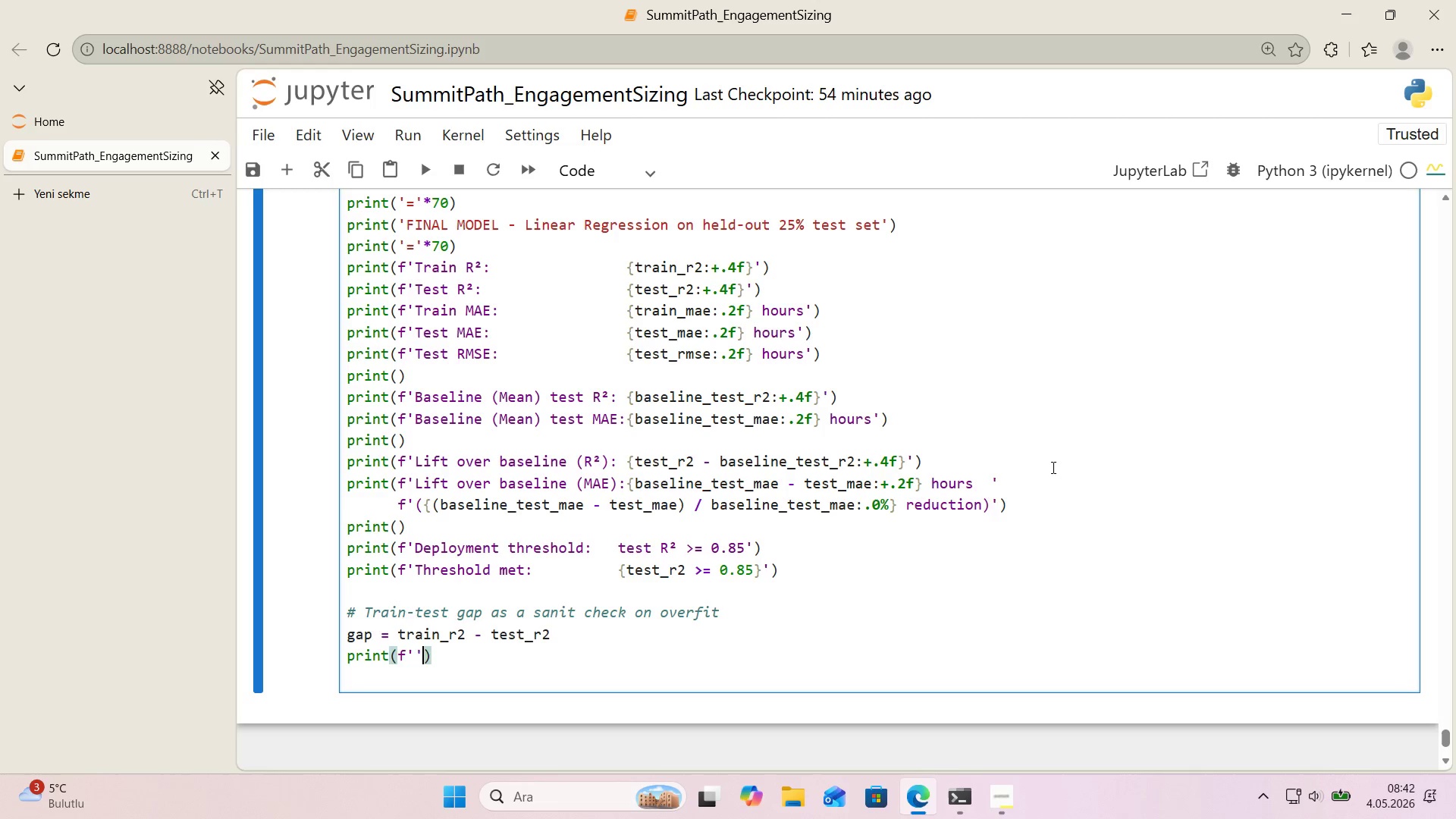 
key(ArrowLeft)
 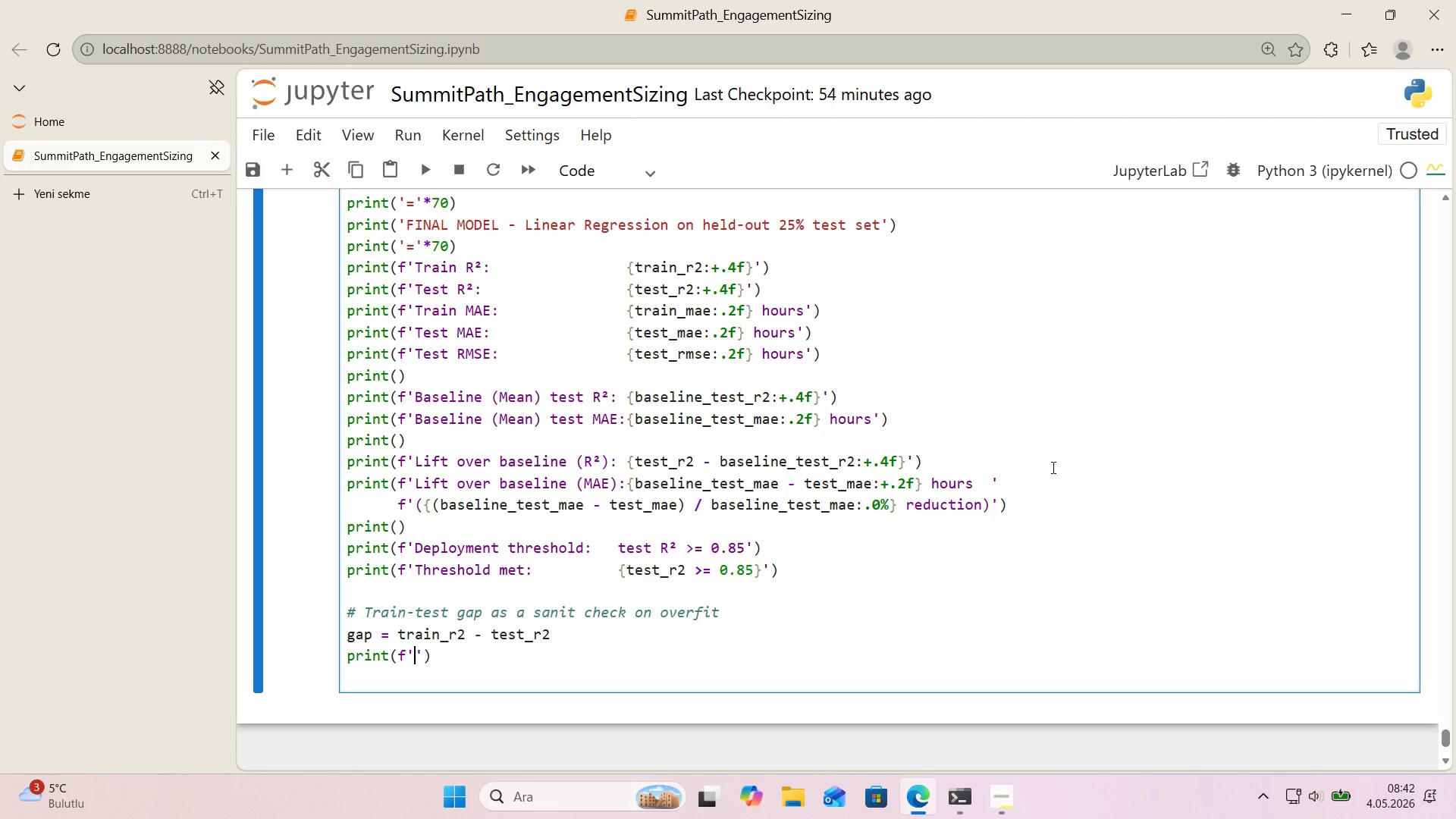 
key(Alt+Control+IntlYen)
 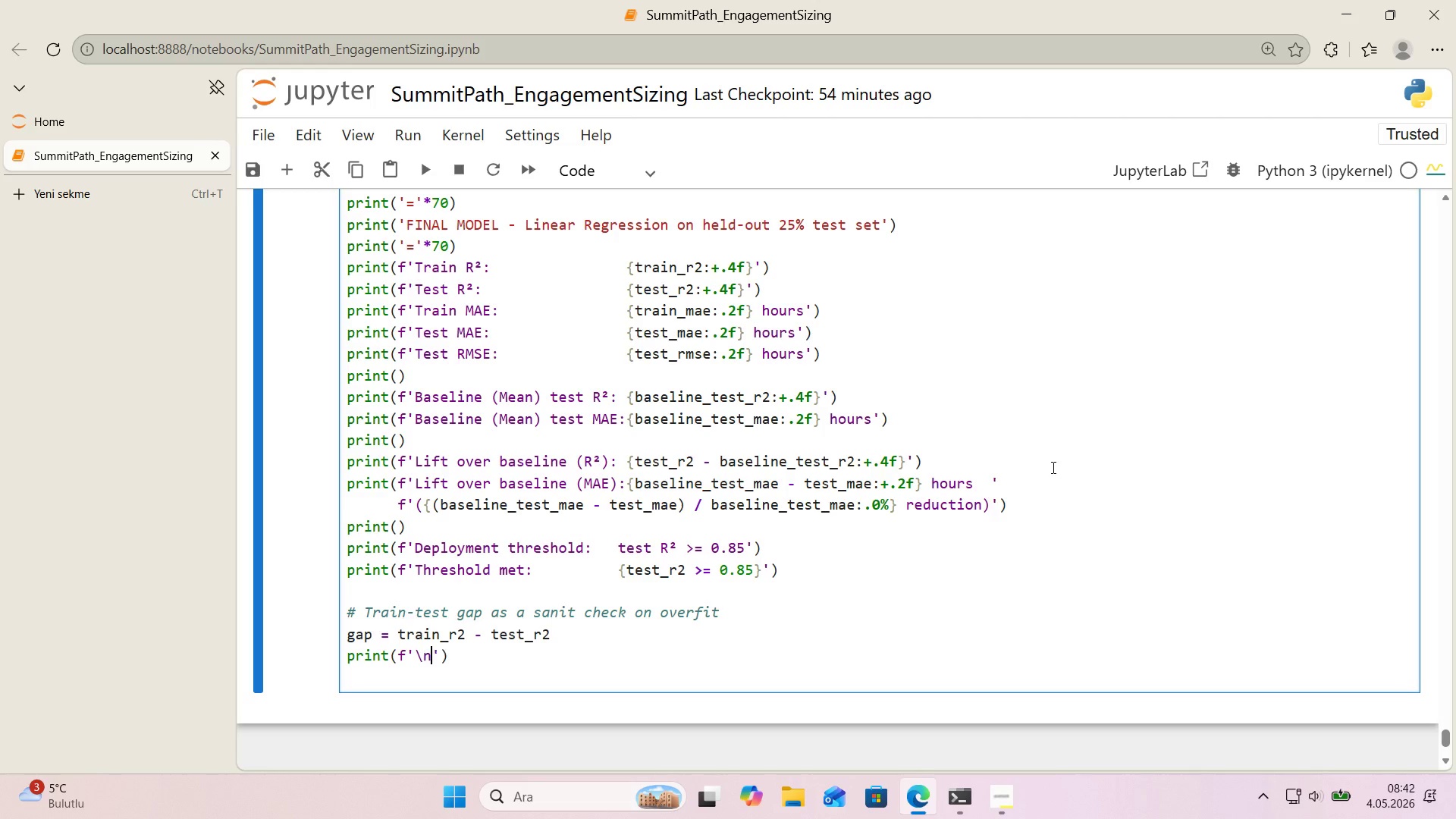 
type(nTra'n )
key(Backspace)
type(-tst R)
 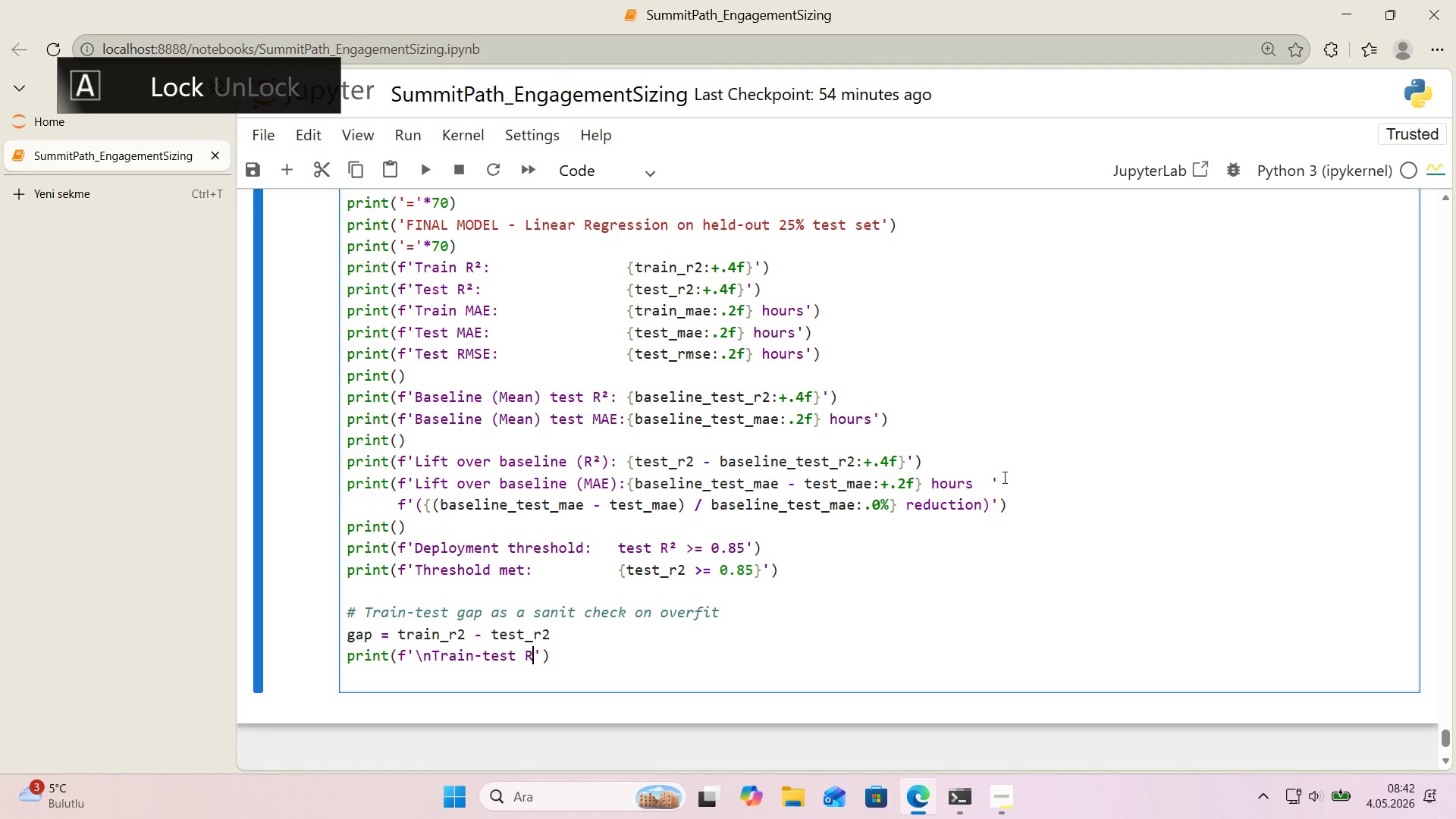 
hold_key(key=E, duration=0.31)
 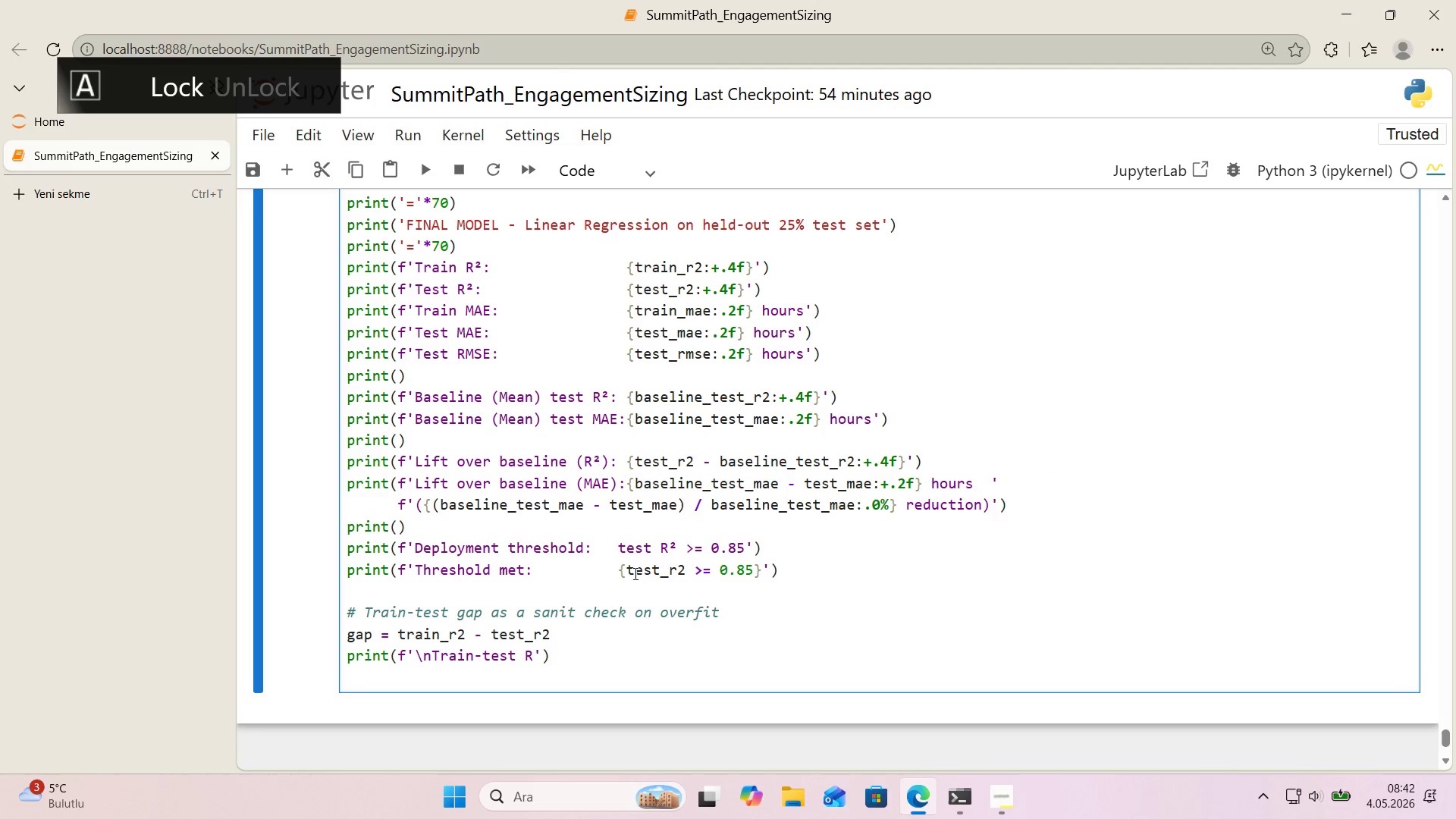 
left_click_drag(start_coordinate=[664, 546], to_coordinate=[676, 548])
 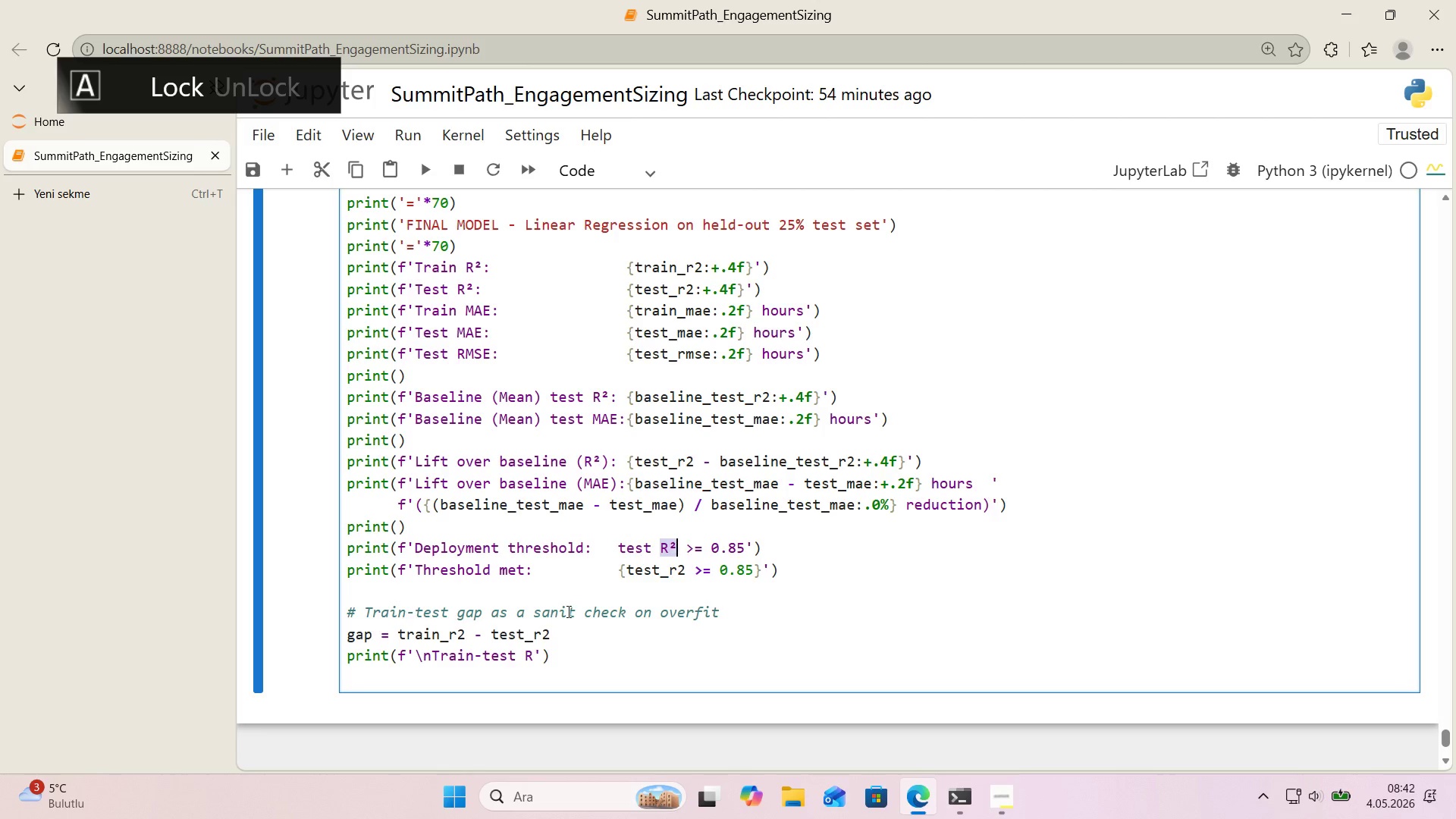 
key(Control+ControlLeft)
 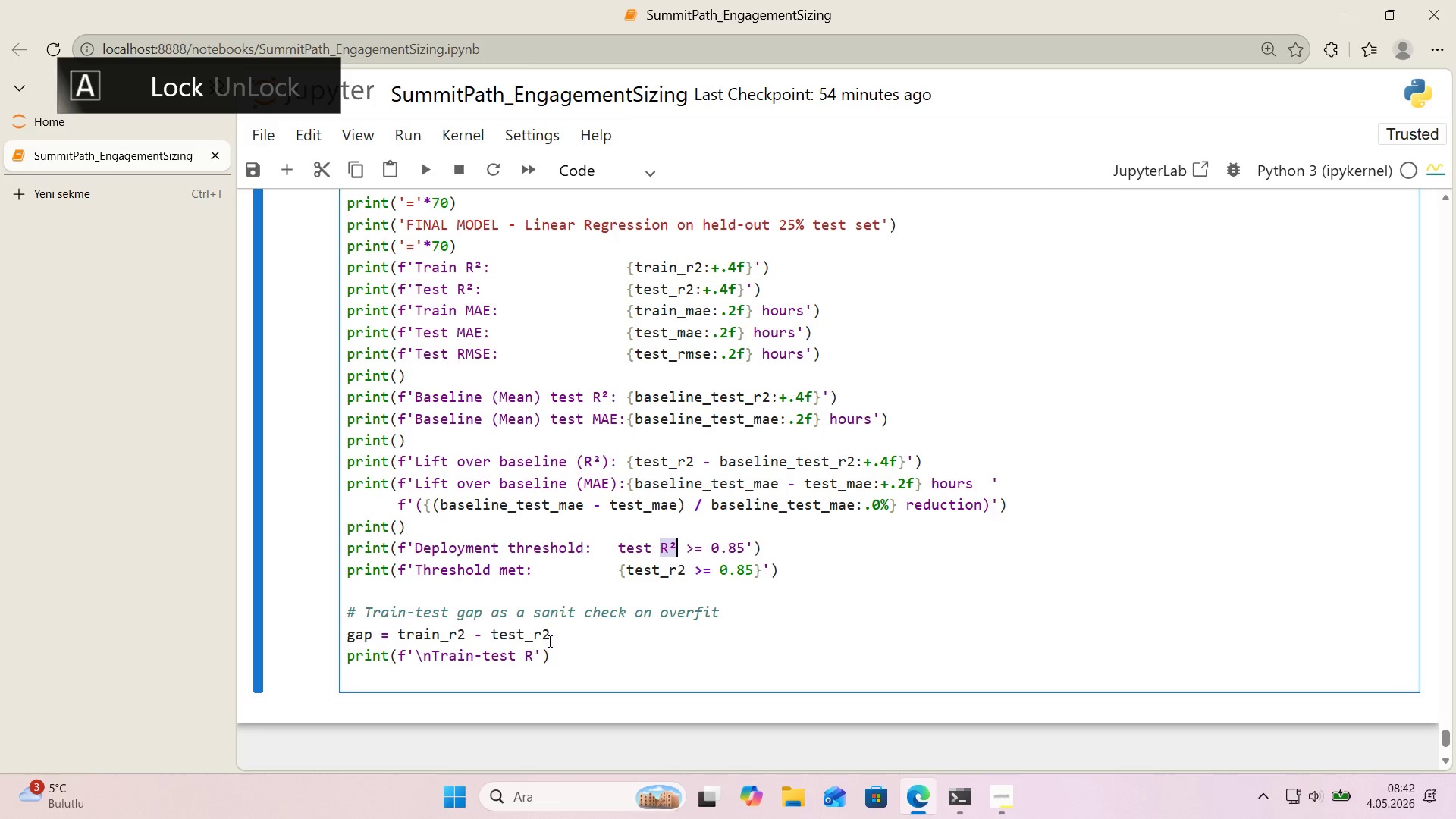 
key(Control+C)
 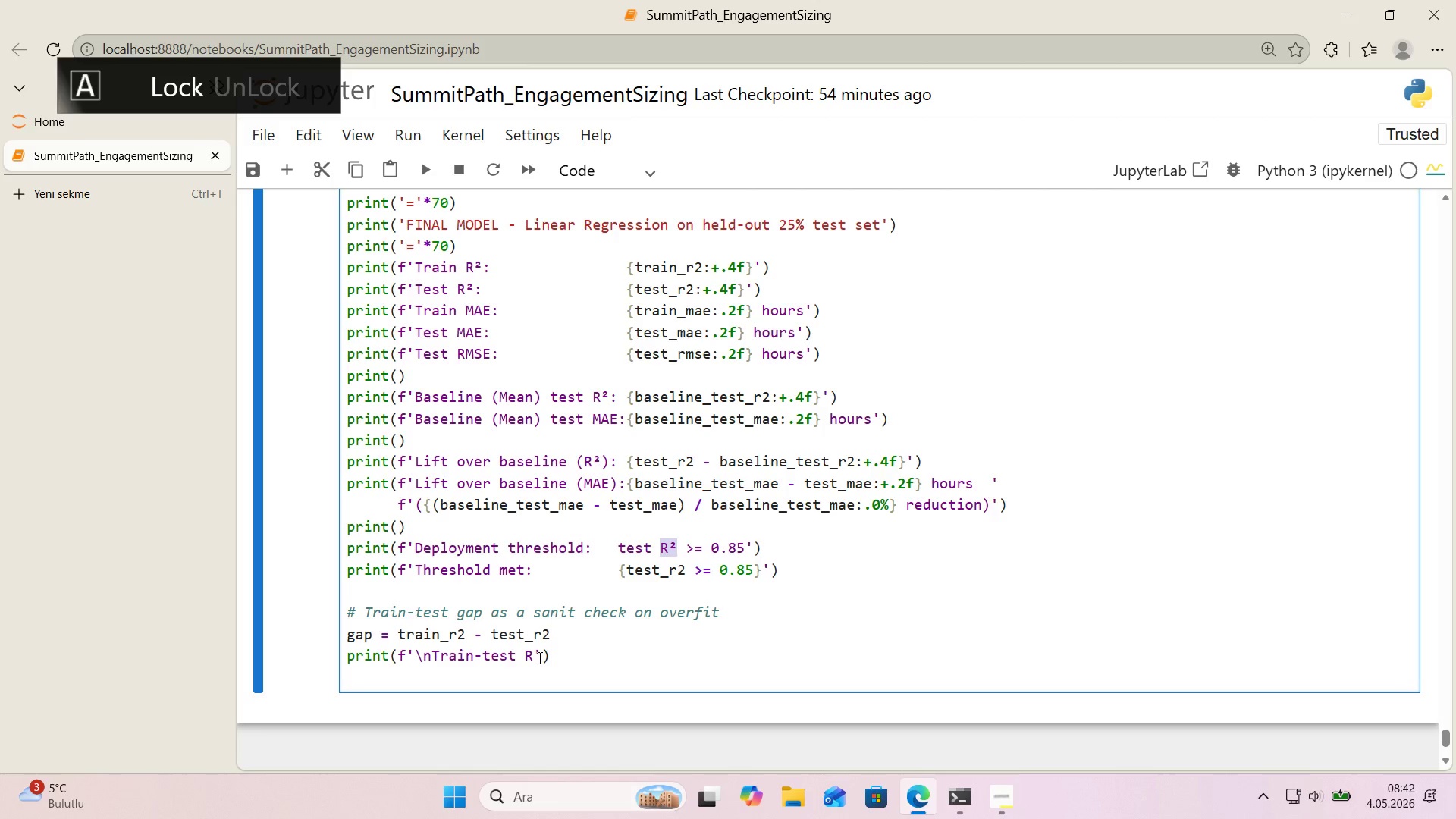 
left_click_drag(start_coordinate=[538, 657], to_coordinate=[529, 659])
 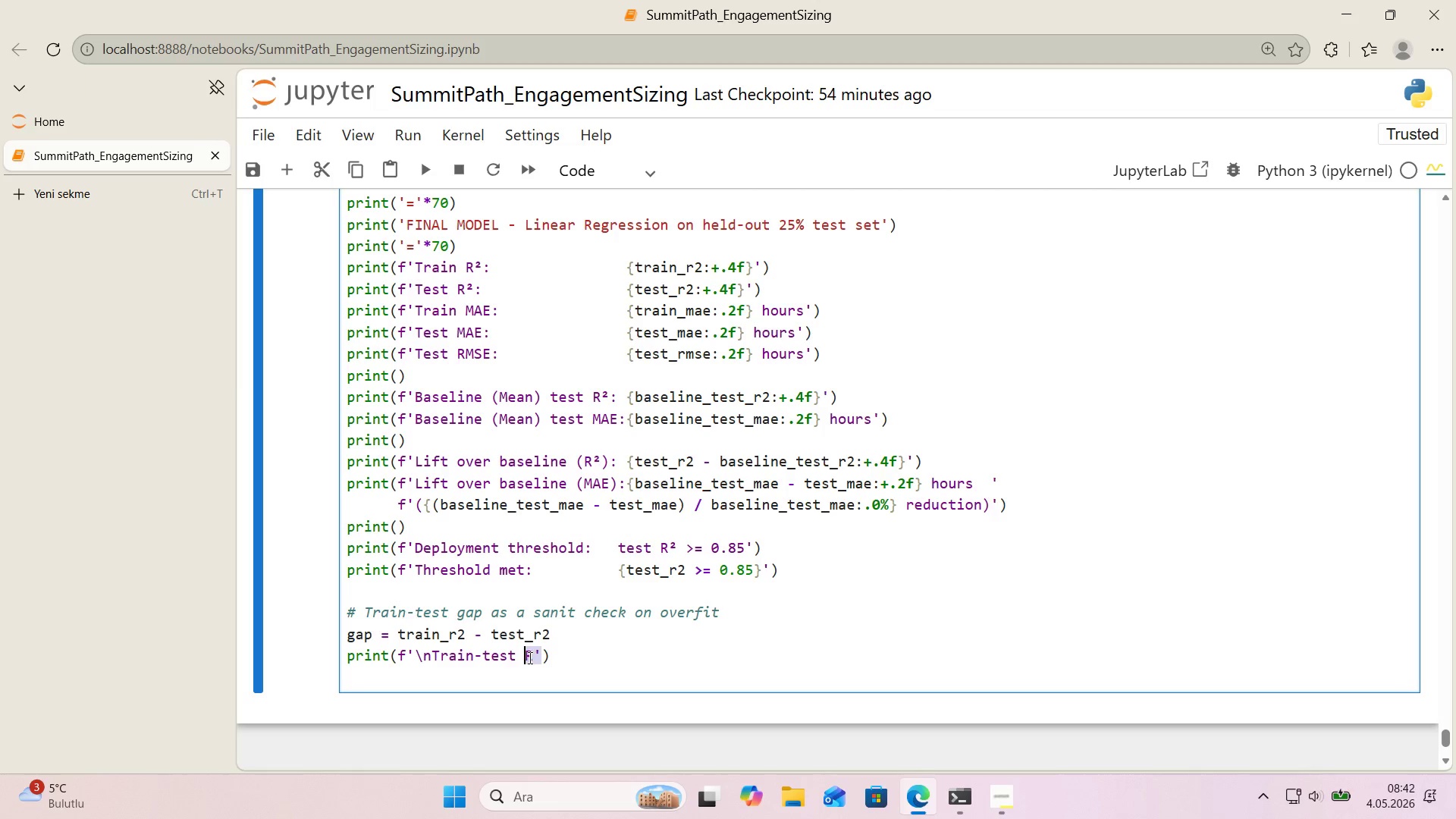 
left_click([529, 657])
 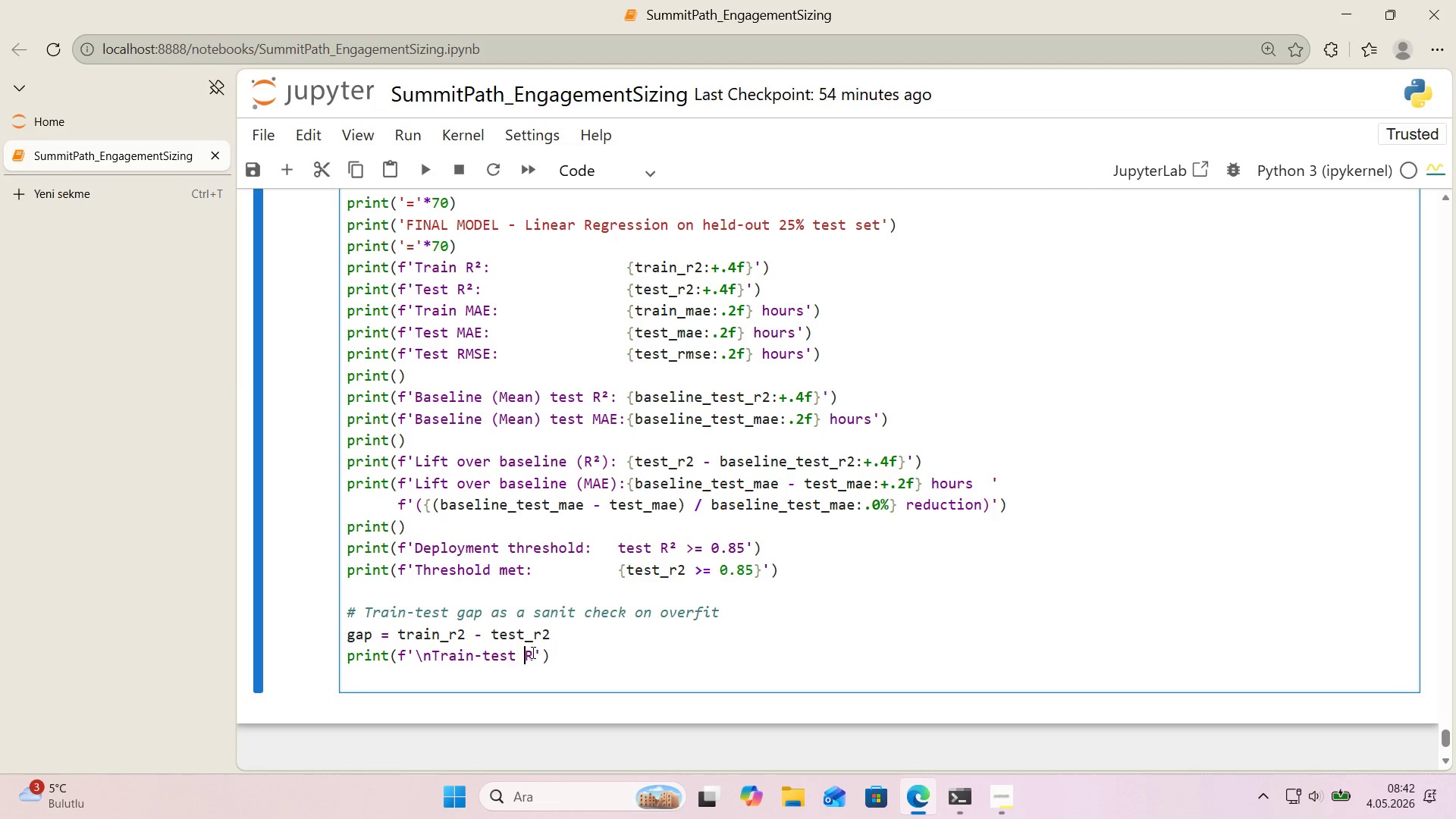 
left_click_drag(start_coordinate=[532, 652], to_coordinate=[528, 652])
 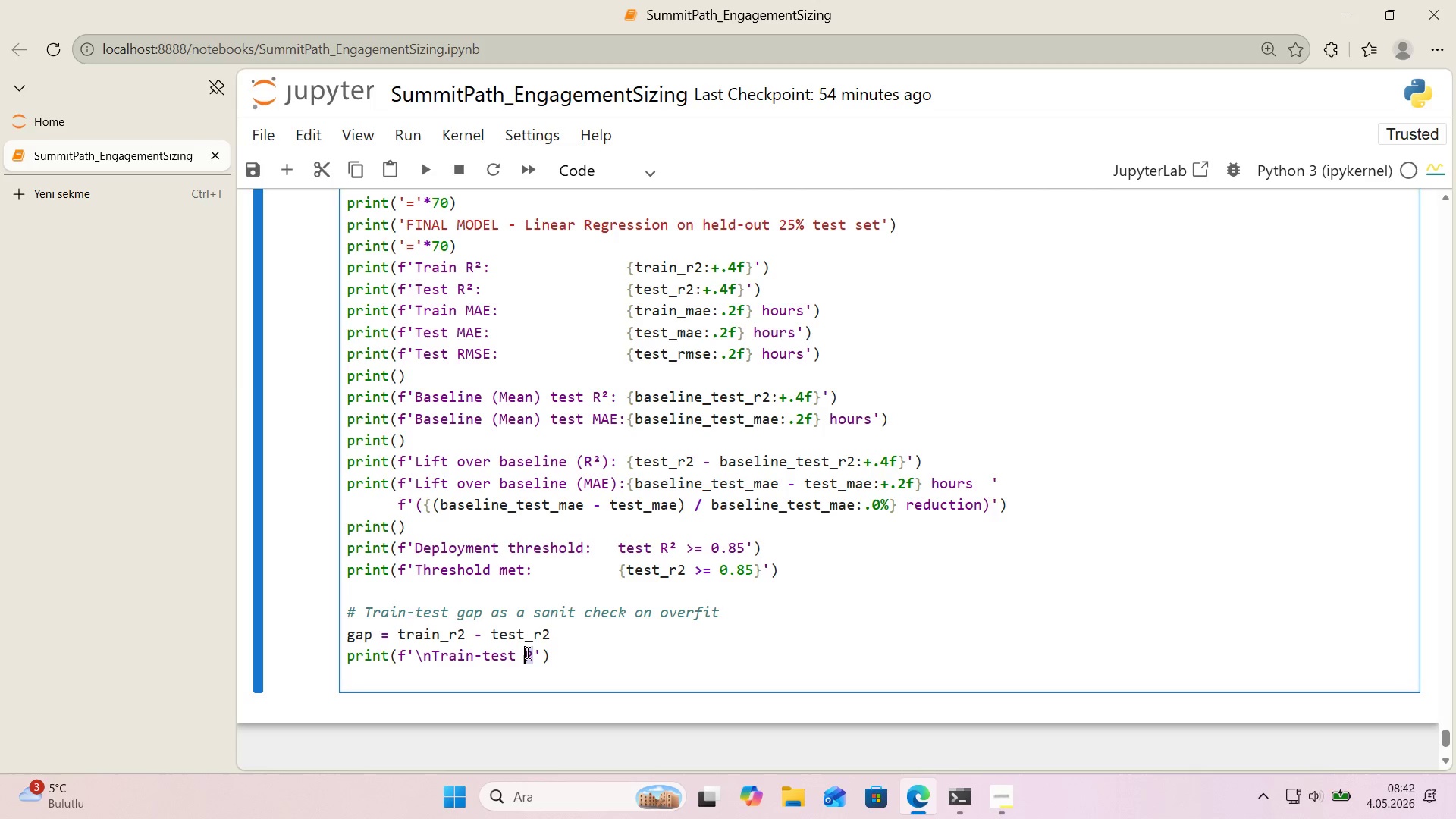 
key(Control+ControlLeft)
 